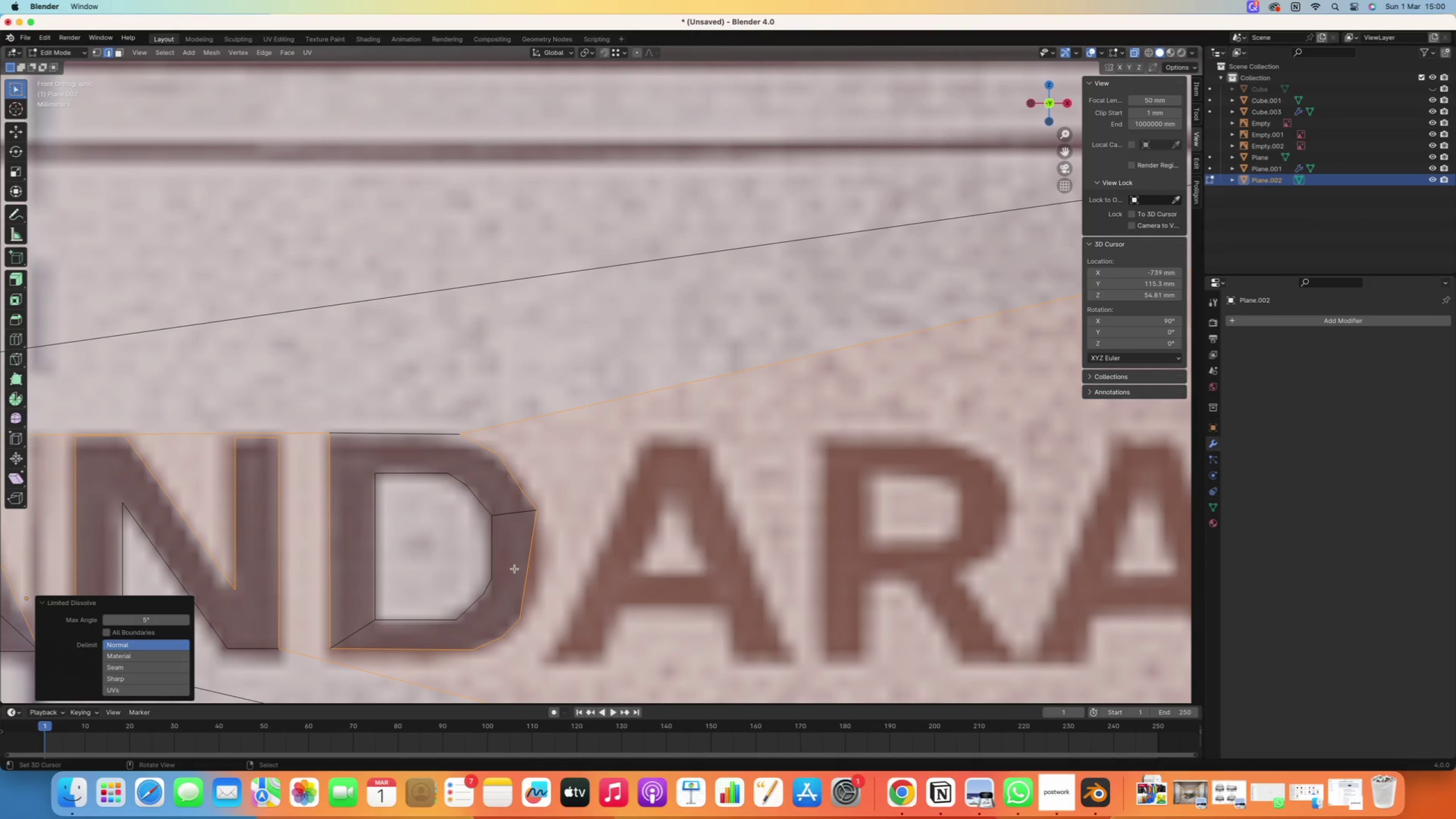 
hold_key(key=1, duration=1.51)
 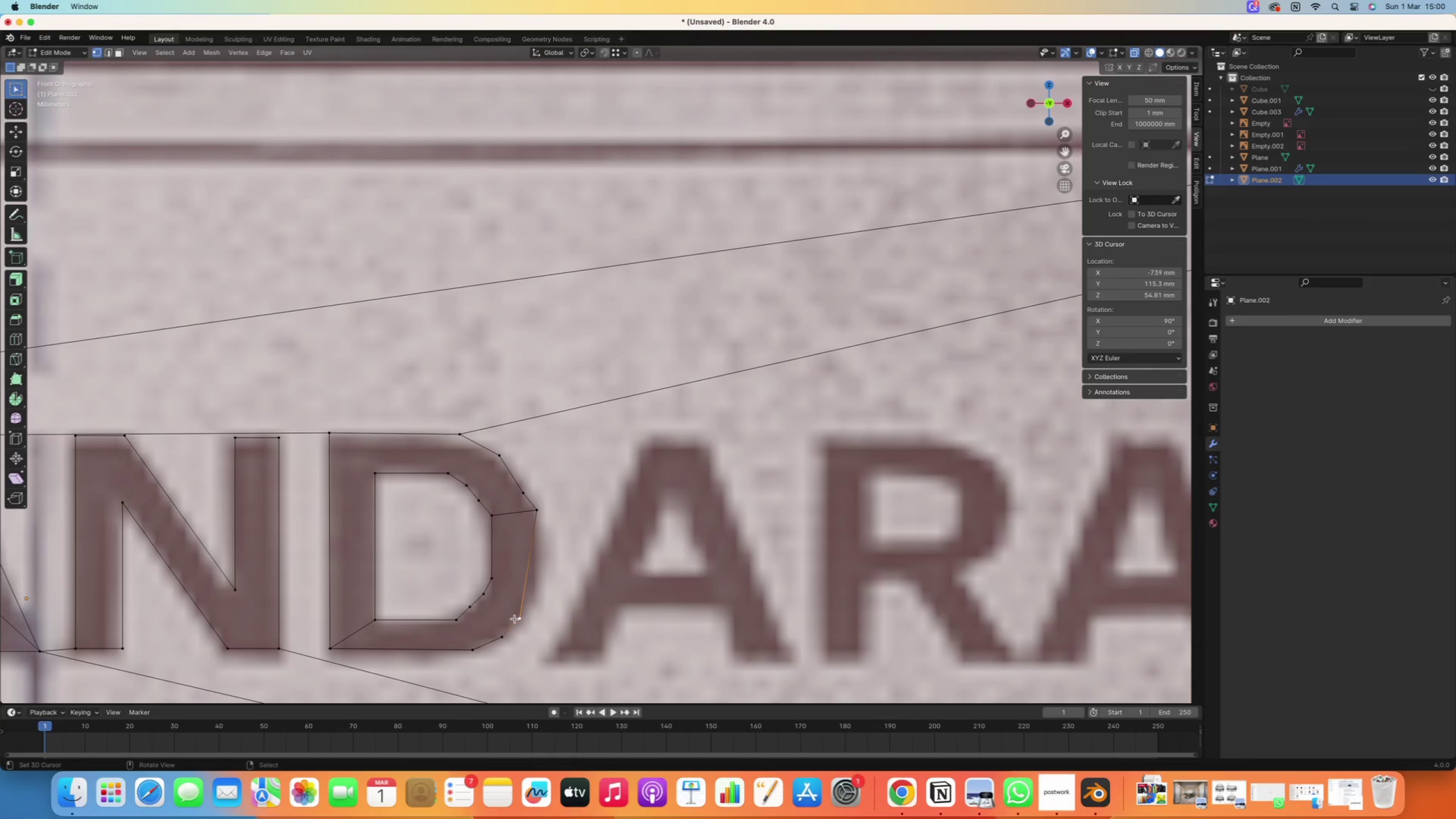 
right_click([506, 635])
 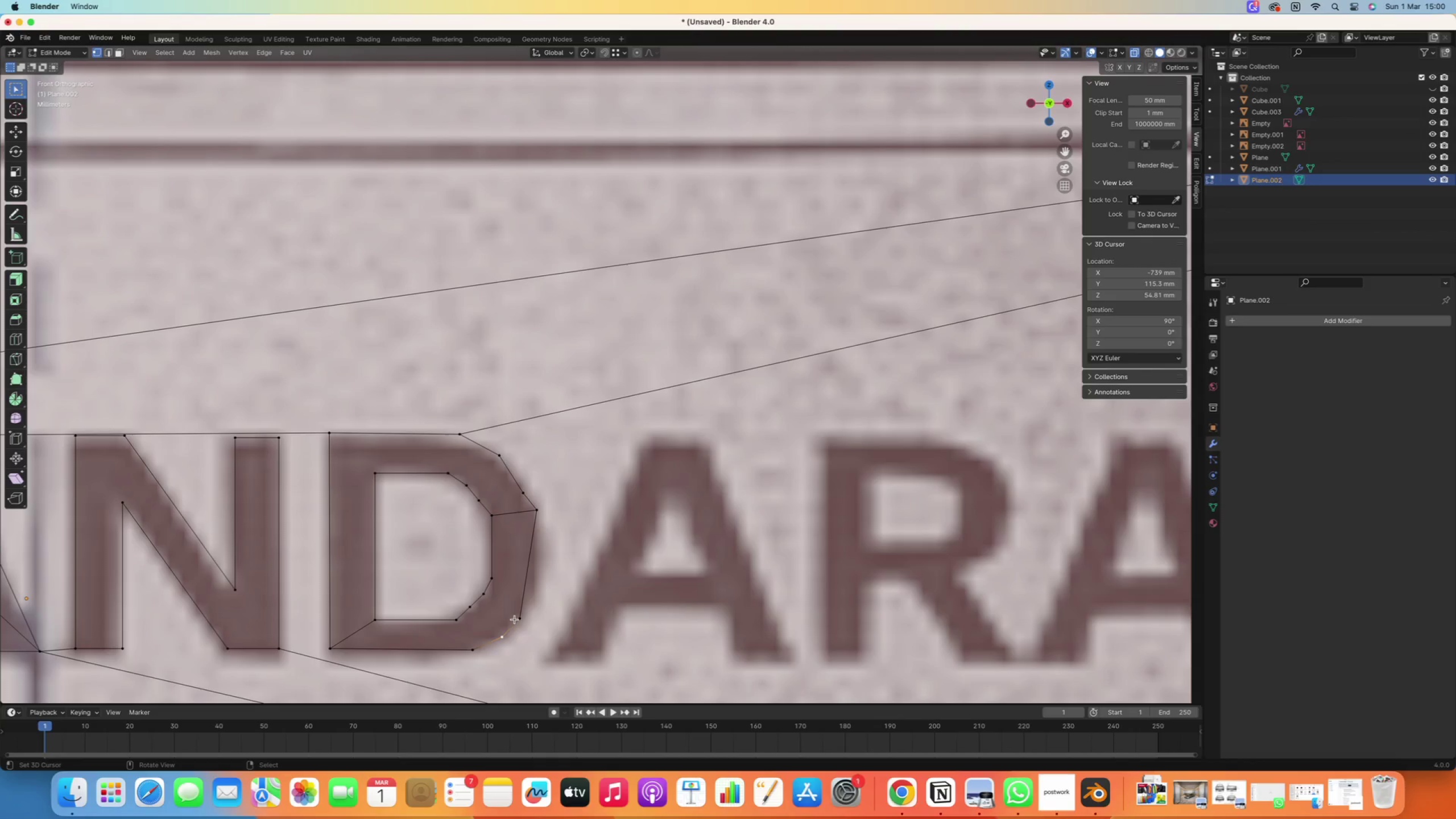 
double_click([515, 619])
 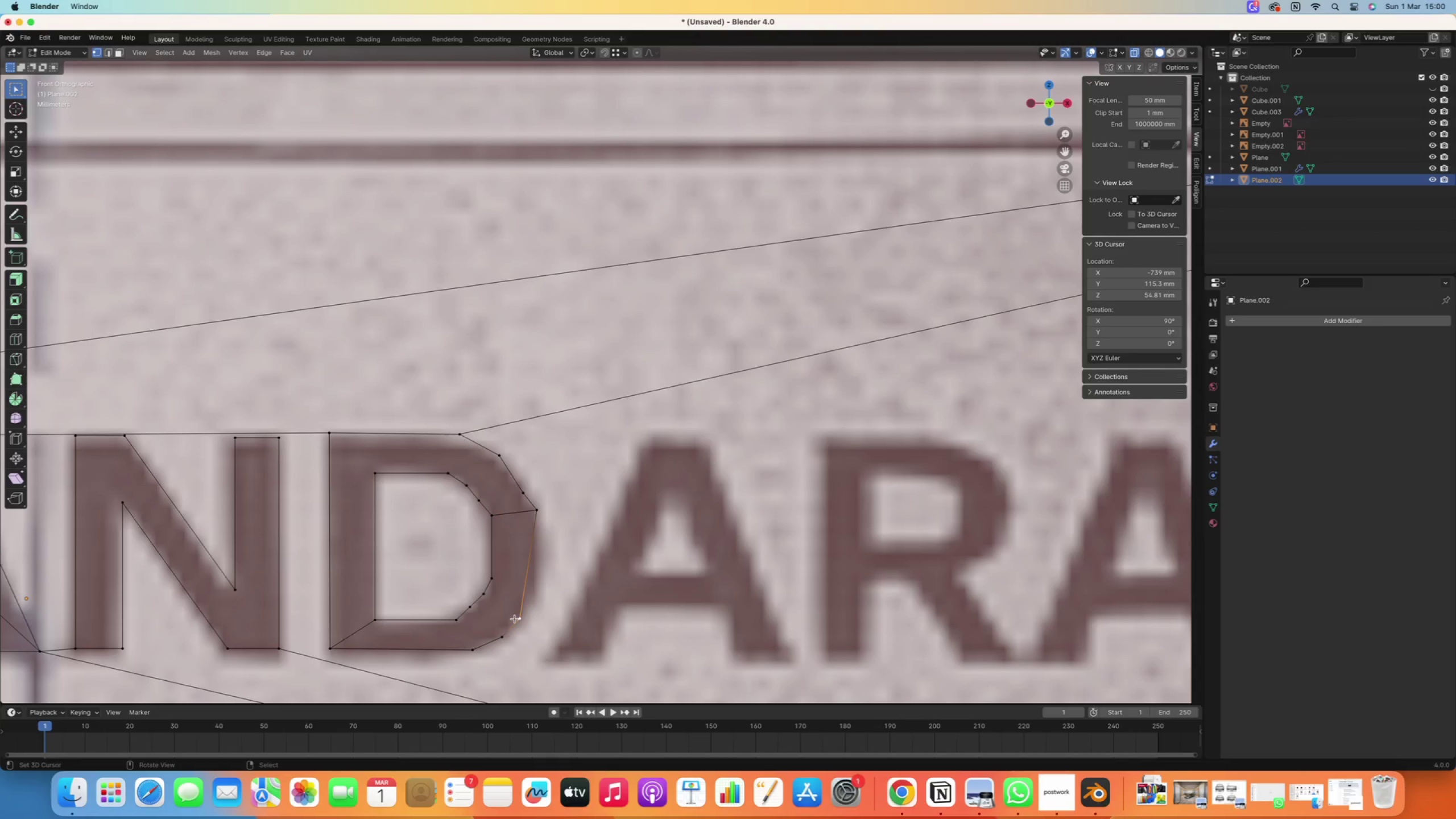 
hold_key(key=1, duration=19.17)
 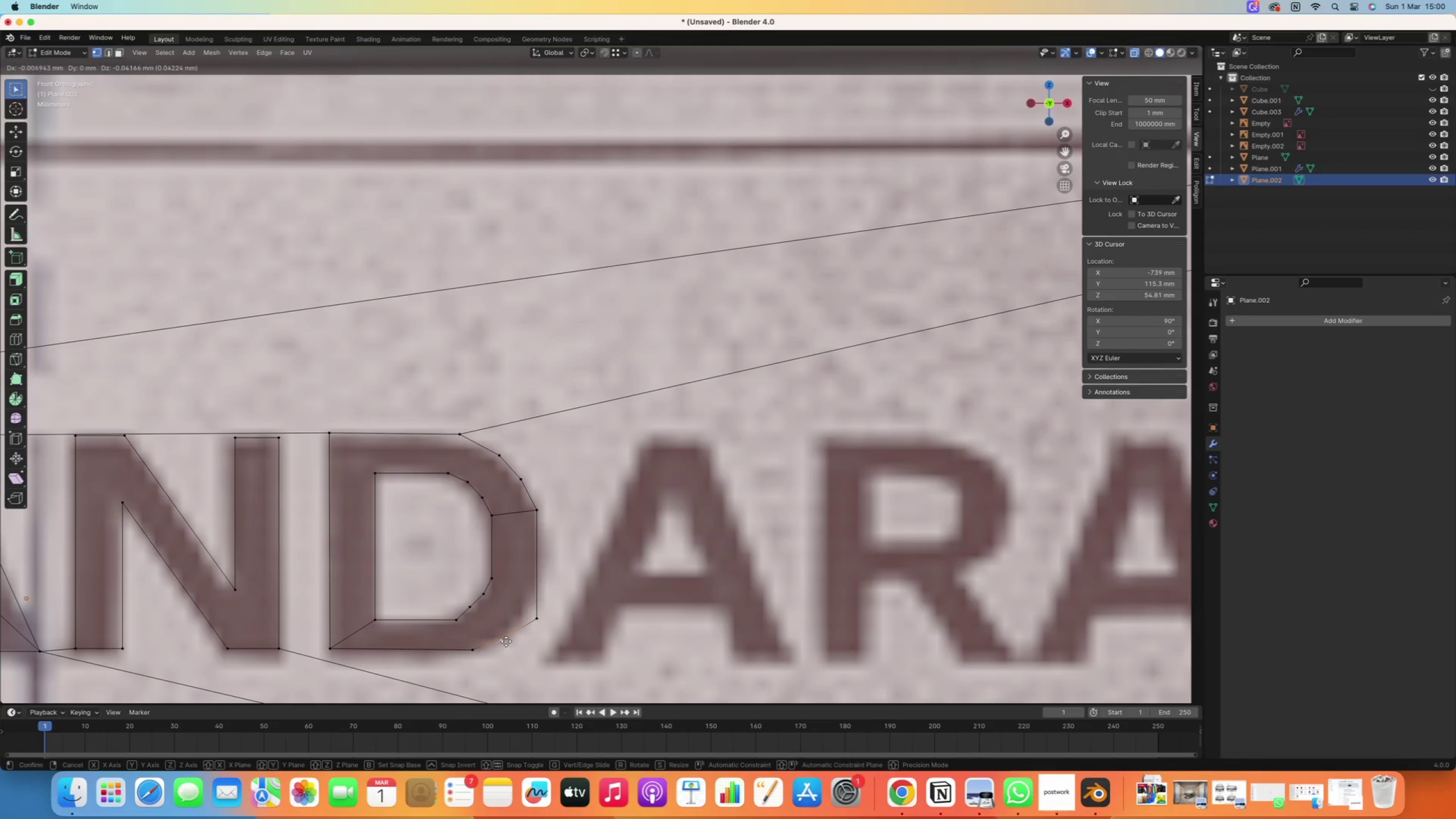 
key(G)
 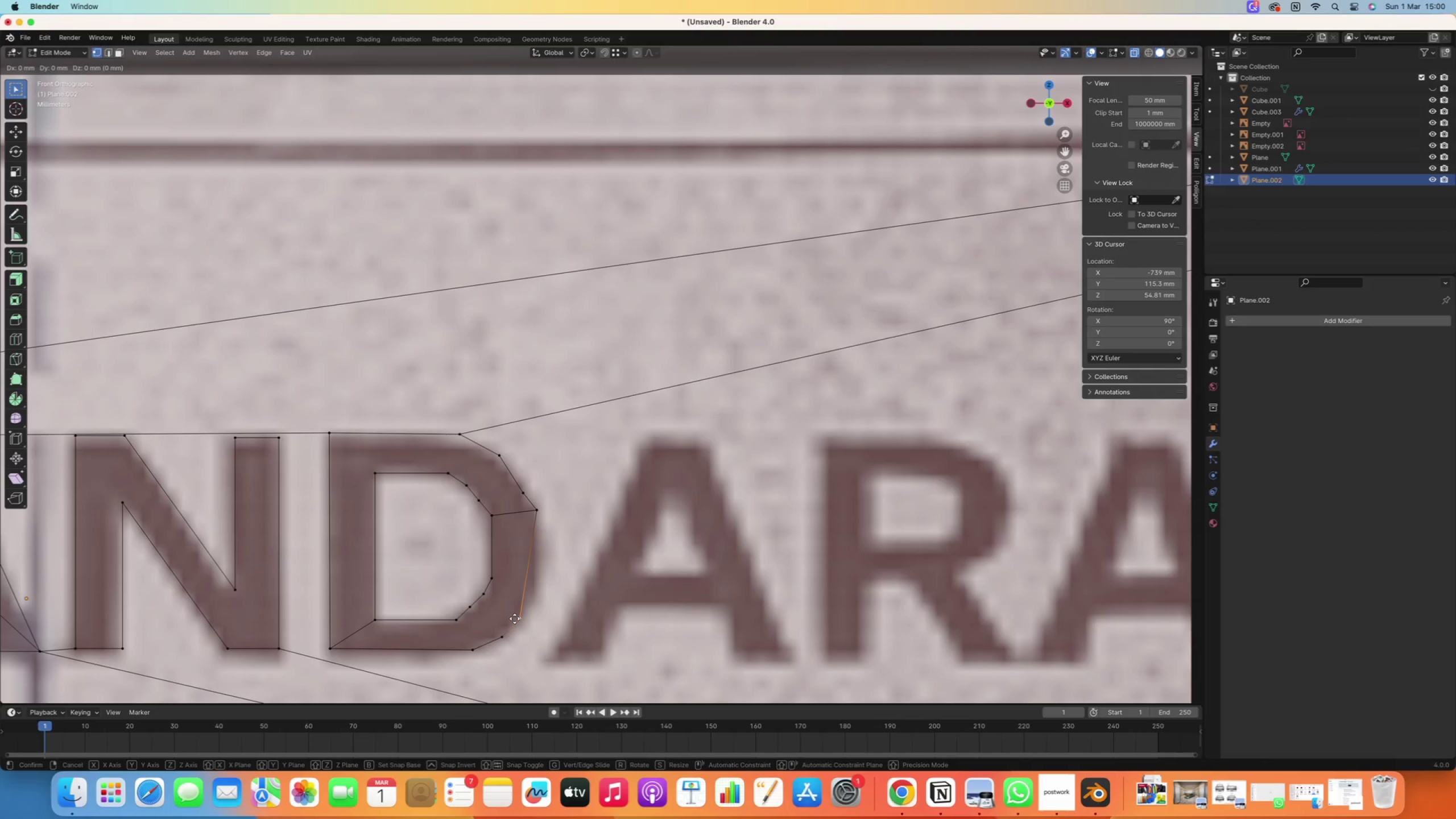 
hold_key(key=ControlRight, duration=1.29)
 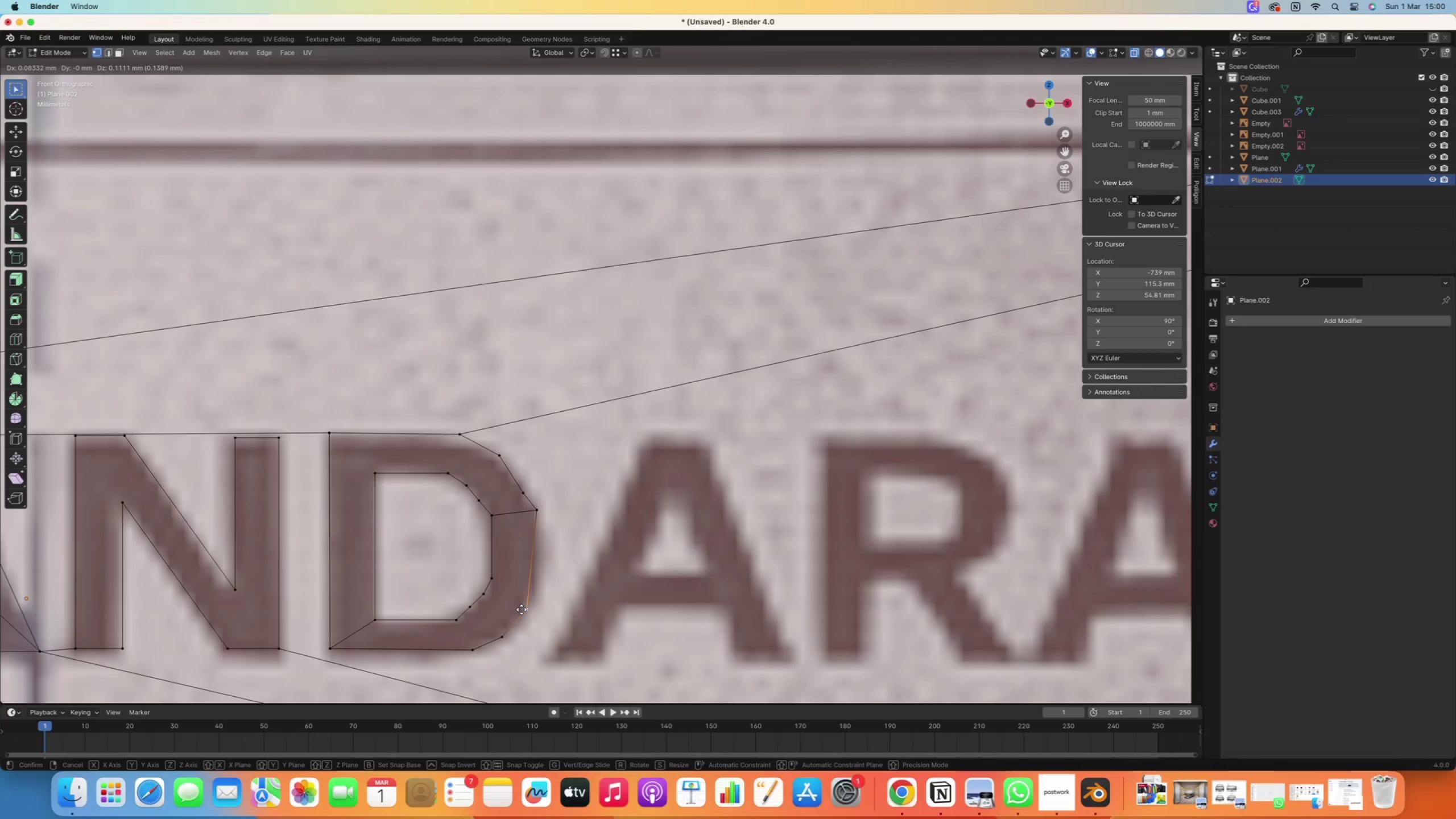 
key(X)
 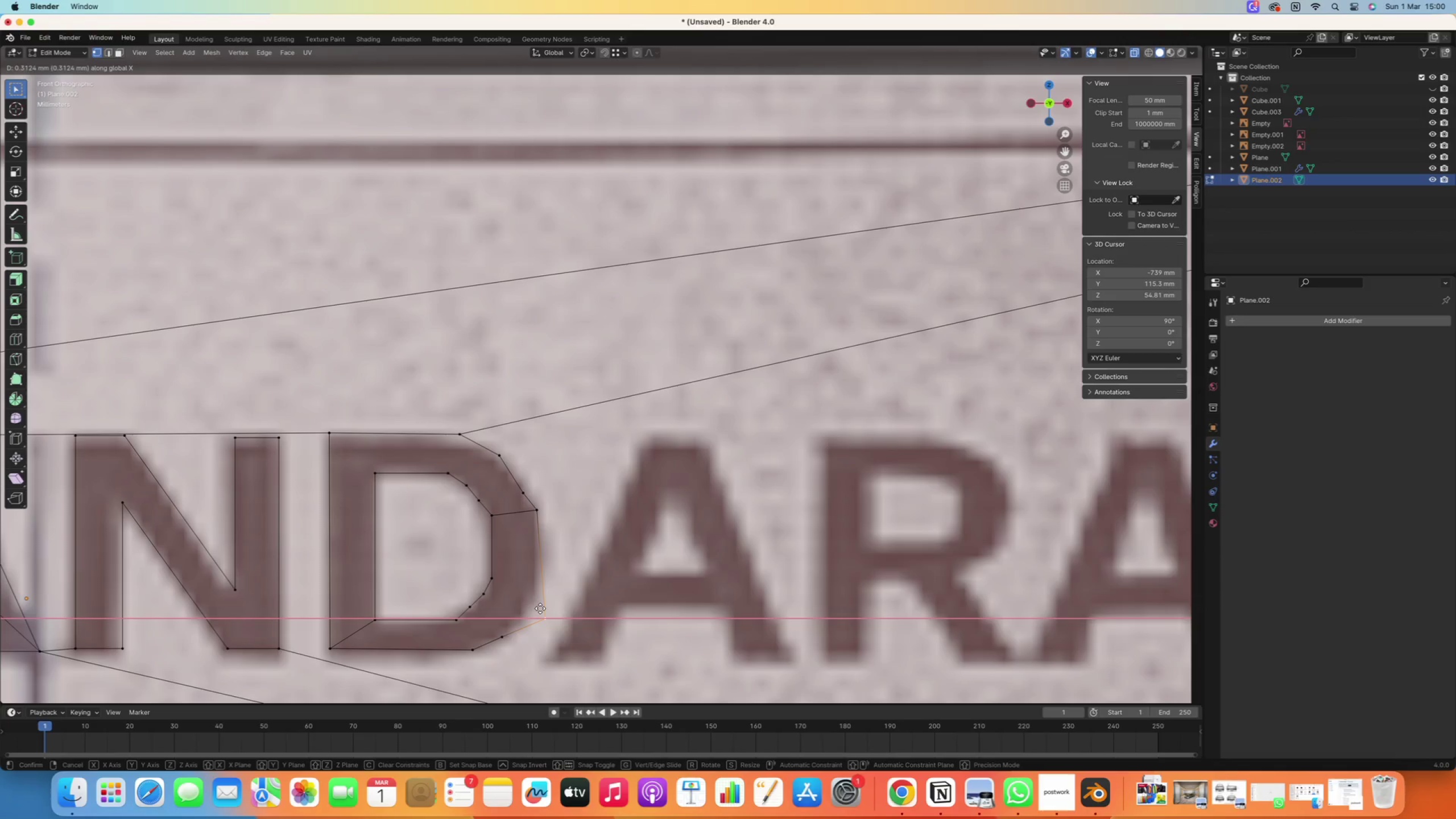 
hold_key(key=ControlRight, duration=1.23)
left_click([540, 513])
 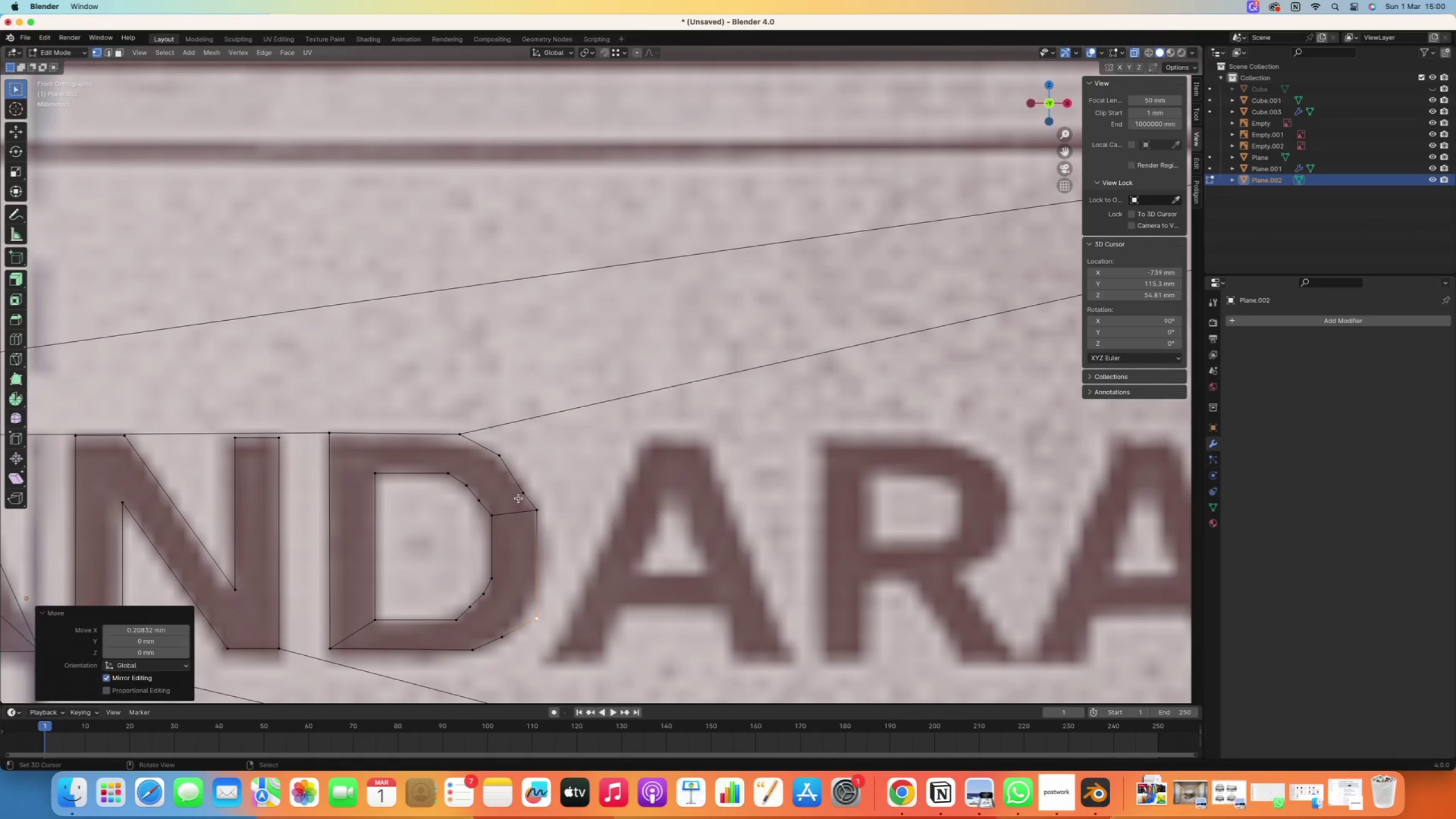 
right_click([519, 498])
 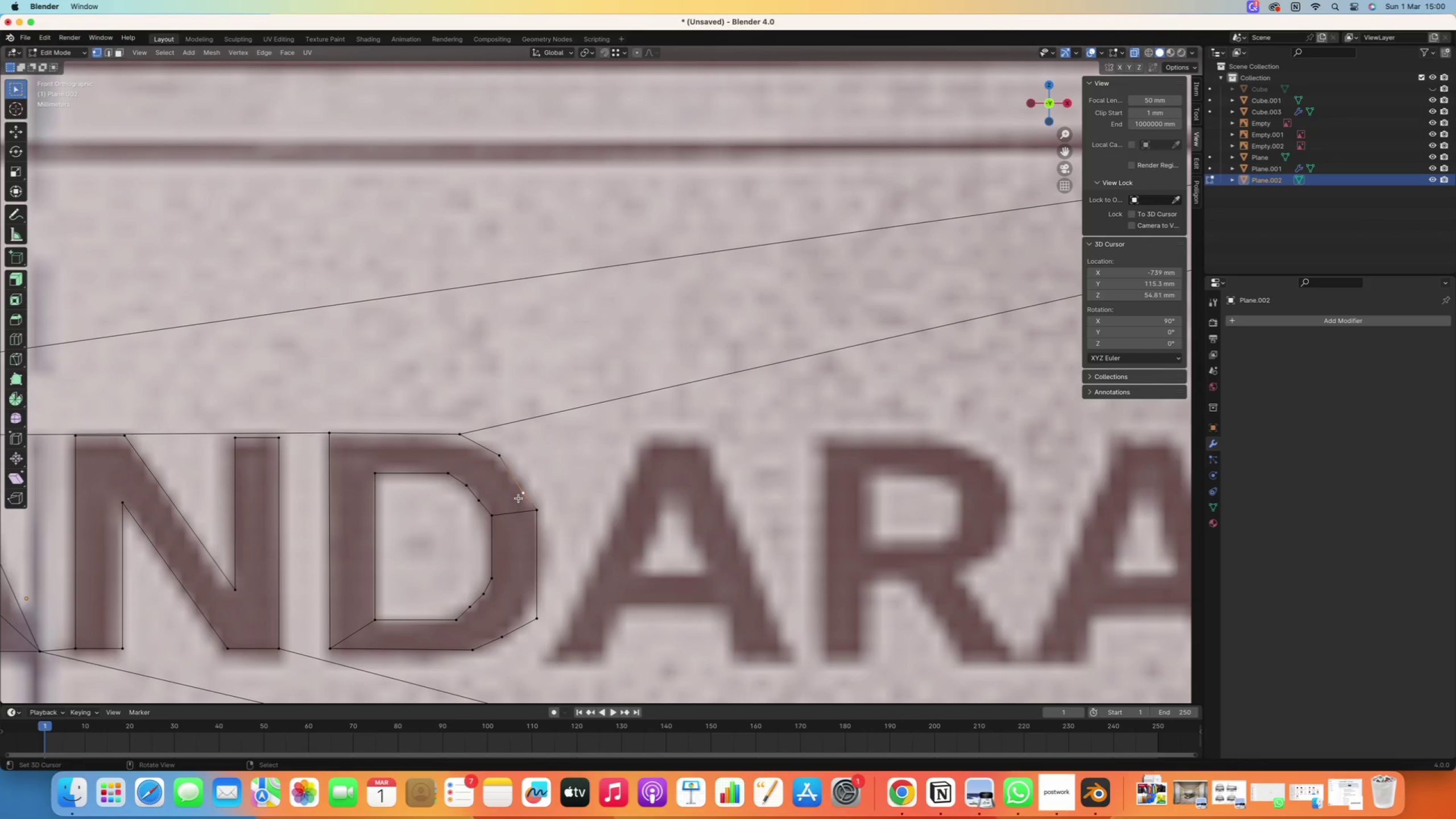 
key(G)
 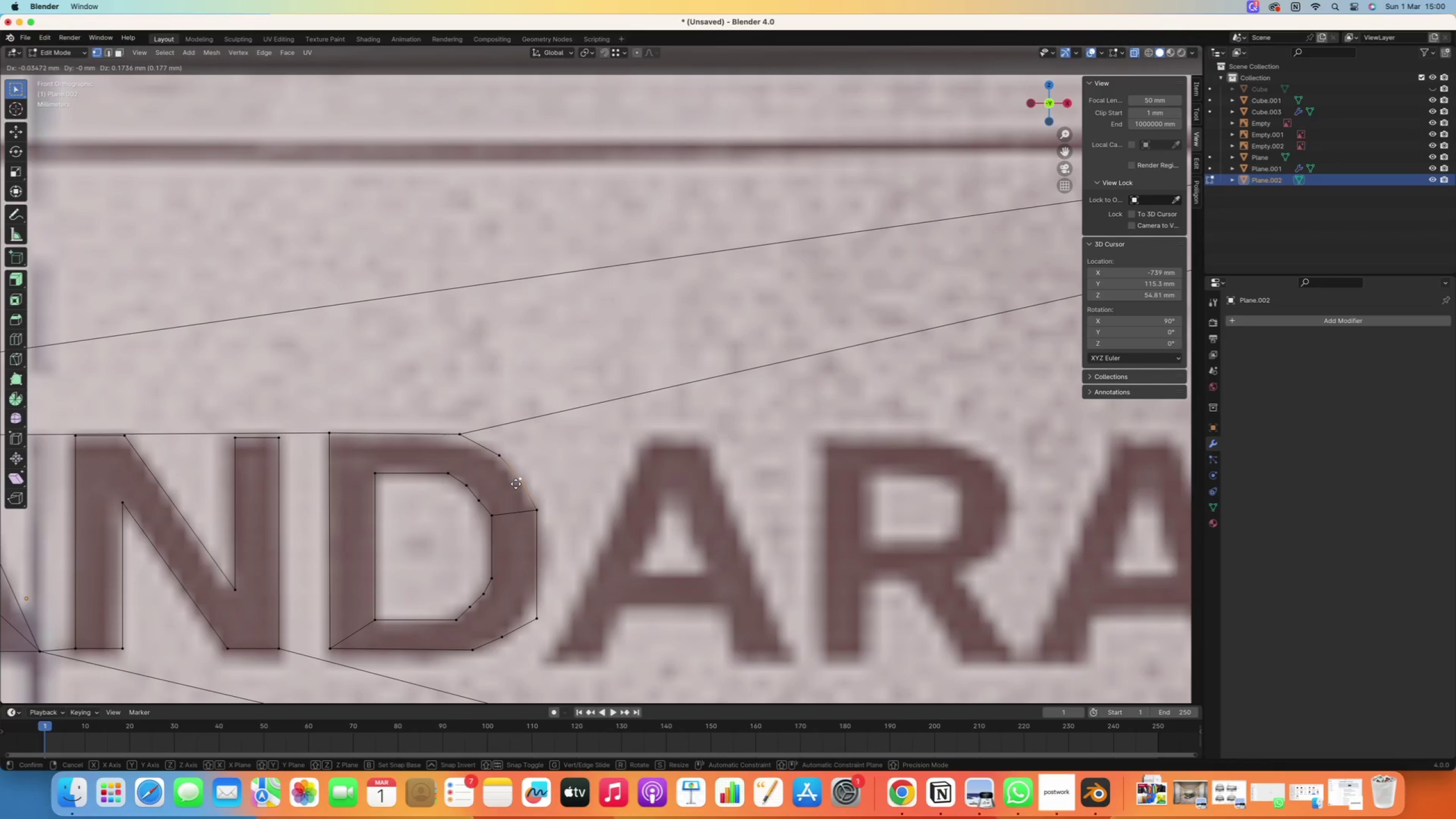 
left_click([516, 485])
 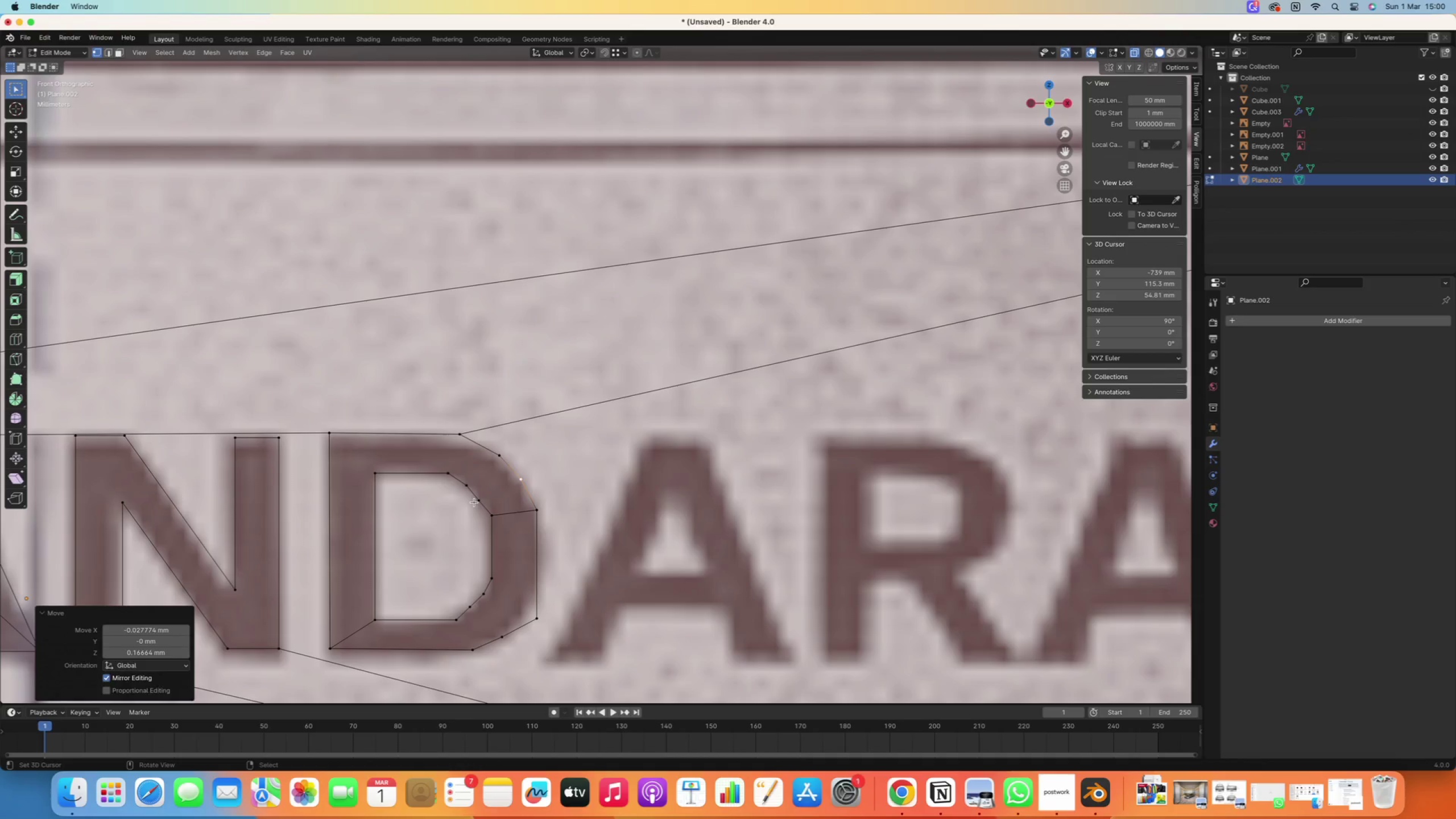 
right_click([474, 502])
 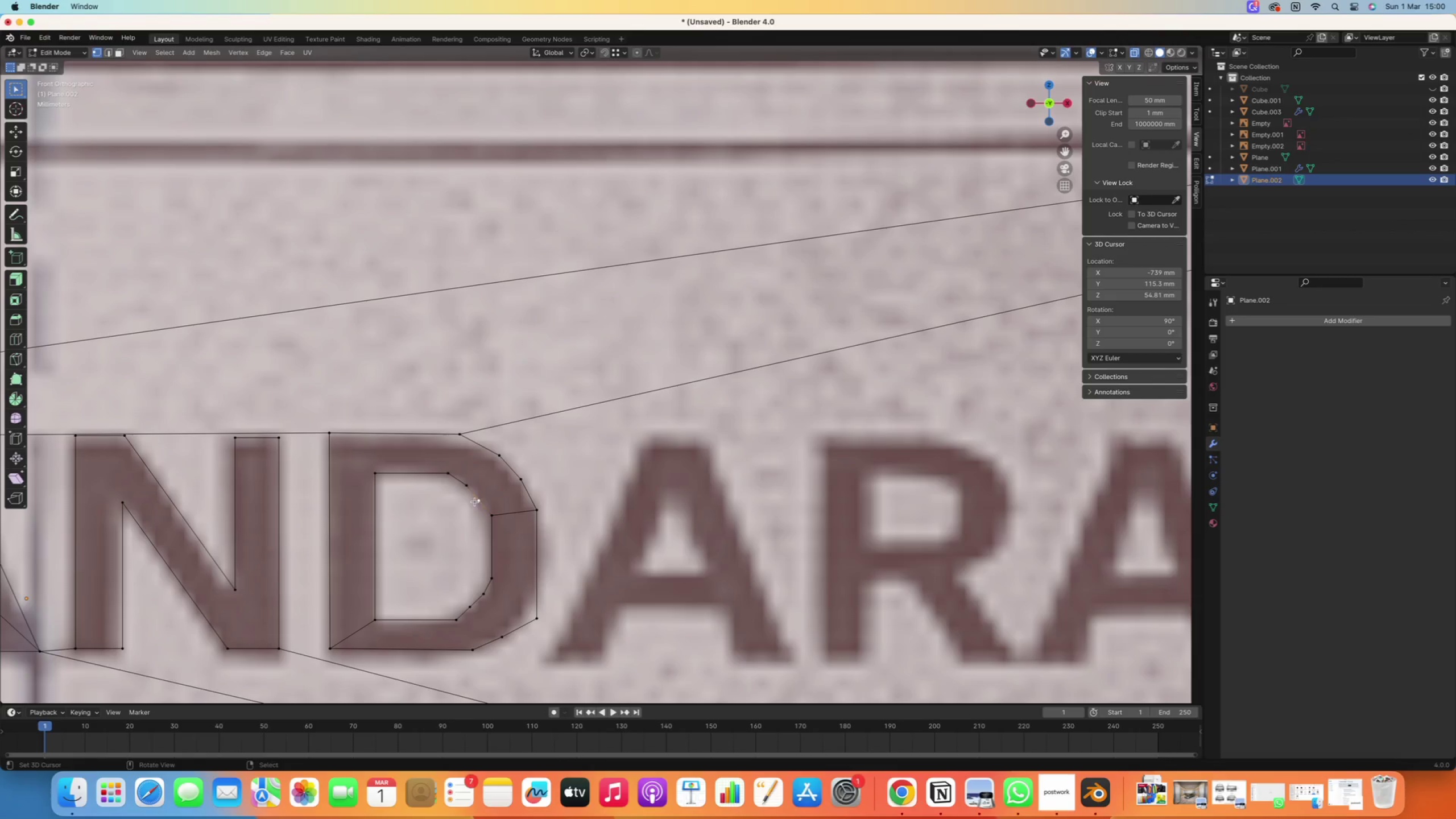 
key(G)
 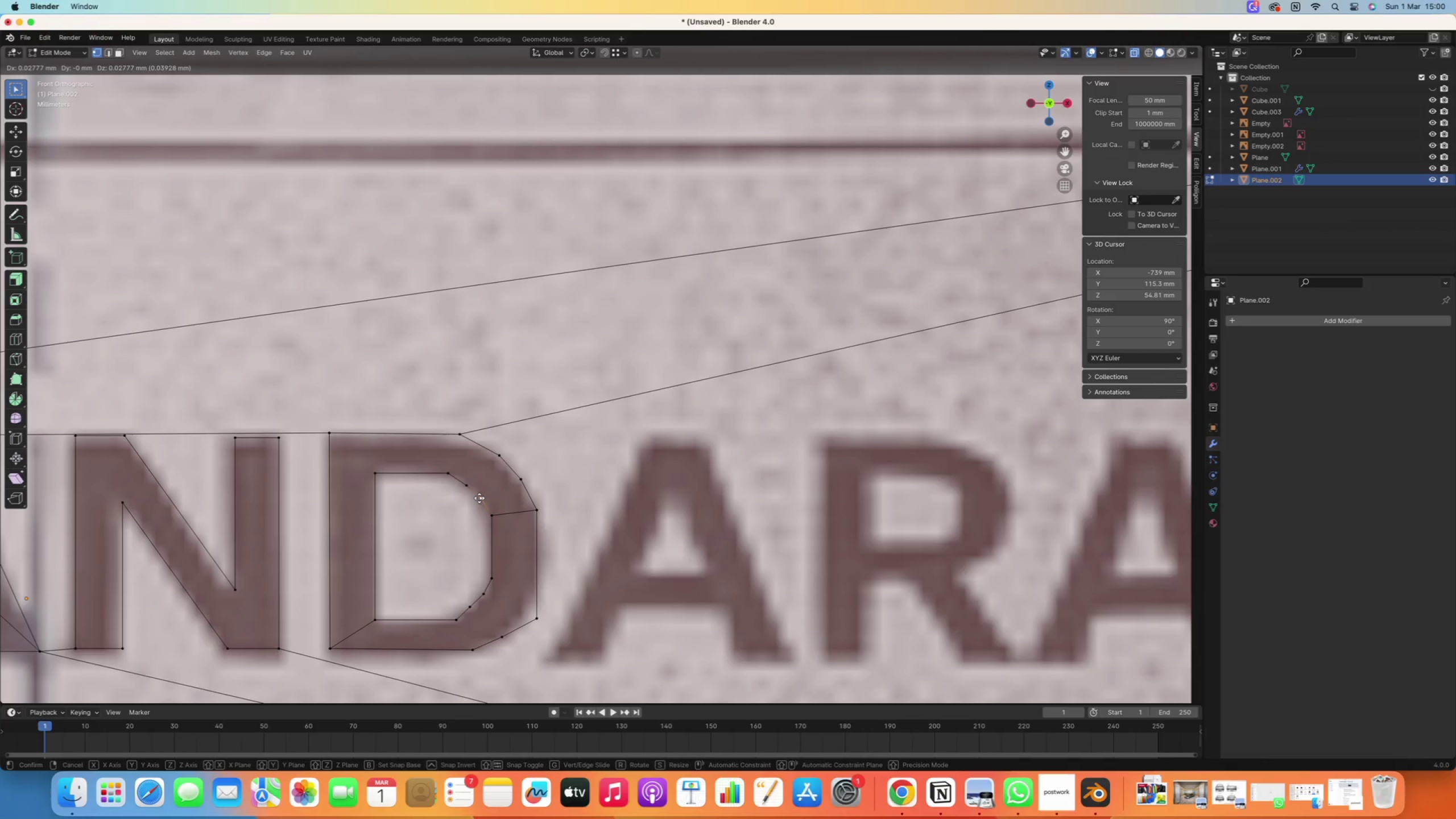 
left_click([479, 498])
 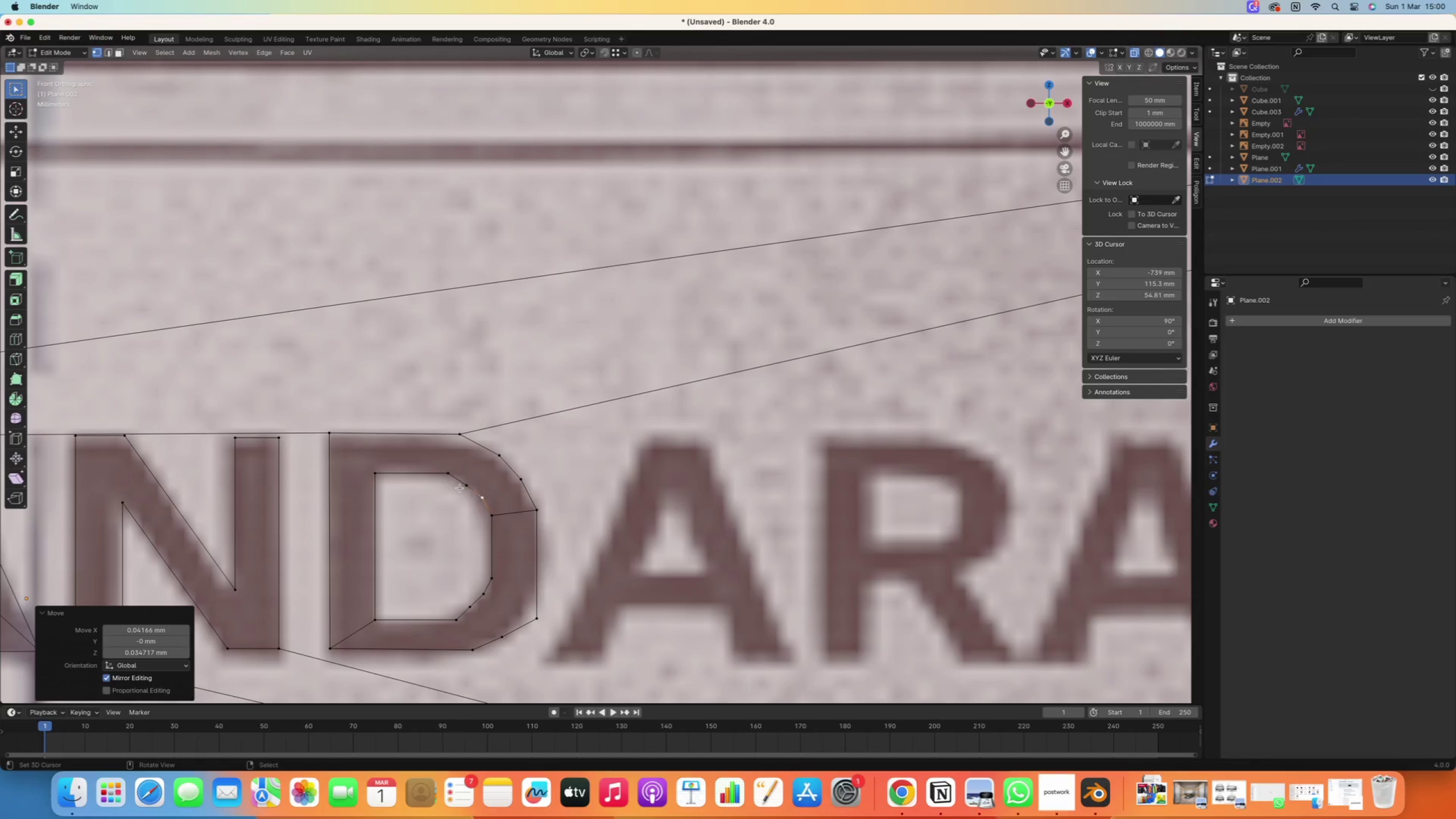 
right_click([460, 488])
 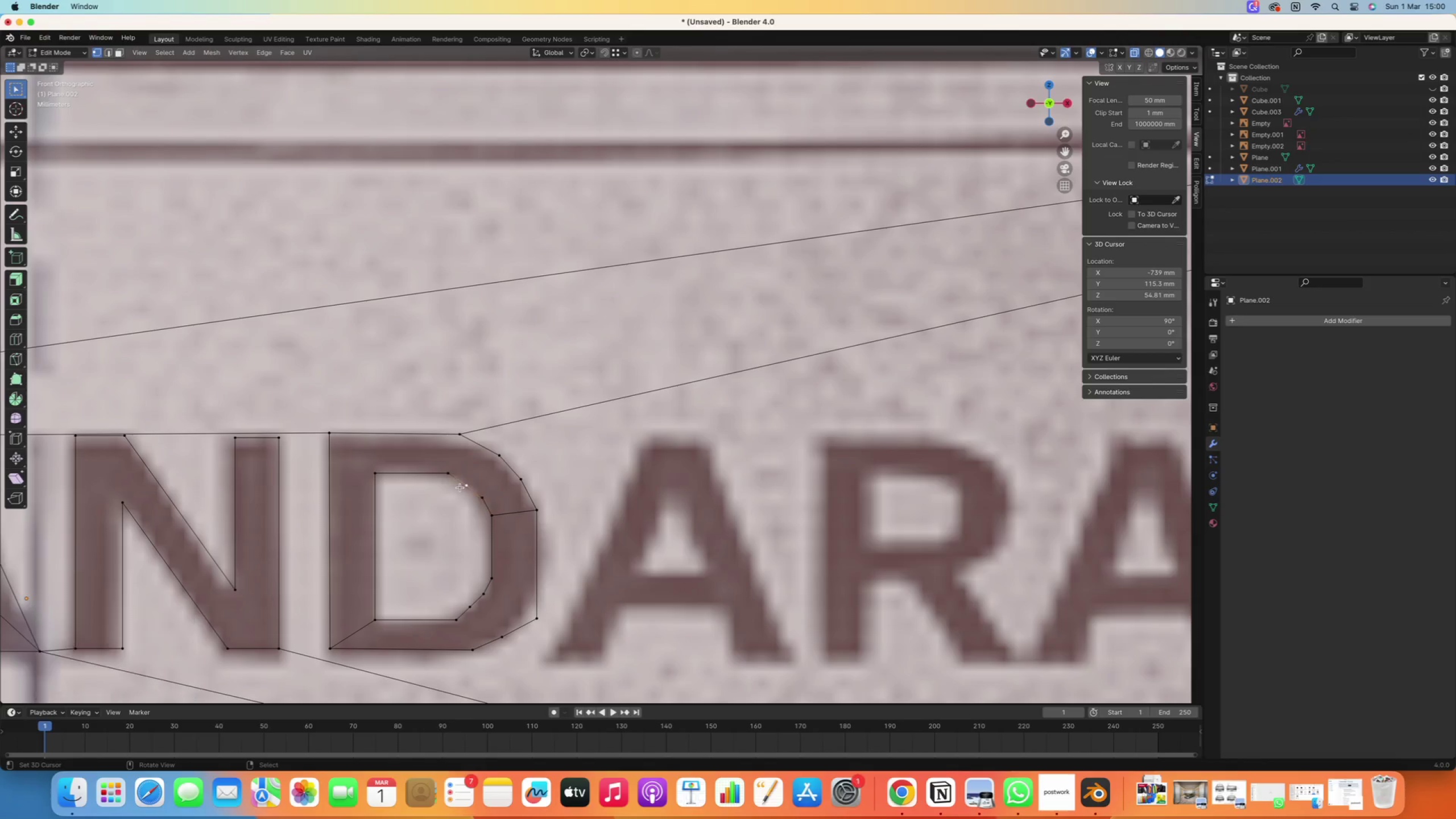 
key(G)
 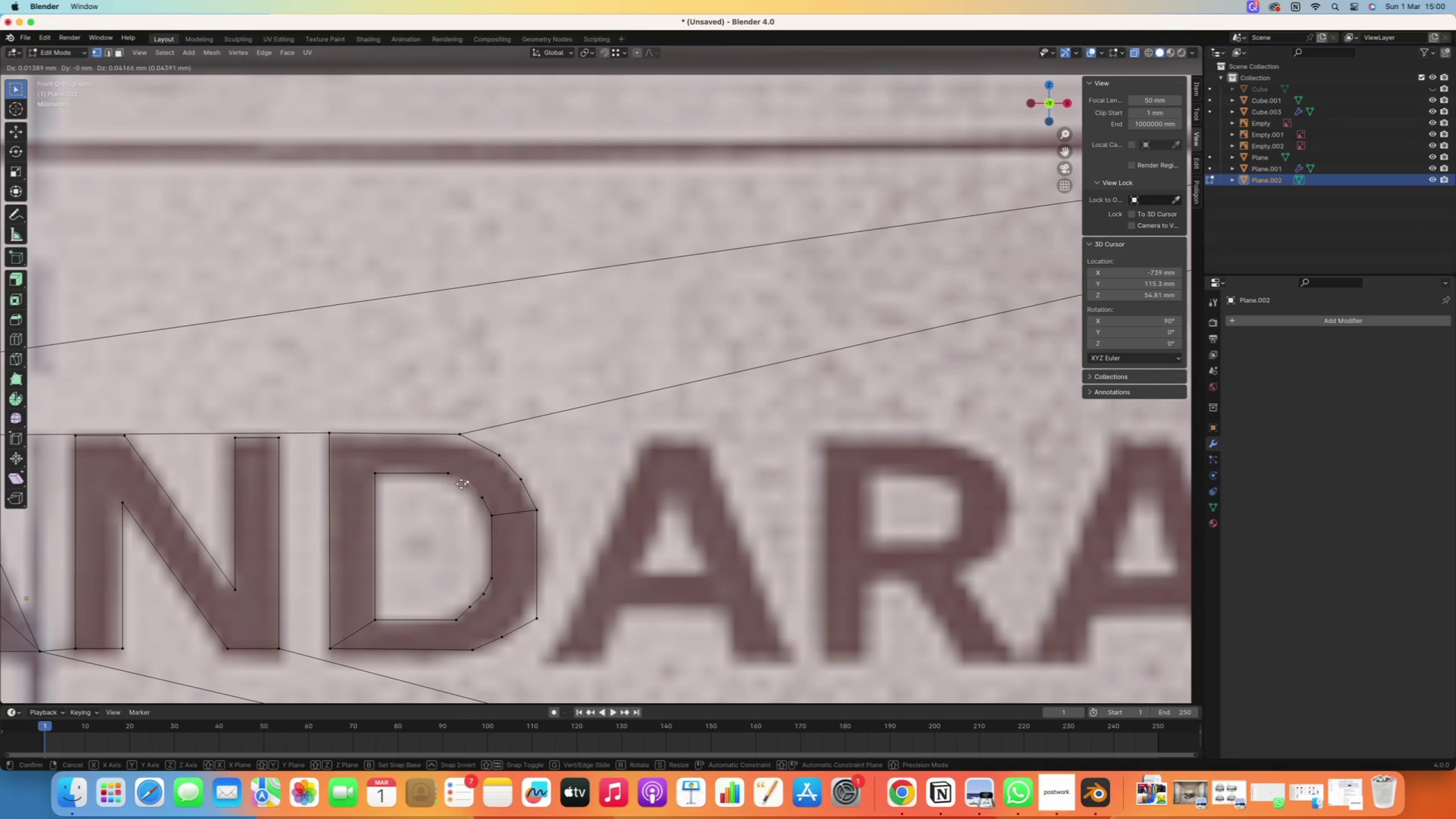 
left_click([461, 484])
 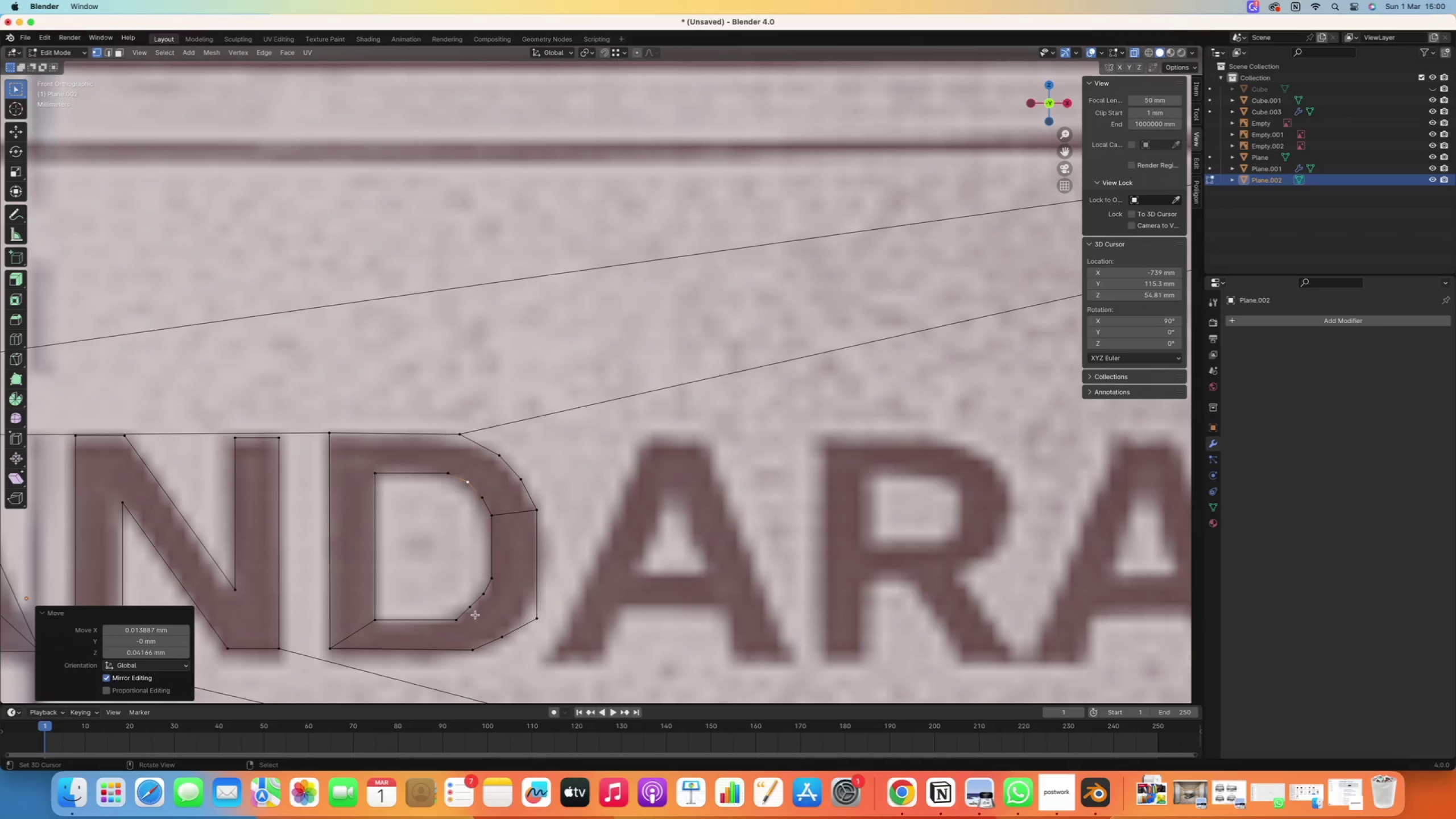 
right_click([532, 611])
 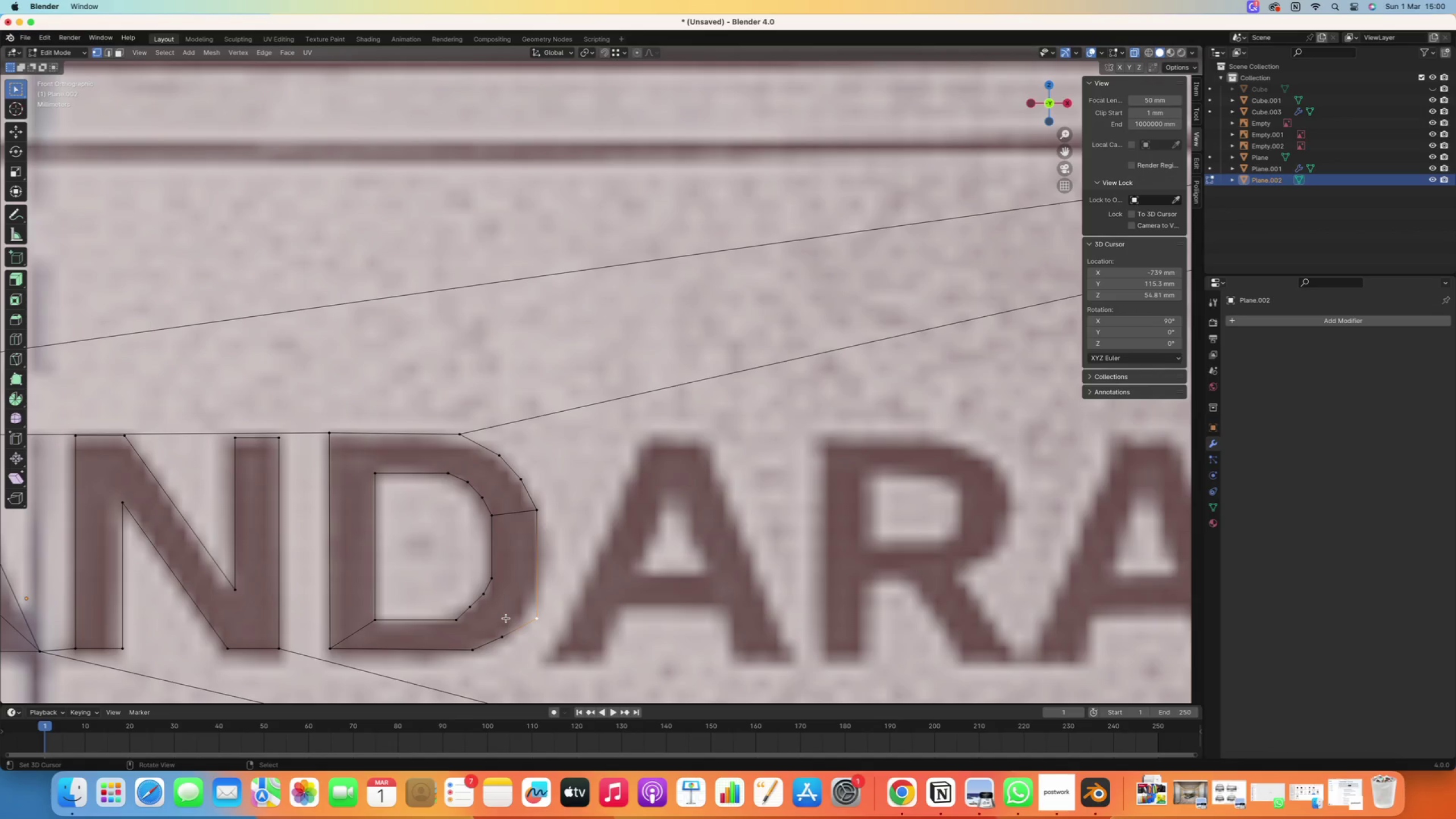 
right_click([507, 638])
 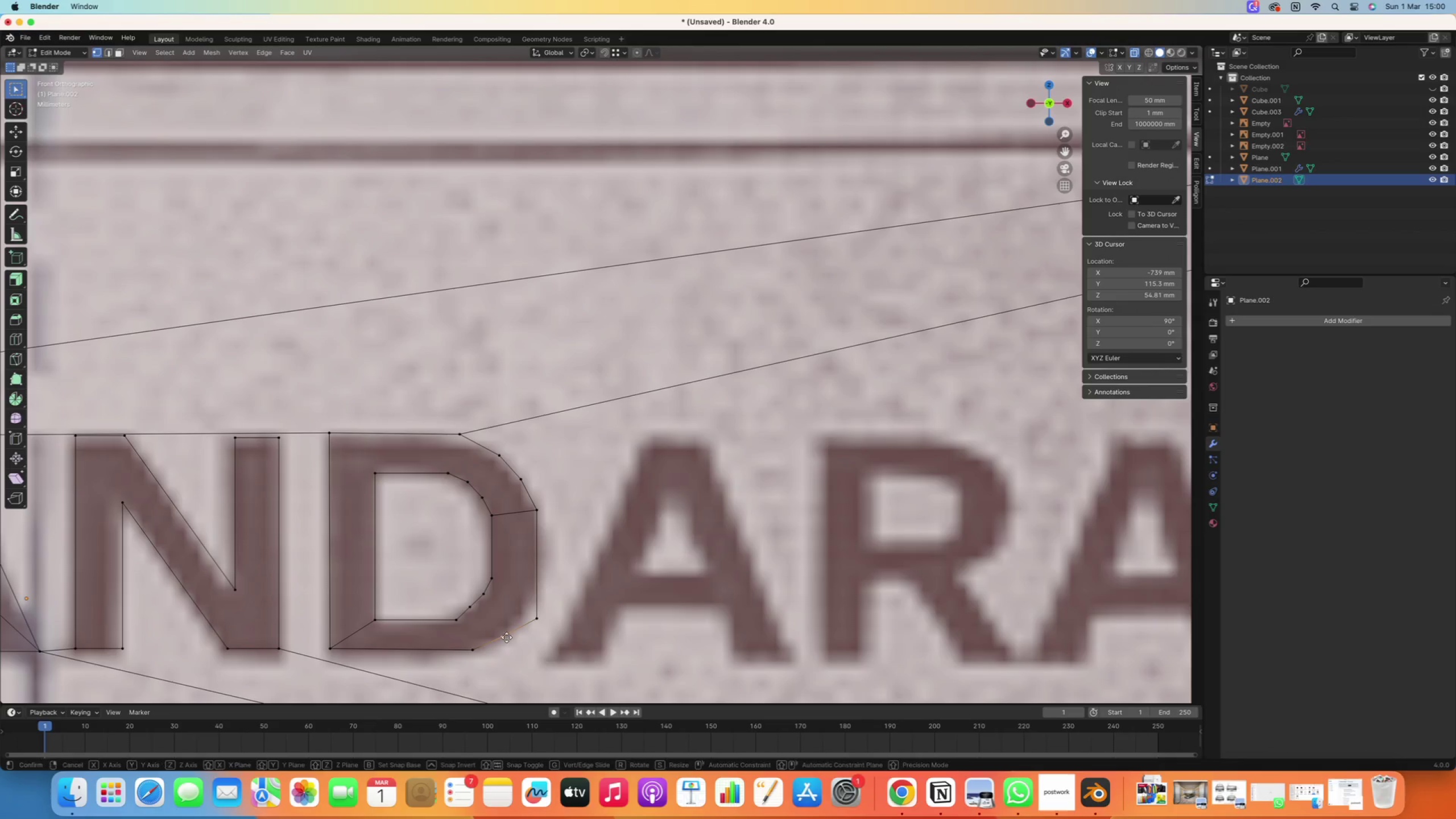 
key(G)
 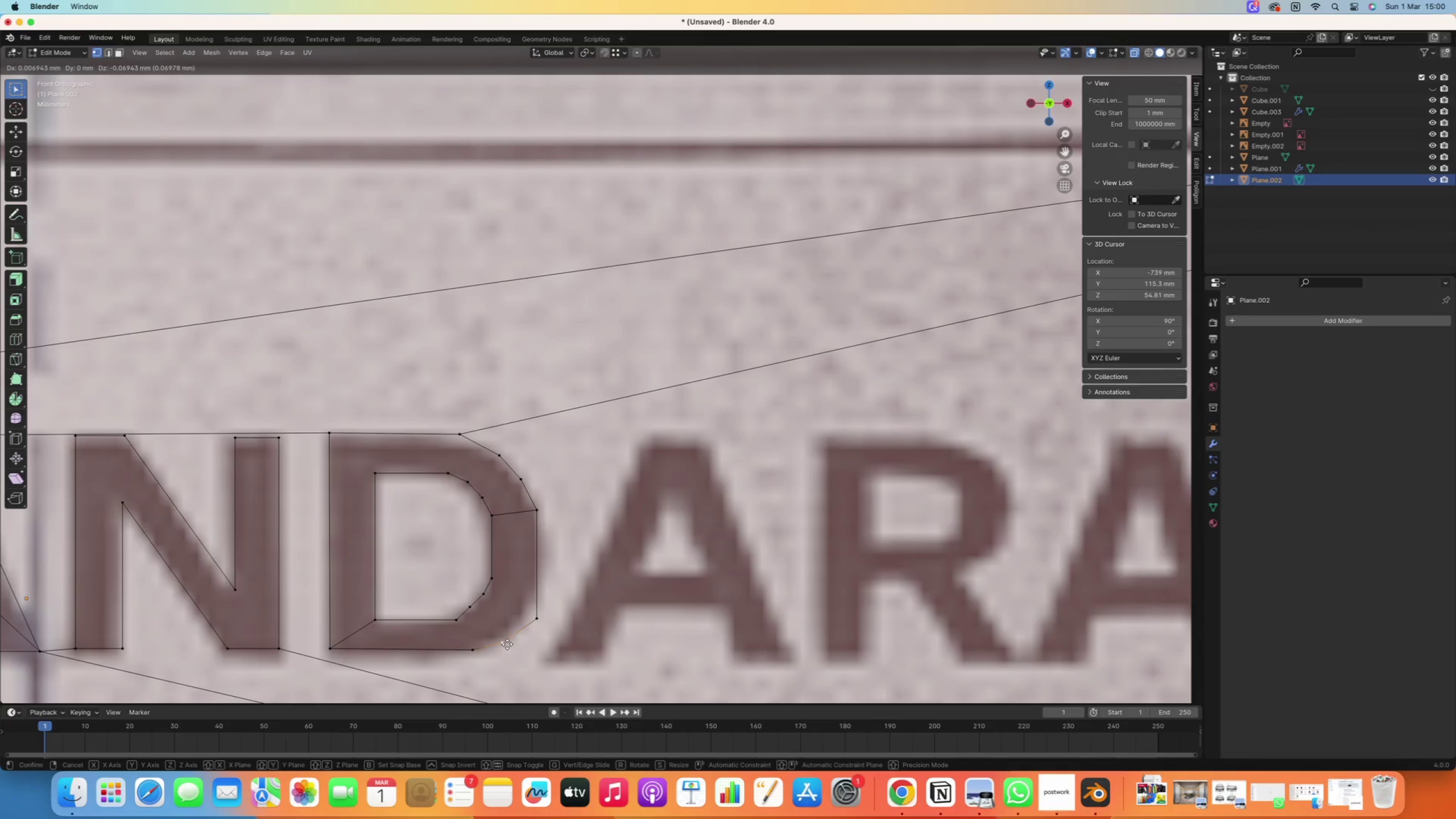 
left_click([507, 644])
 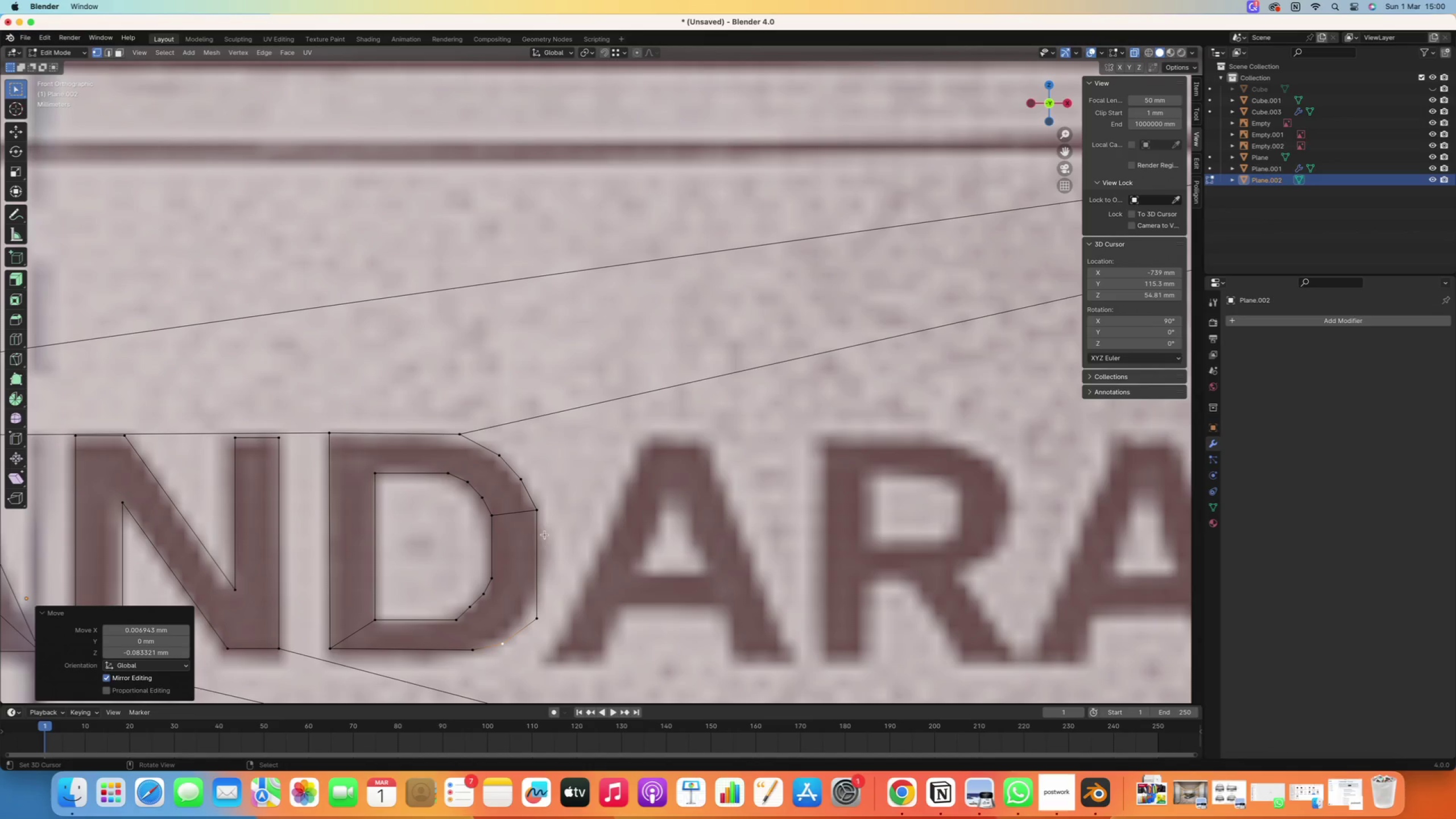 
right_click([541, 520])
 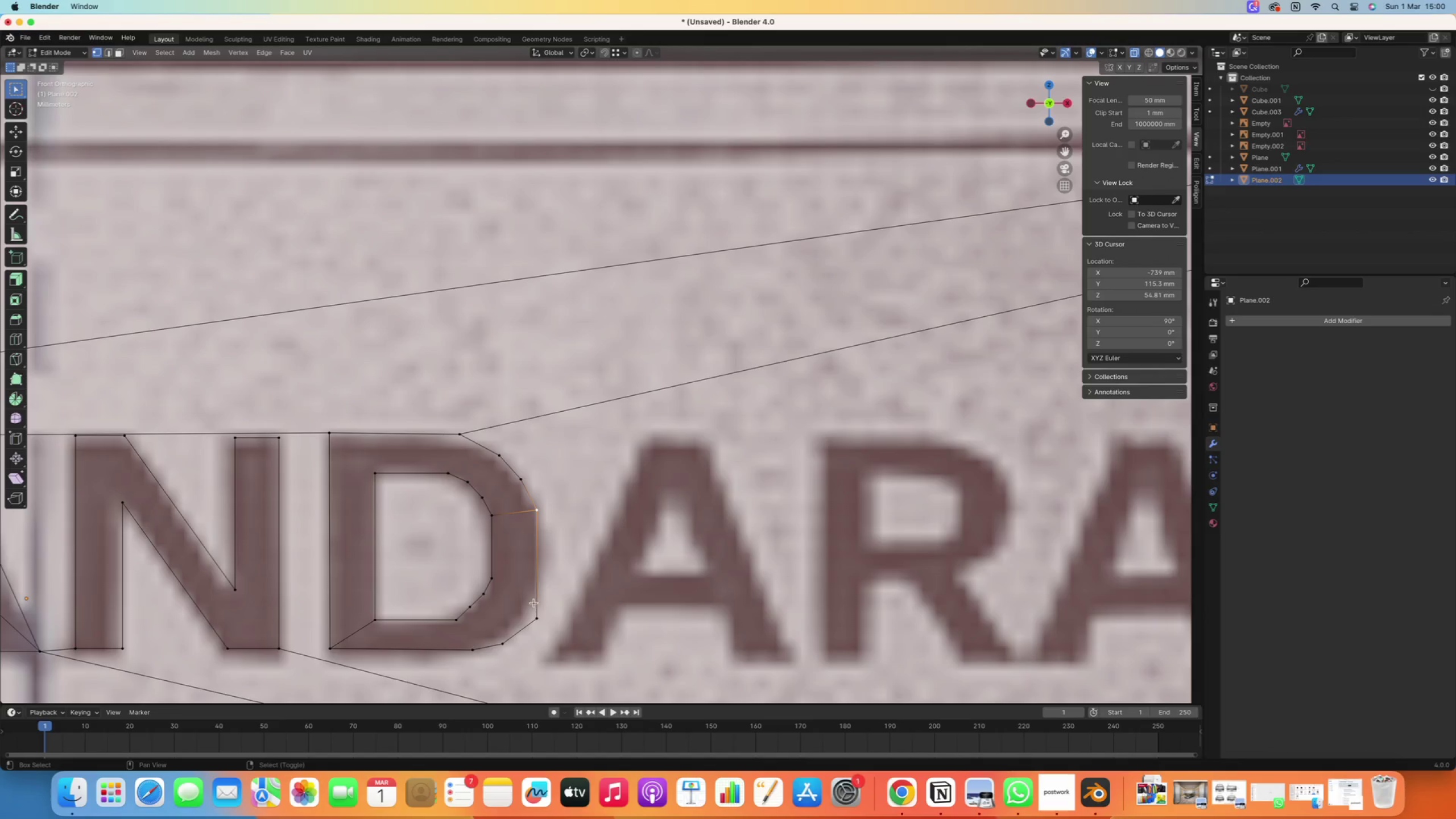 
hold_key(key=ShiftRight, duration=0.62)
double_click([534, 609])
 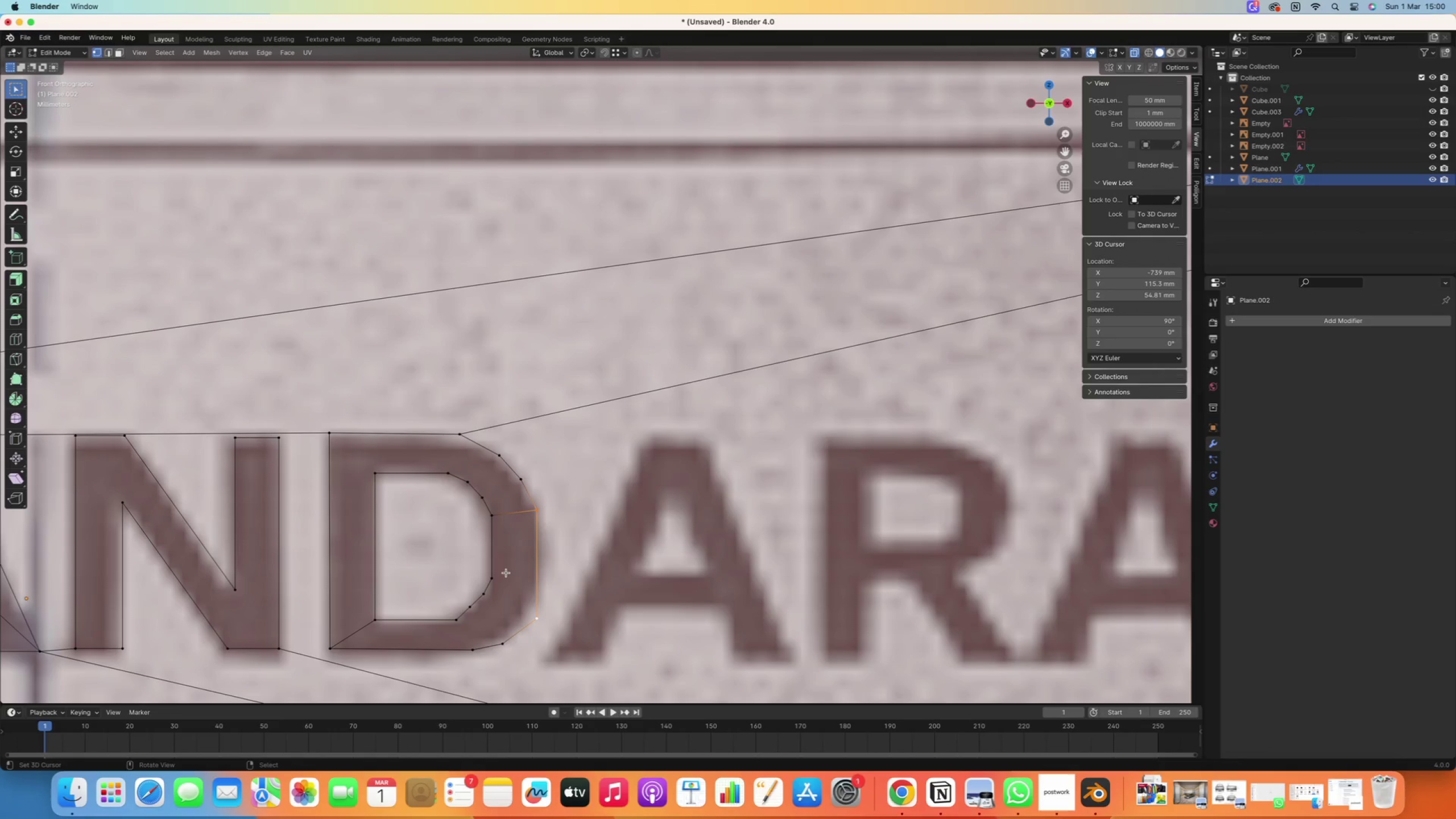 
type(gx)
 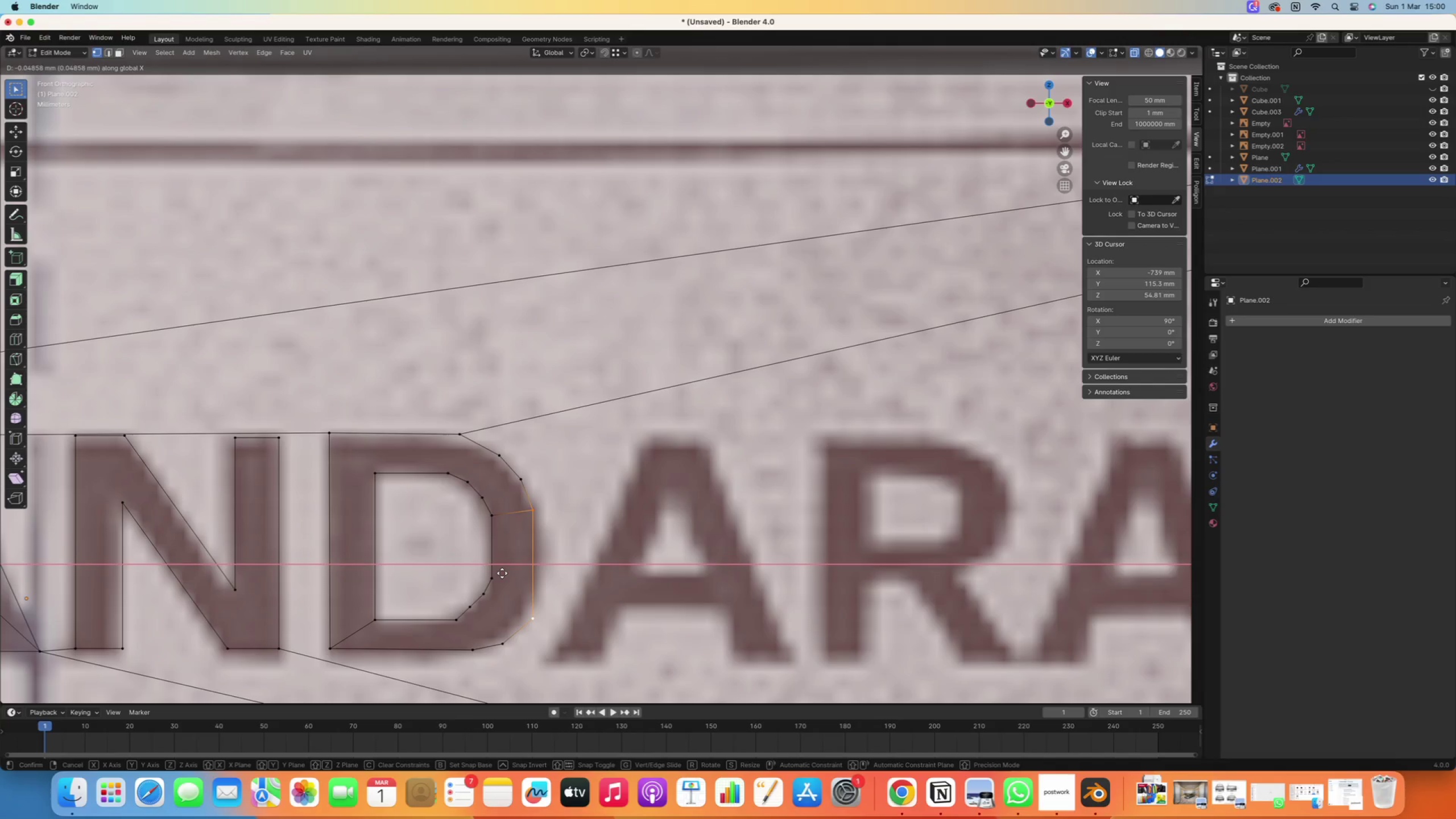 
left_click([502, 573])
 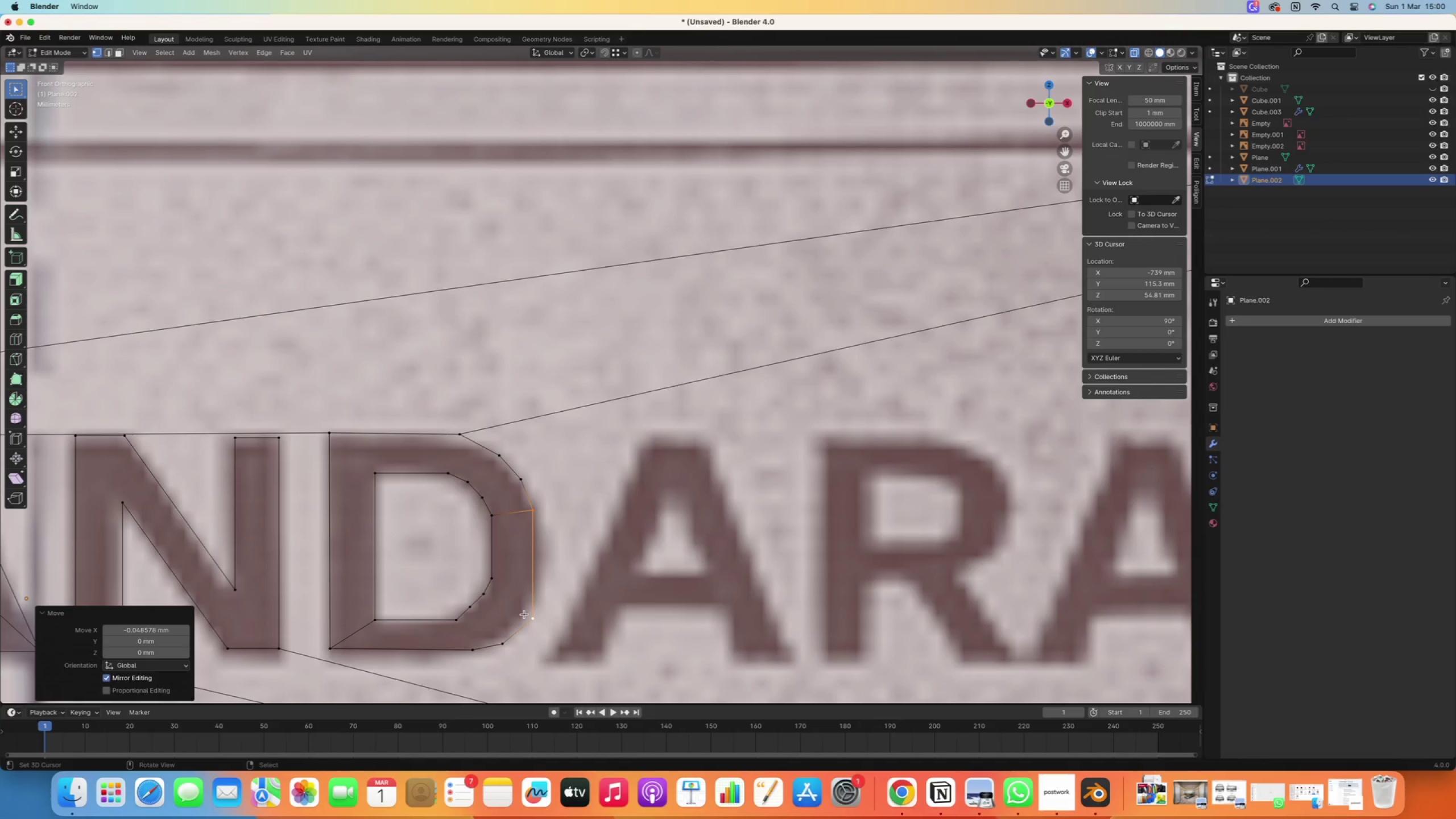 
right_click([524, 614])
 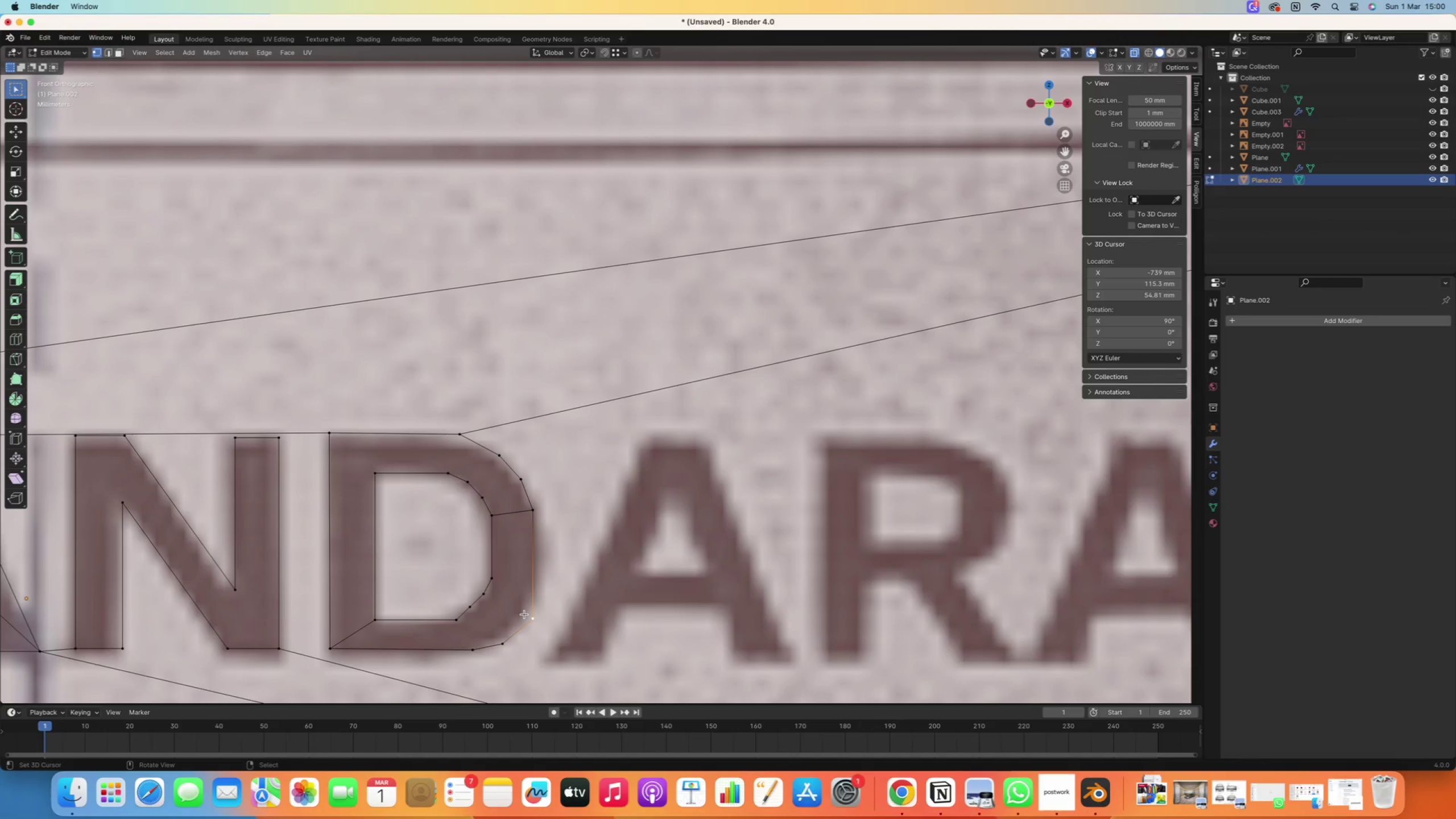 
type(gg)
 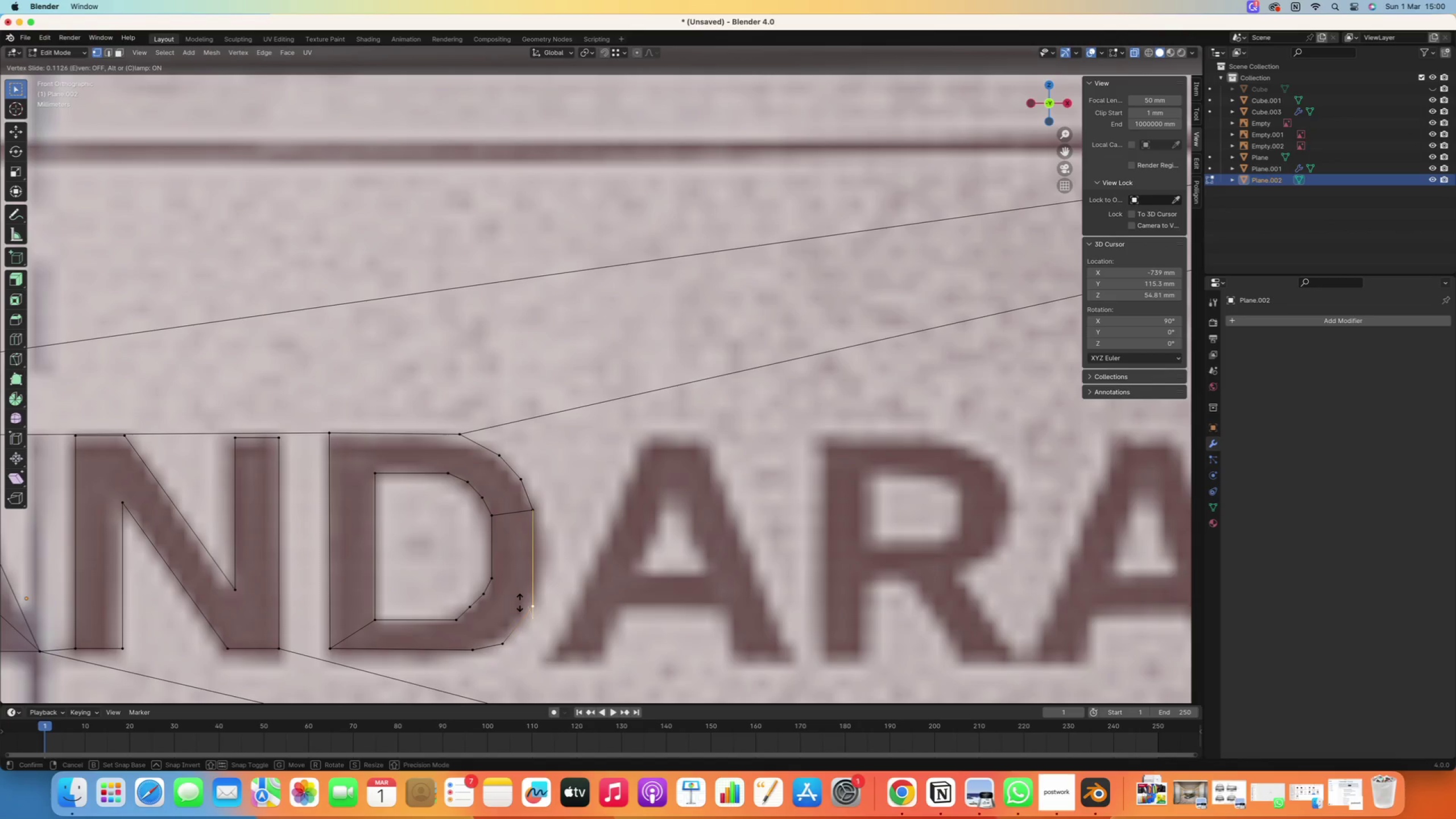 
left_click([519, 602])
 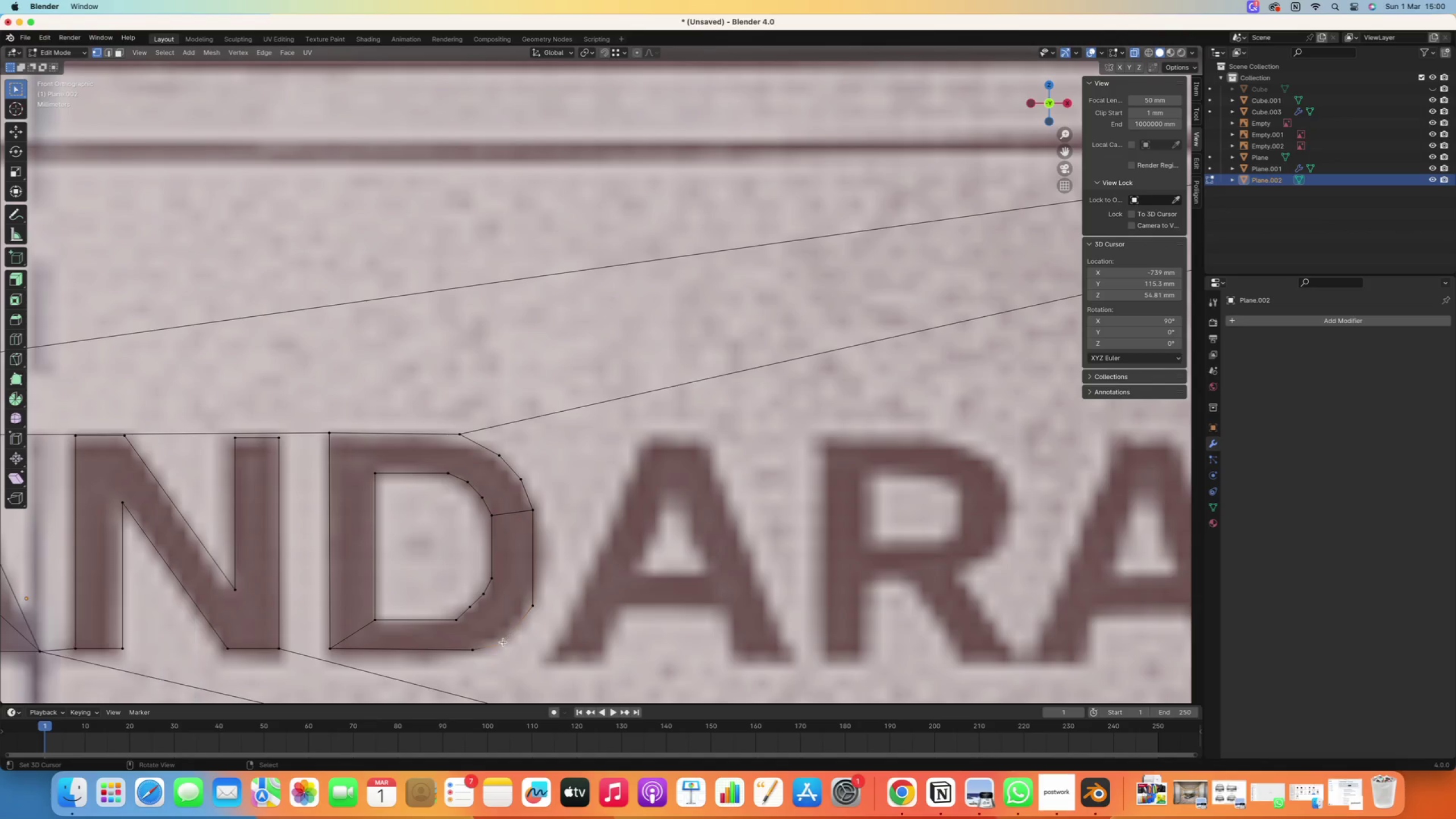 
right_click([503, 642])
 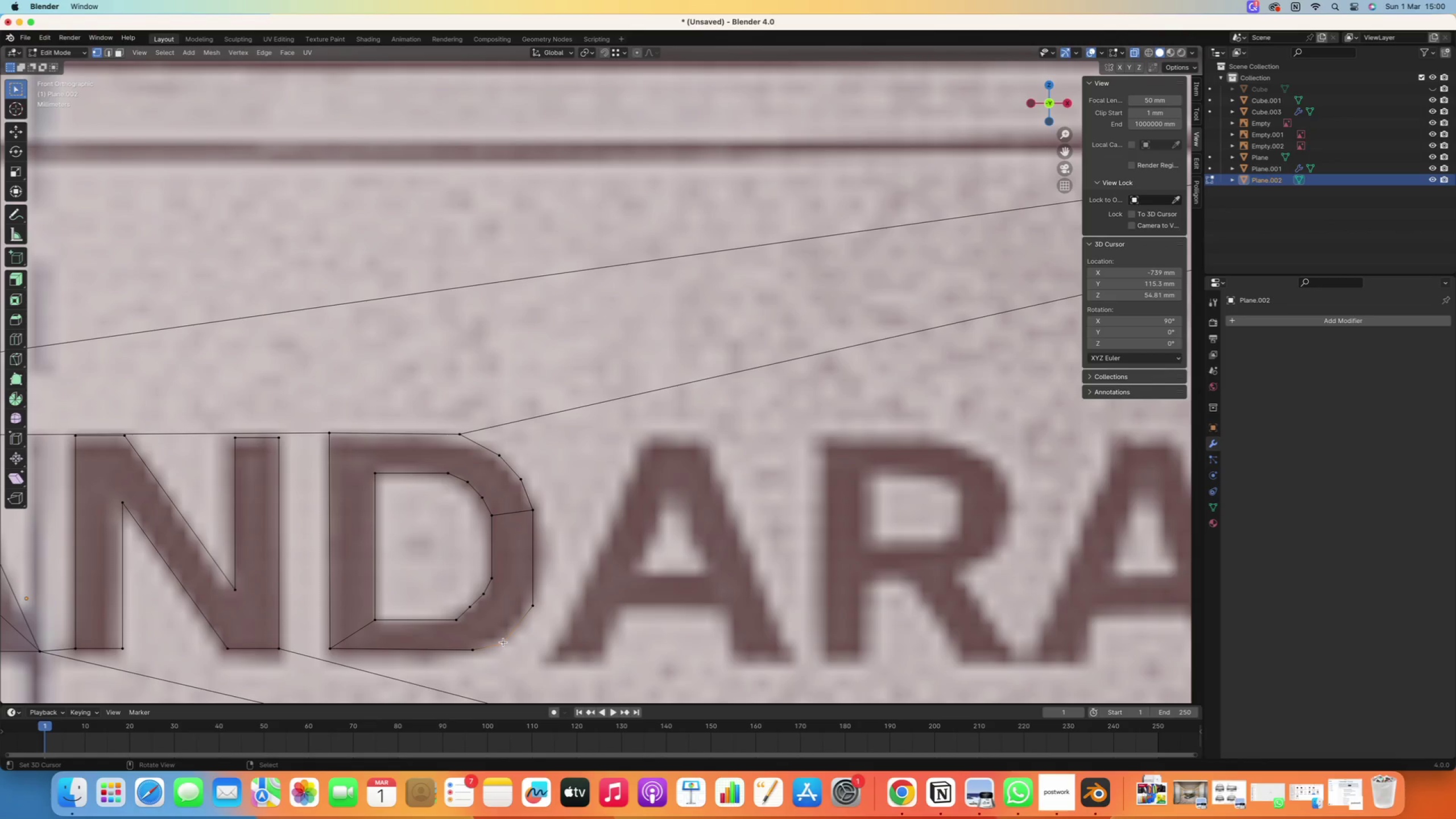 
type(gg)
 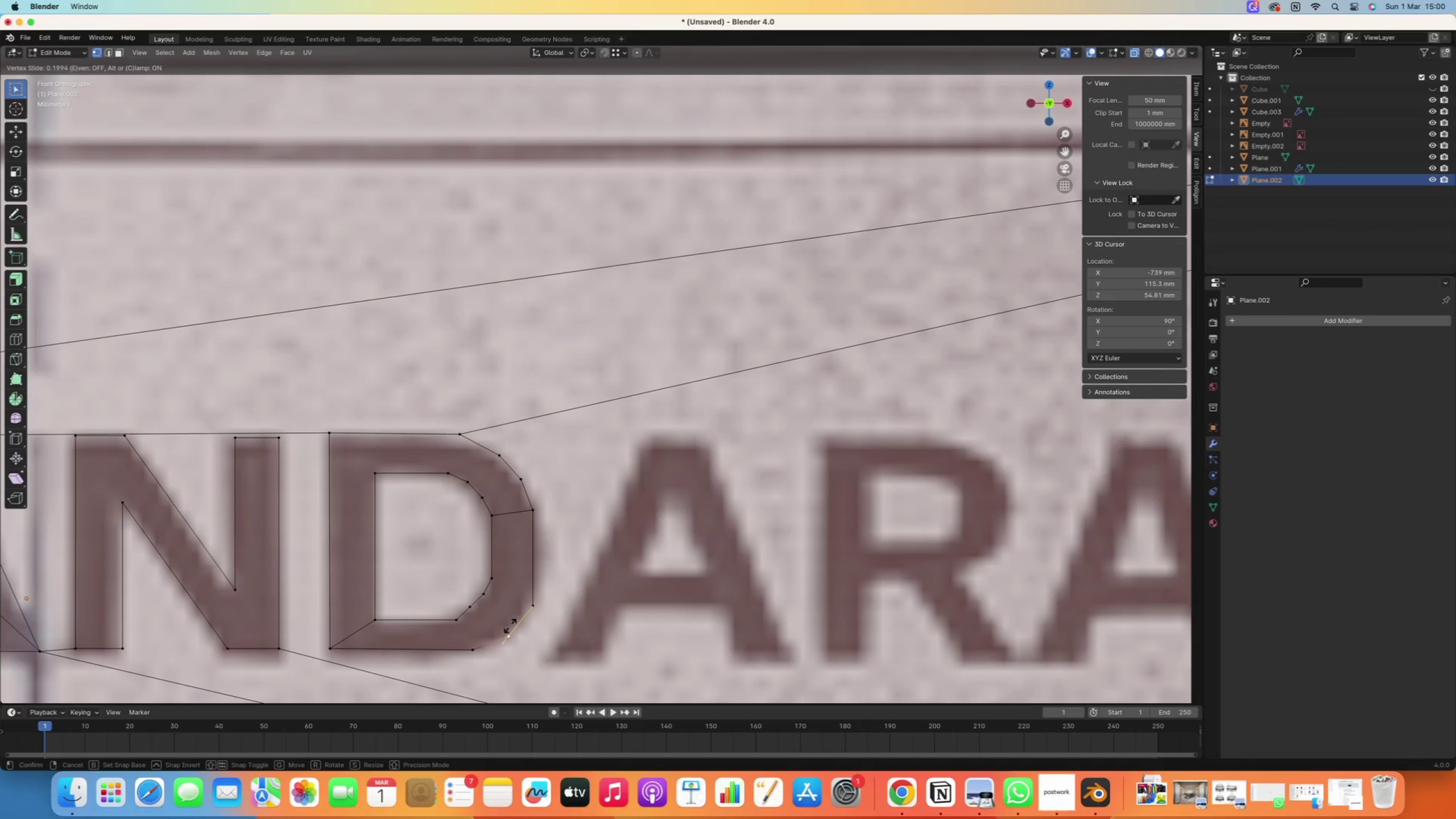 
right_click([511, 622])
 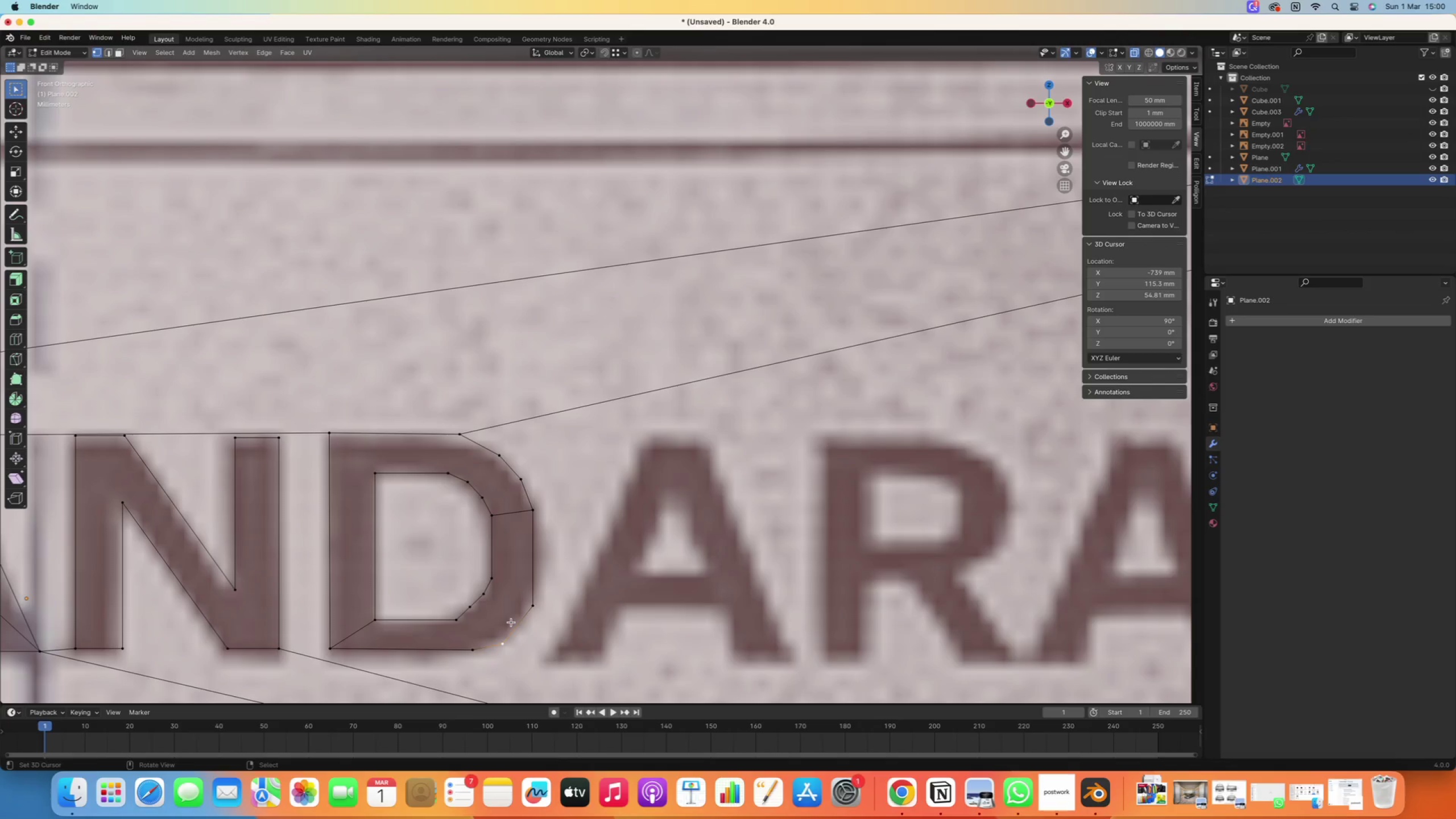 
key(G)
 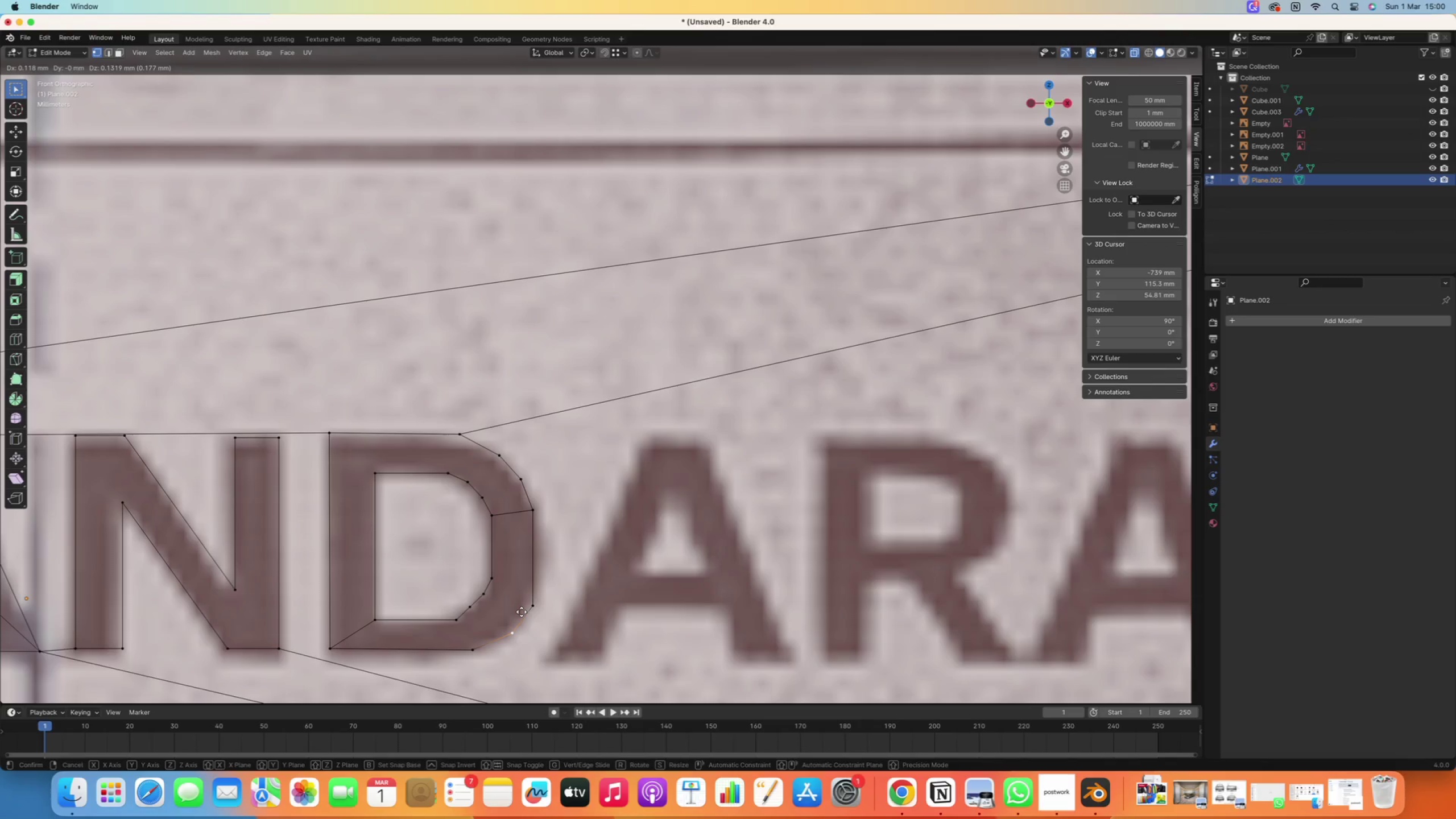 
key(G)
 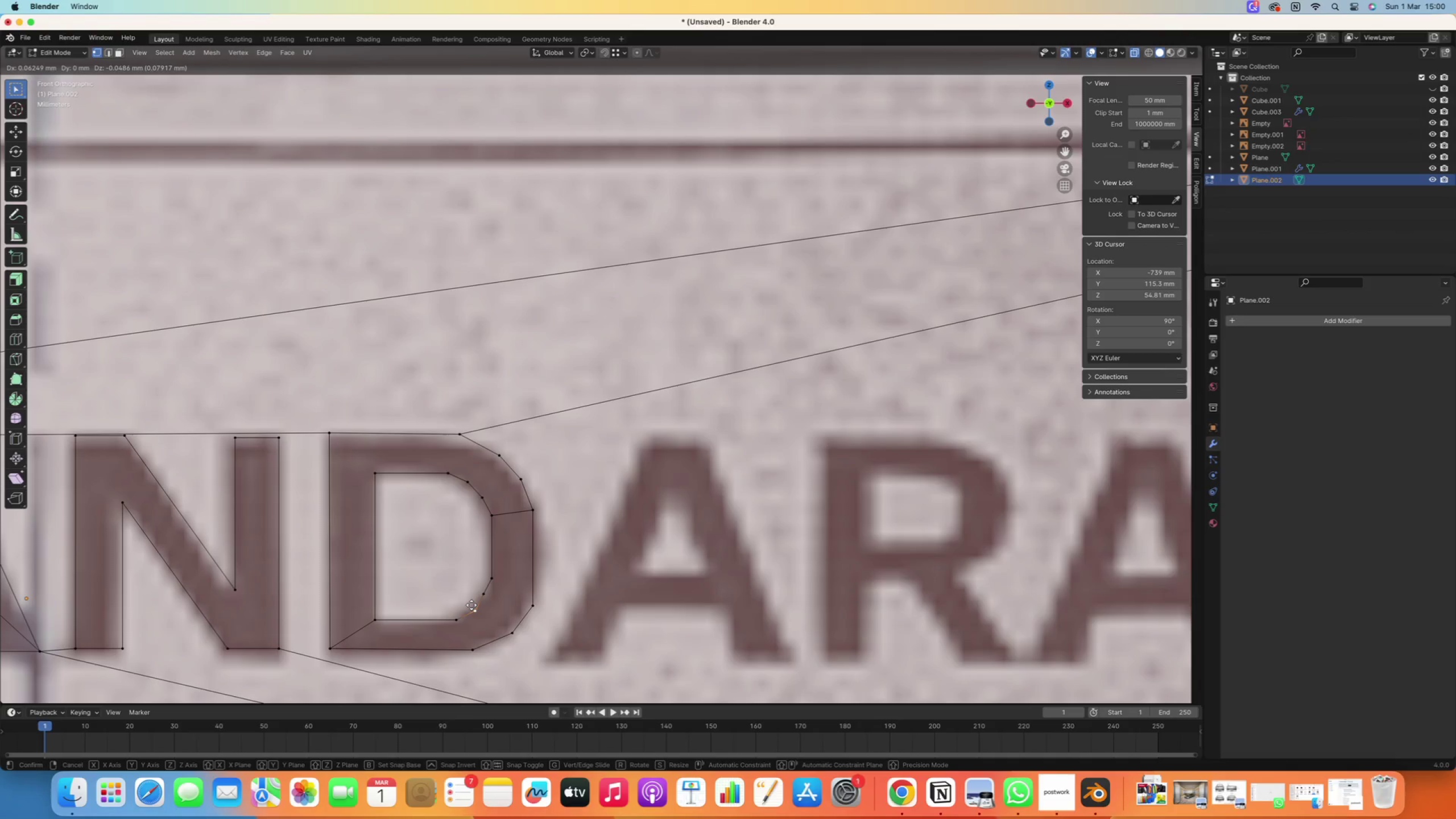 
left_click([471, 605])
 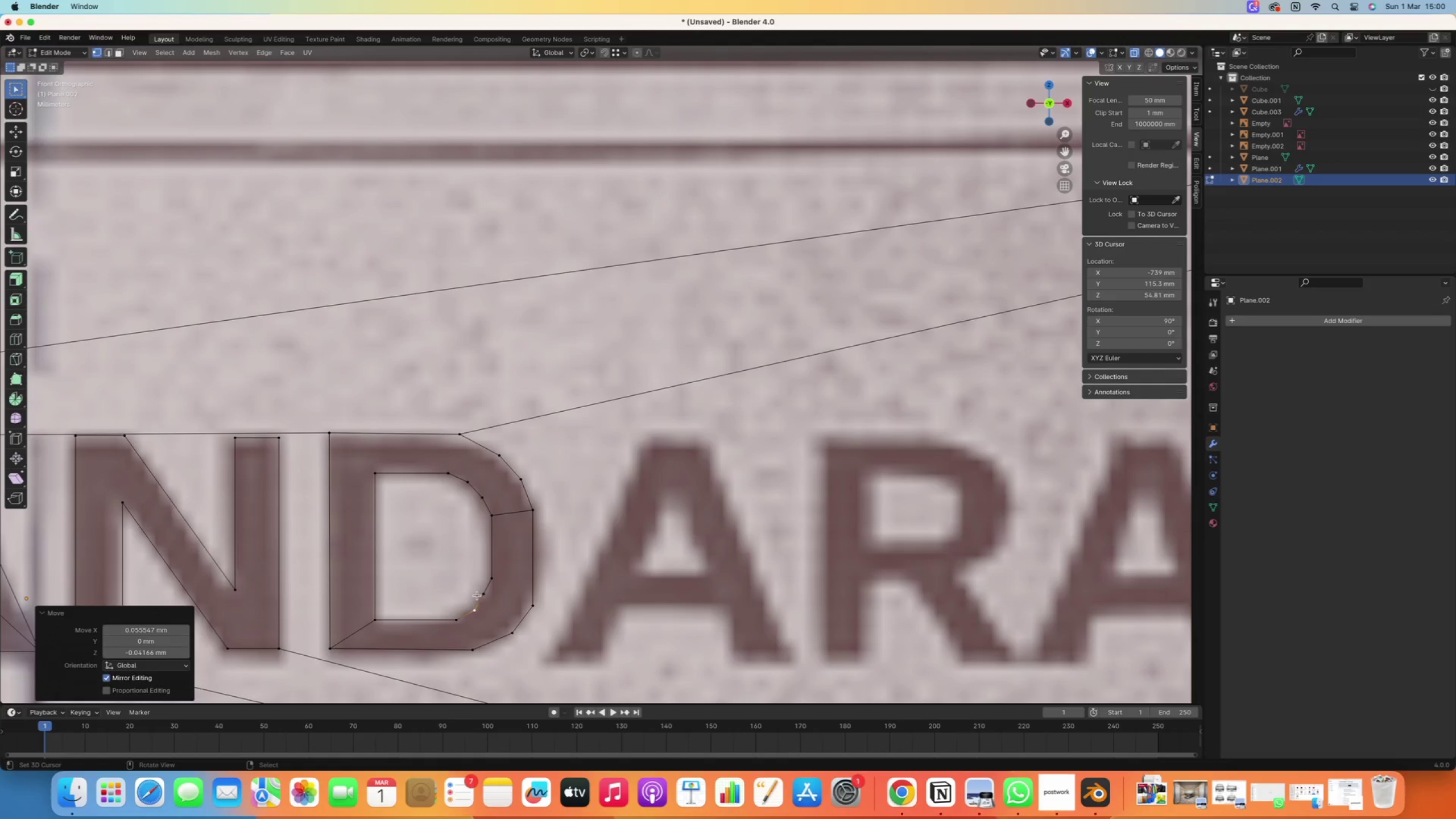 
right_click([477, 595])
 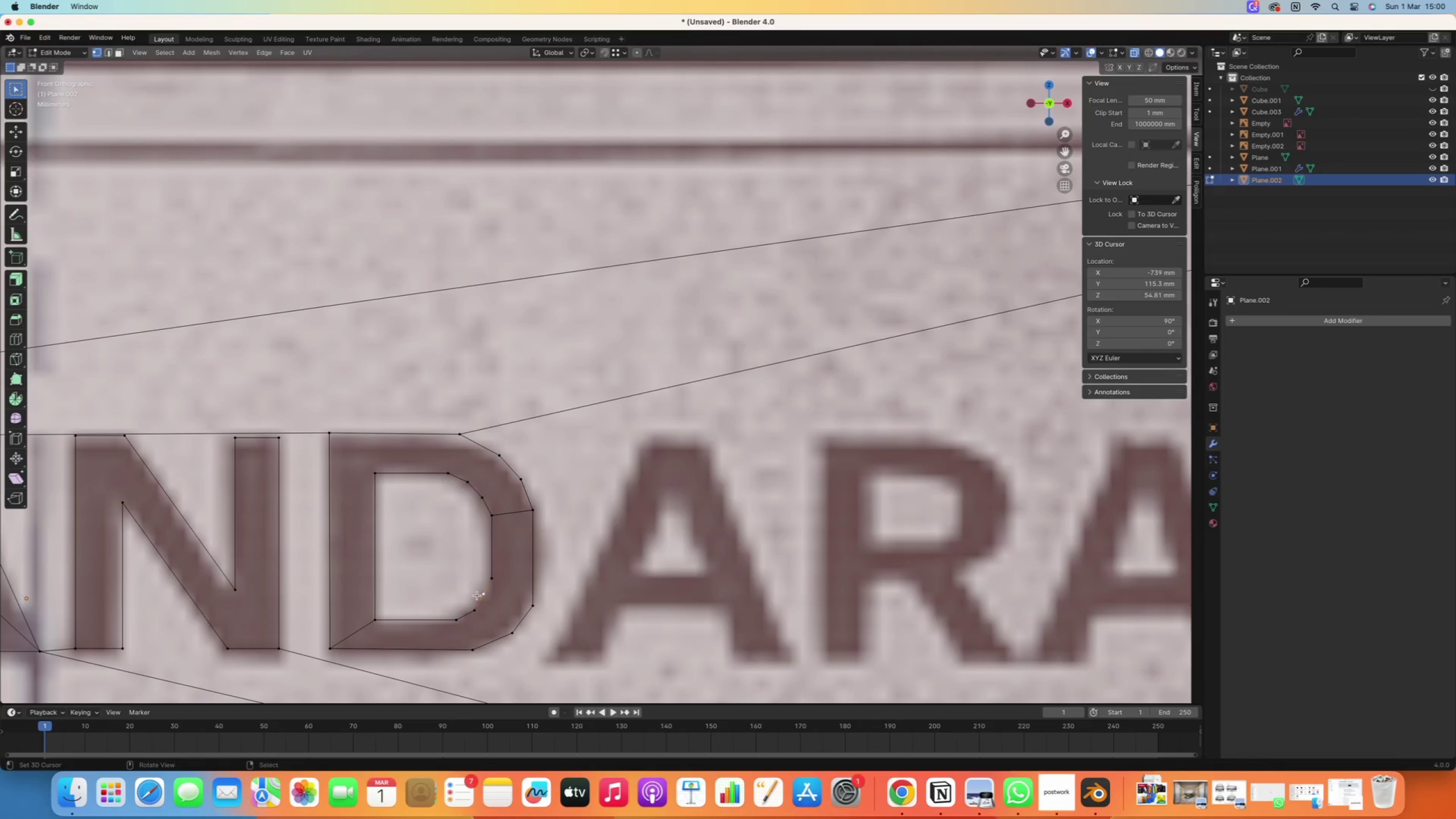 
key(G)
 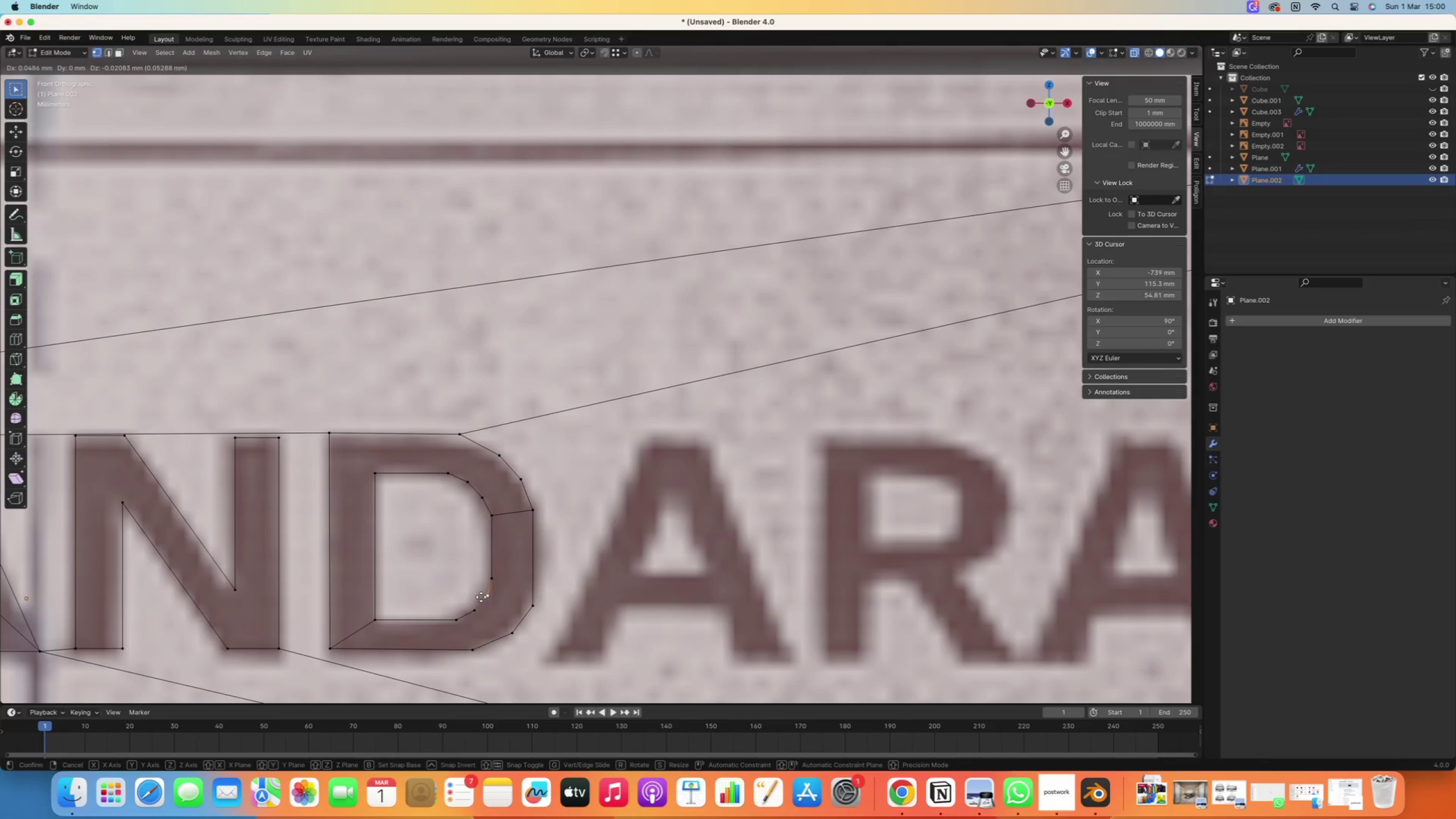 
left_click([481, 597])
 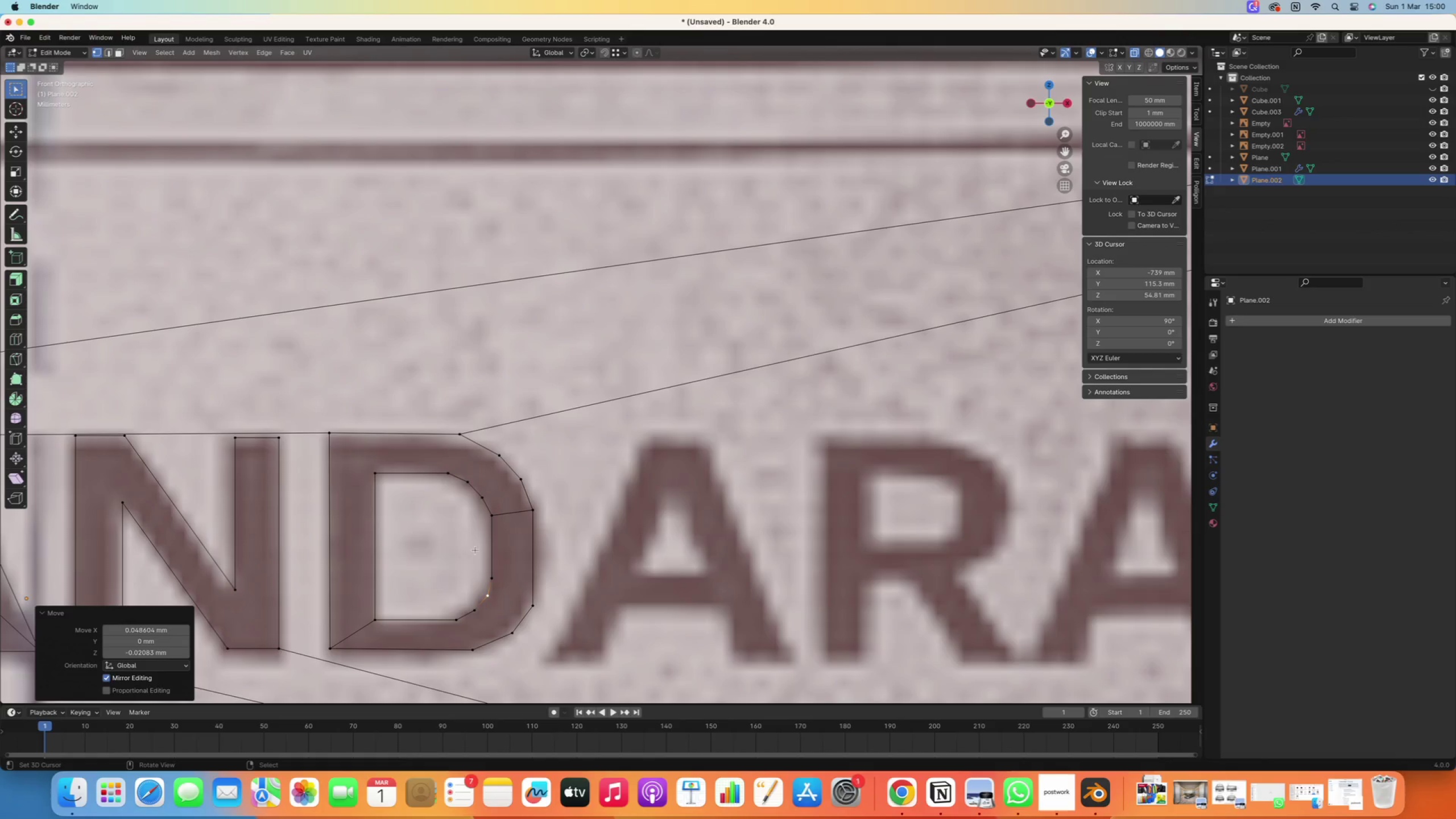 
scroll: coordinate [466, 542], scroll_direction: down, amount: 5.0
 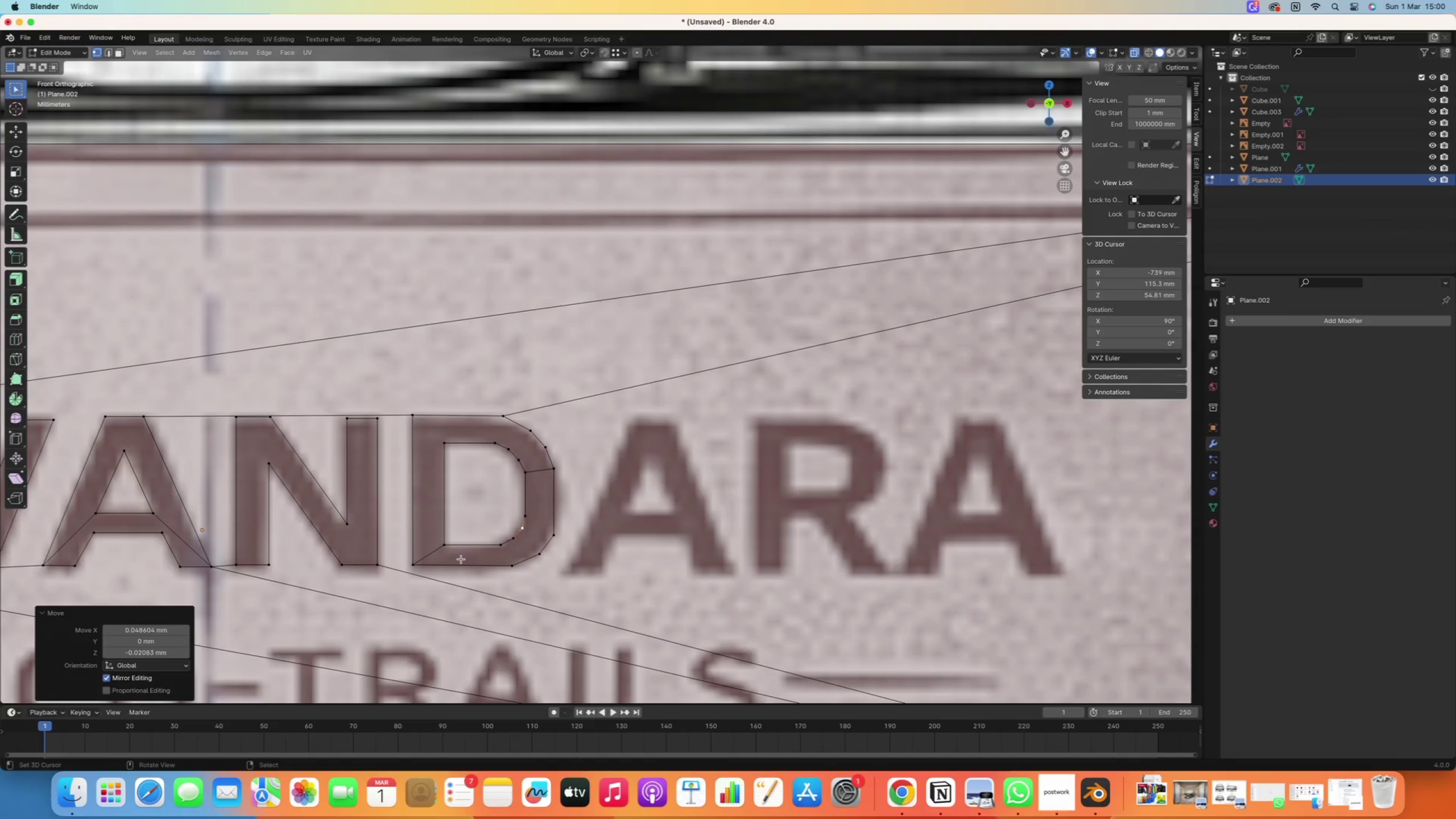 
hold_key(key=ShiftRight, duration=0.42)
 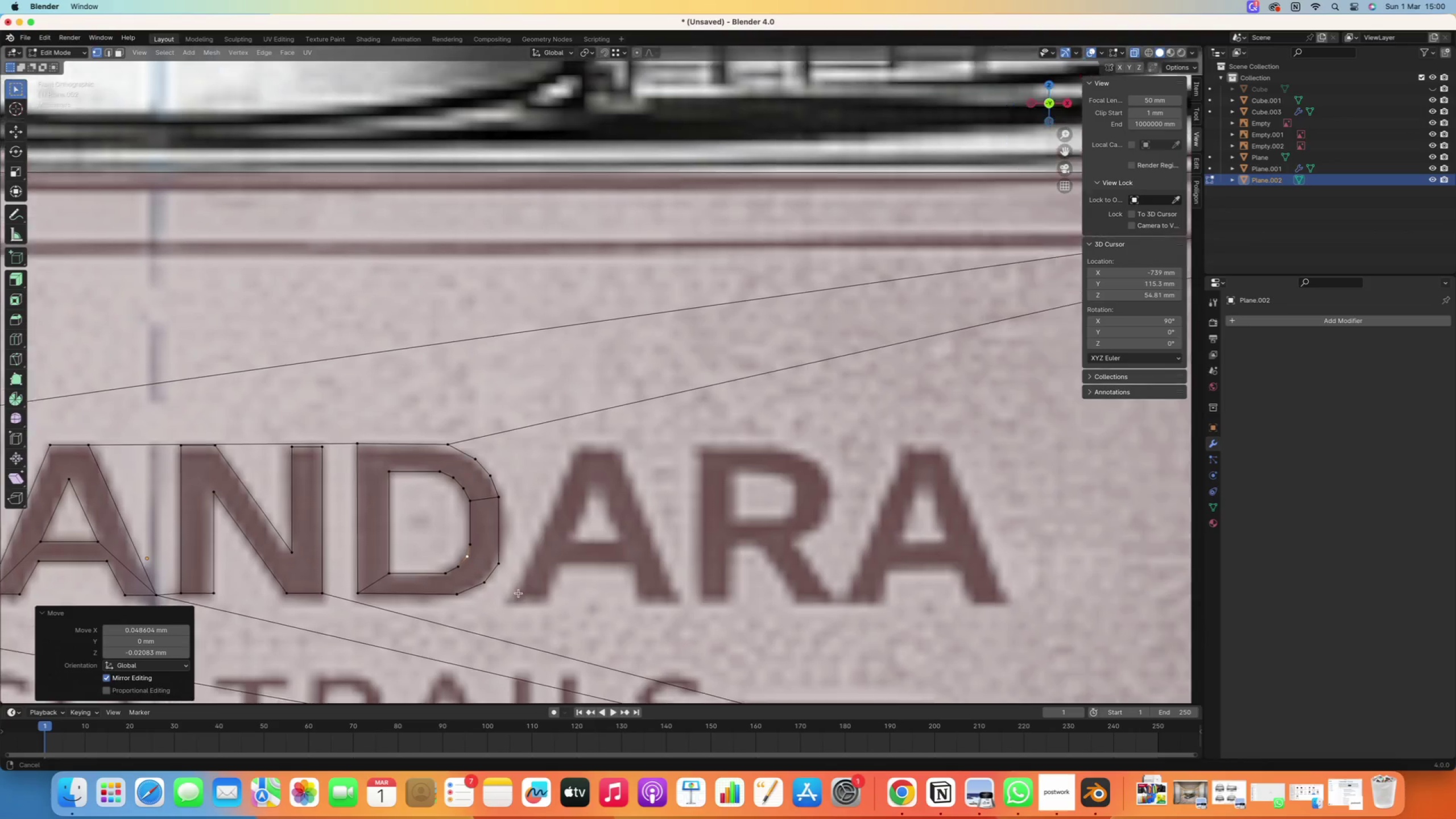 
hold_key(key=ShiftRight, duration=0.62)
 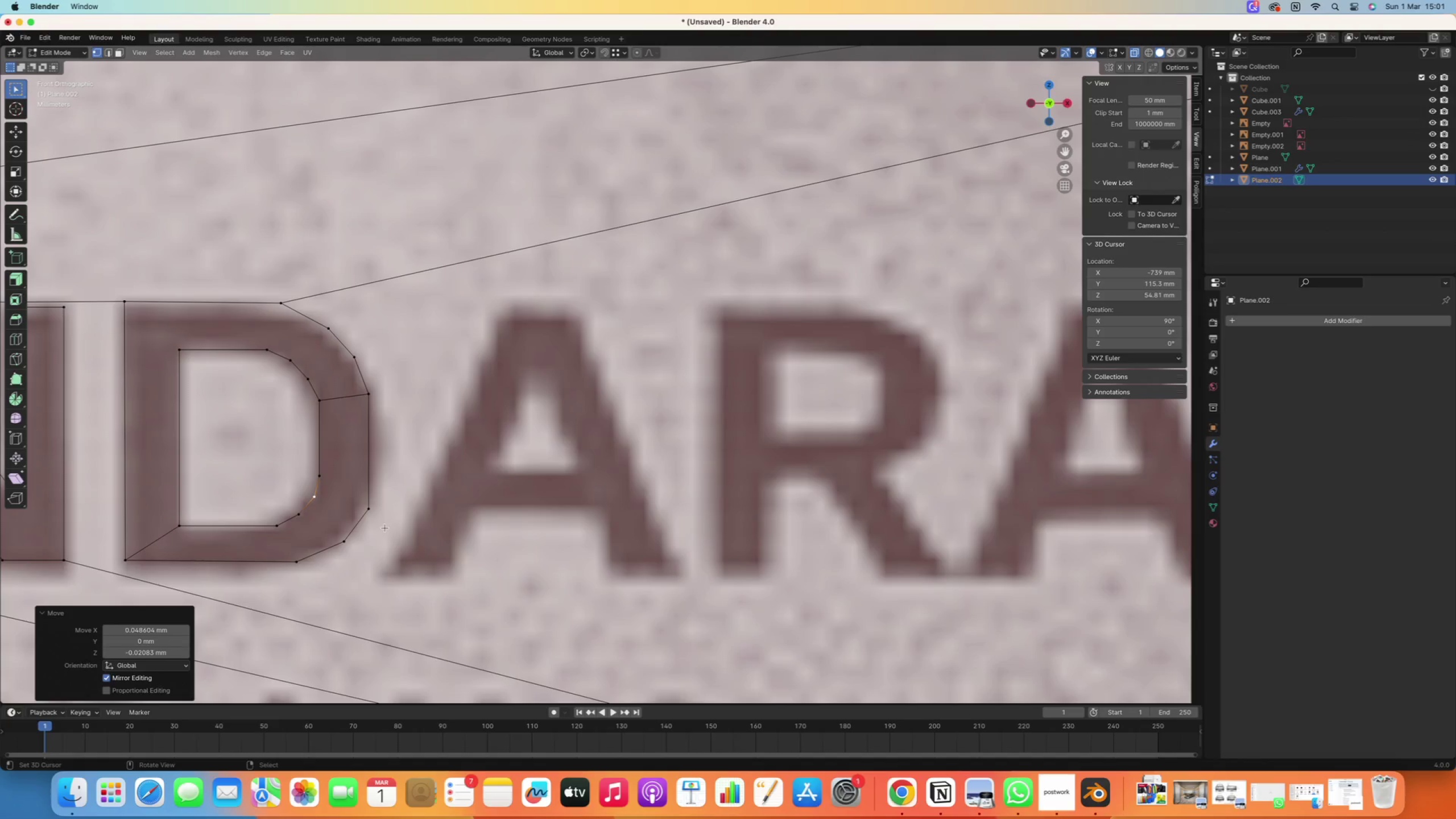 
scroll: coordinate [502, 560], scroll_direction: up, amount: 5.0
 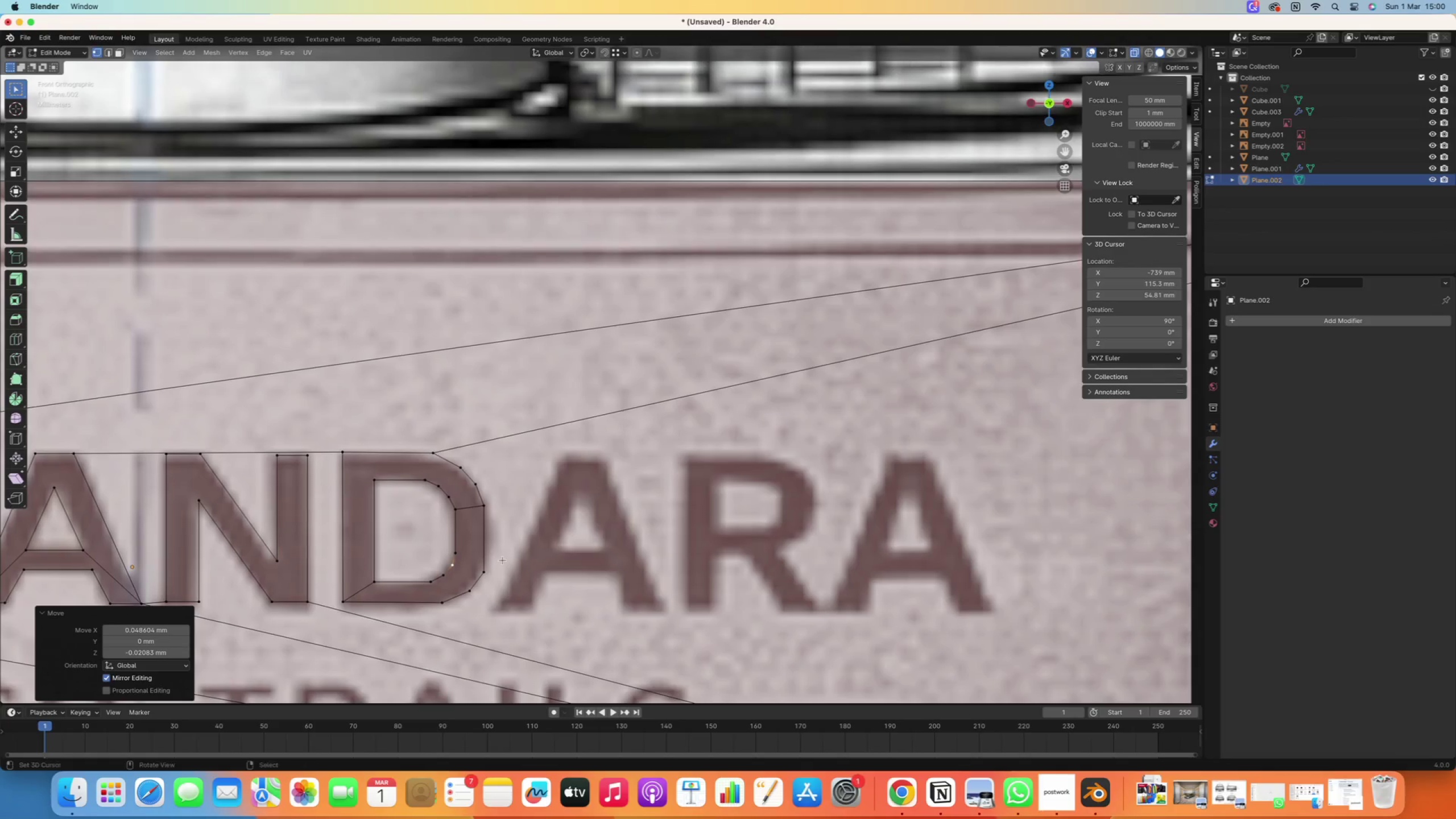 
key(K)
 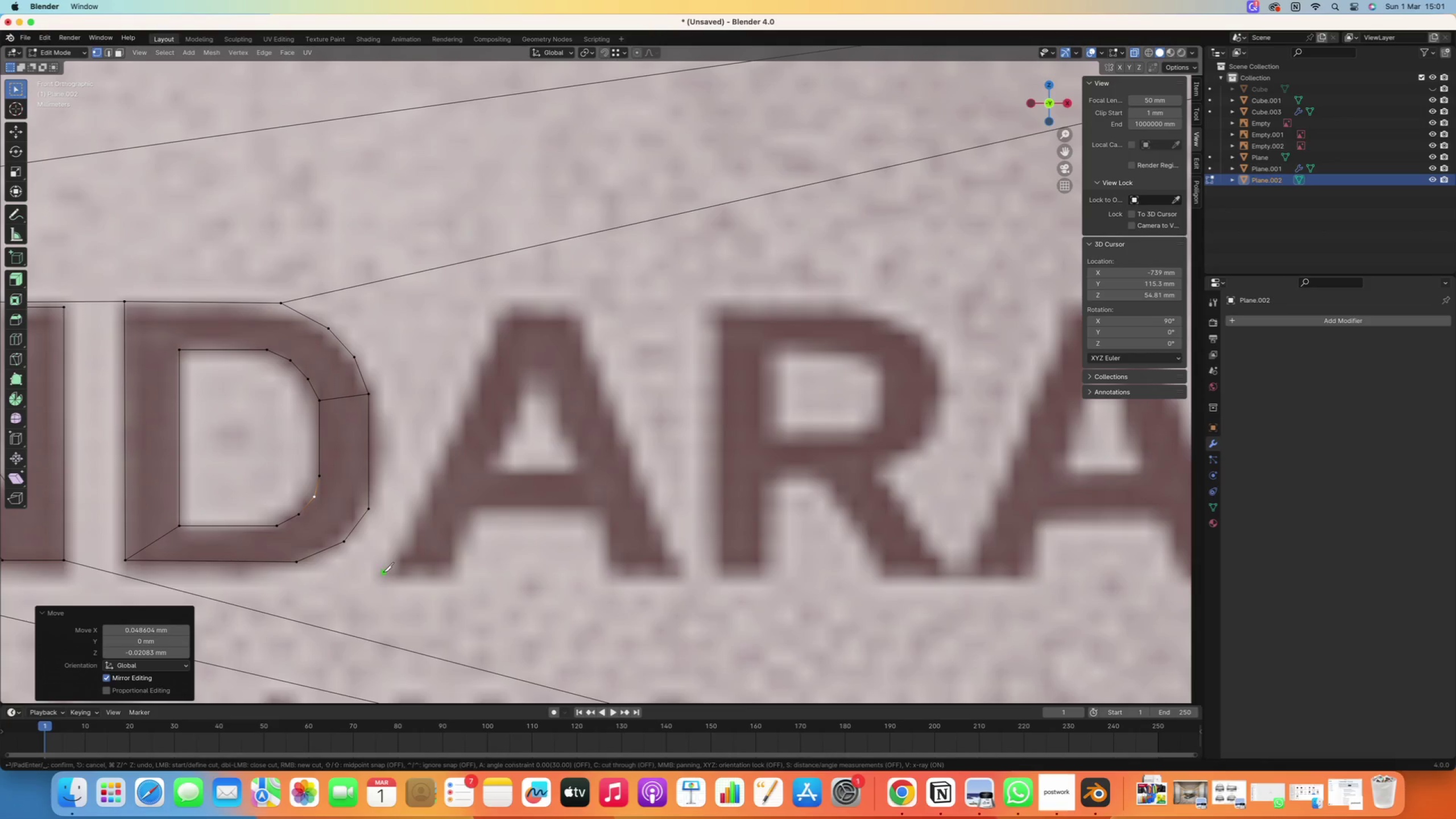 
left_click([383, 572])
 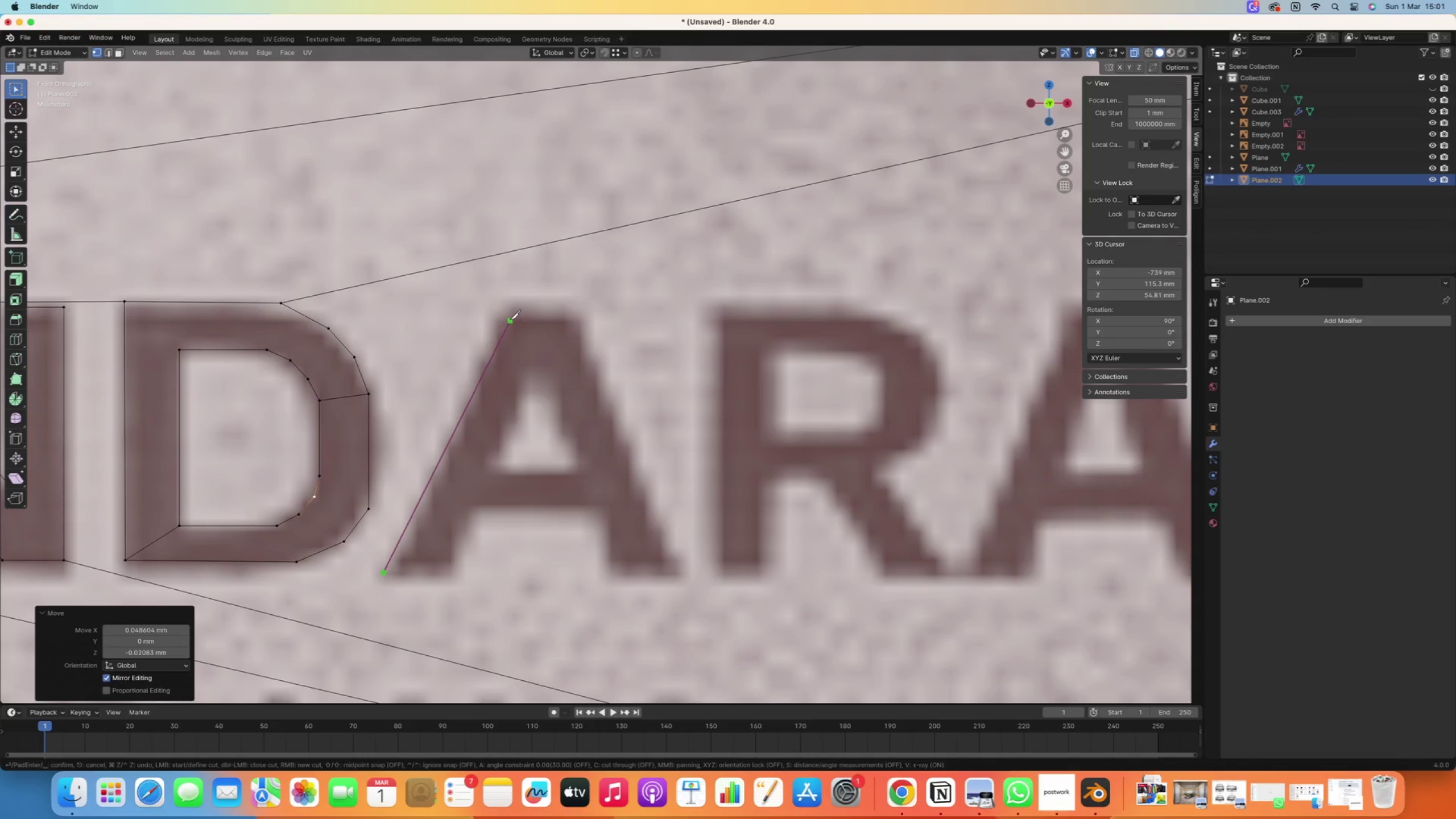 
left_click([511, 319])
 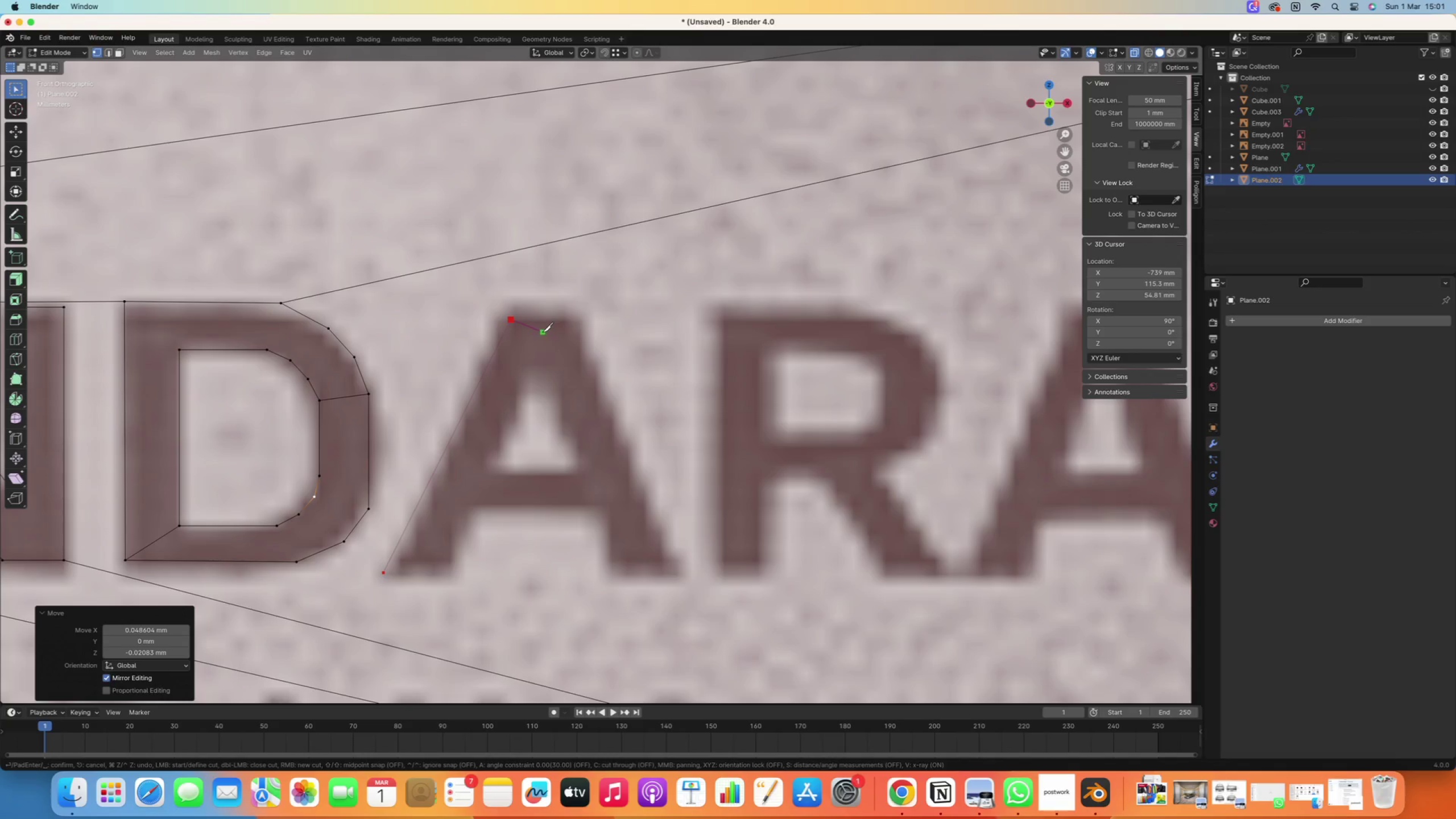 
key(X)
 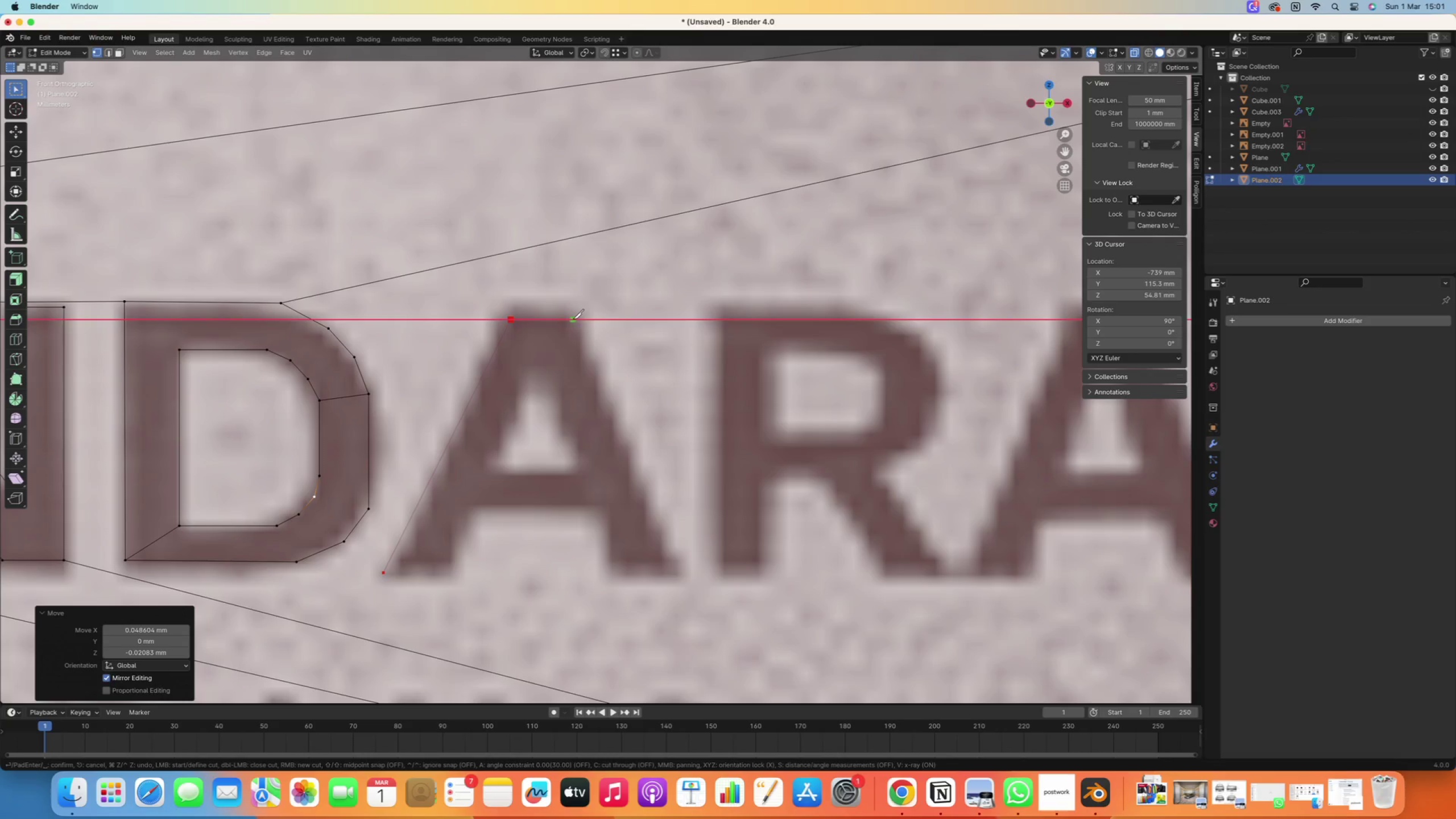 
left_click([574, 319])
 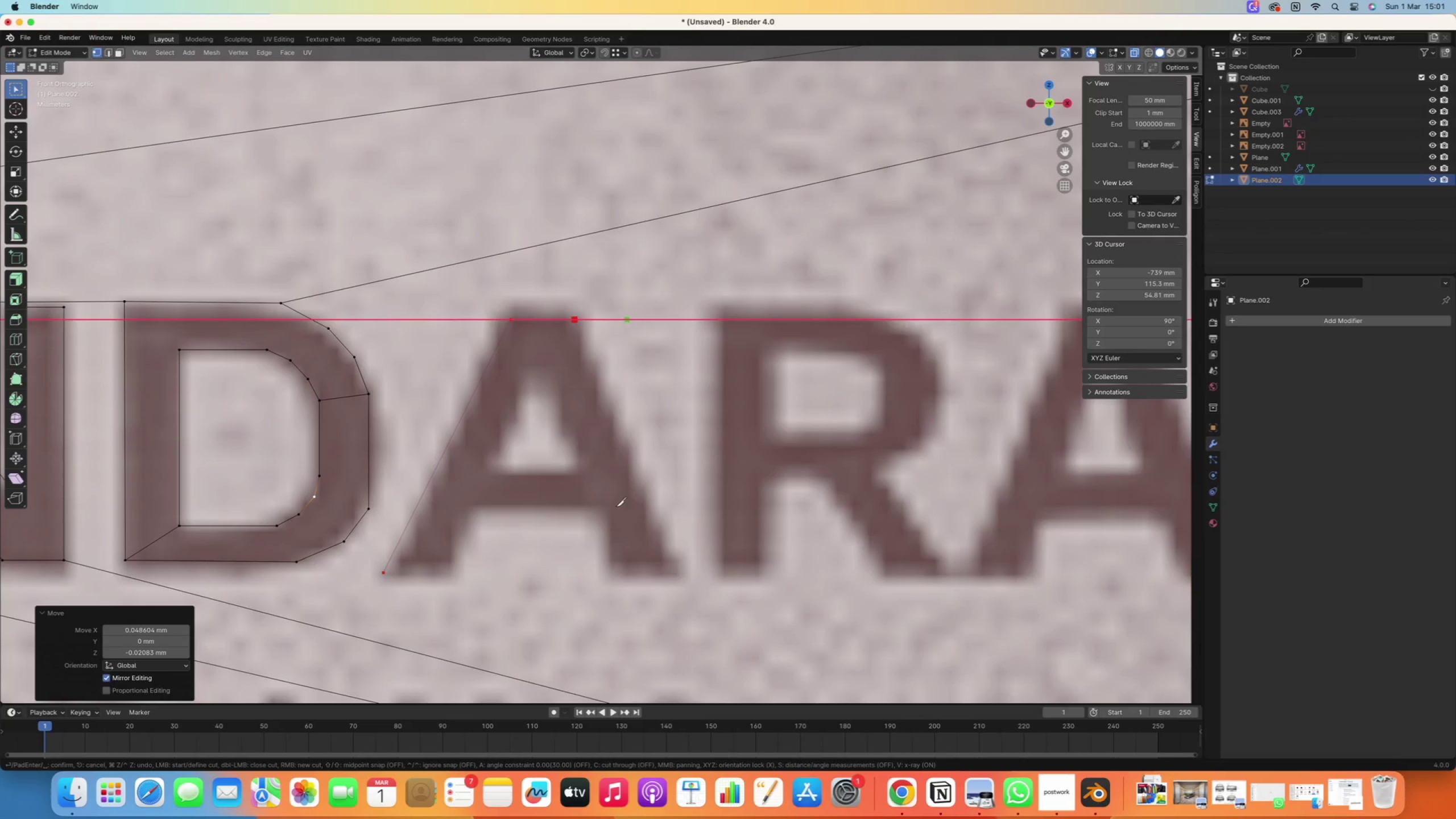 
type(xx)
 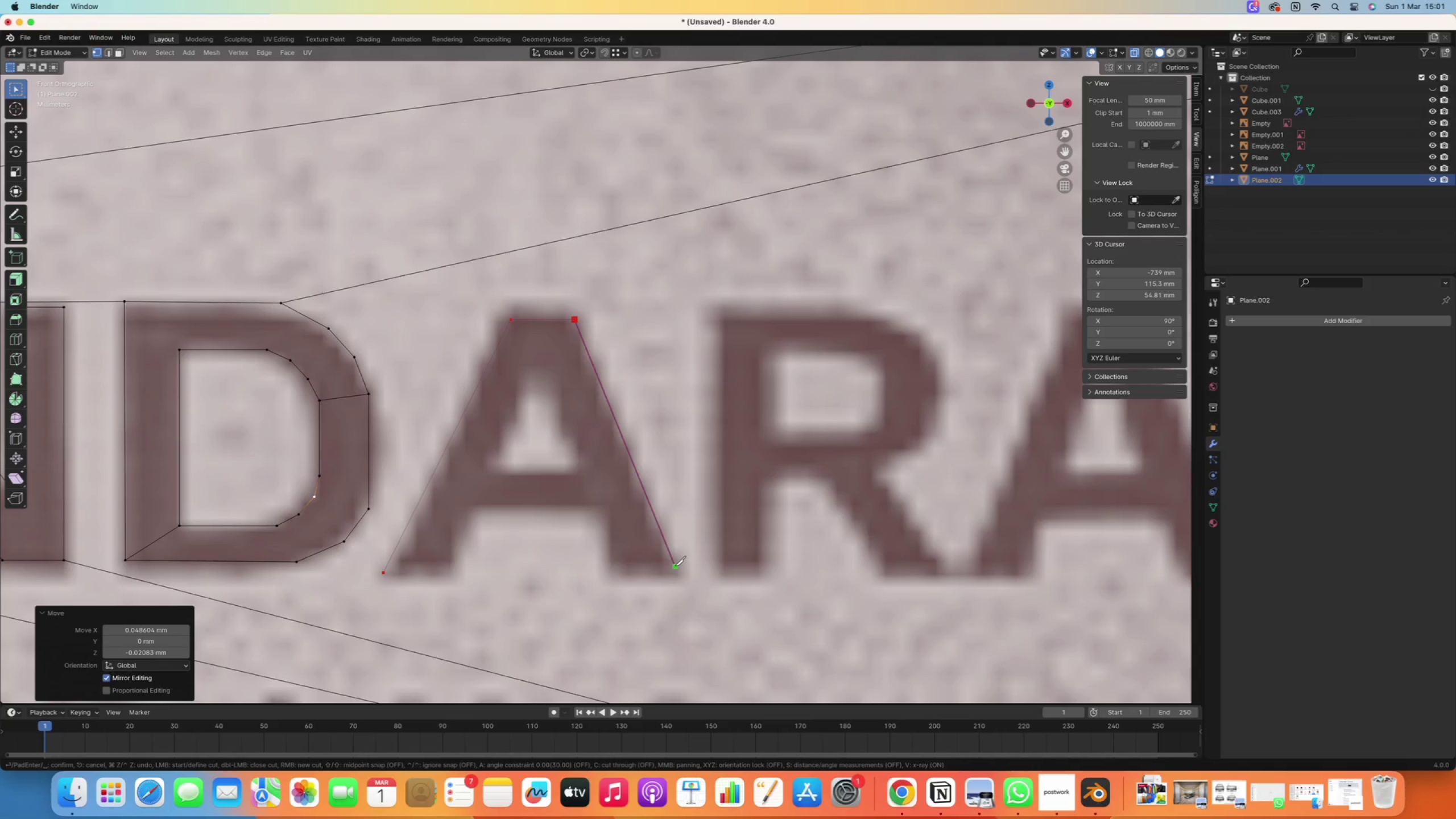 
left_click([677, 568])
 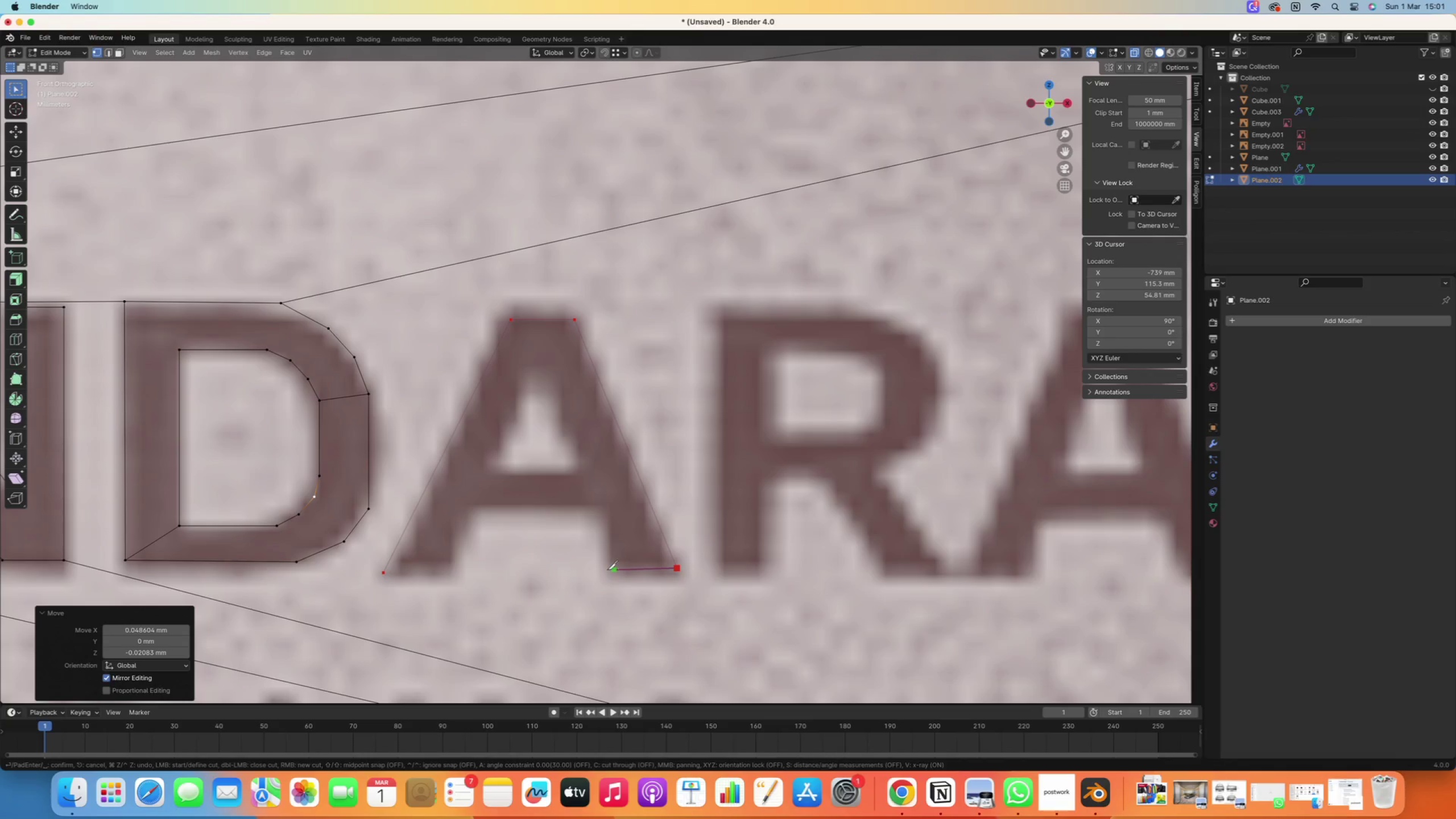 
key(X)
 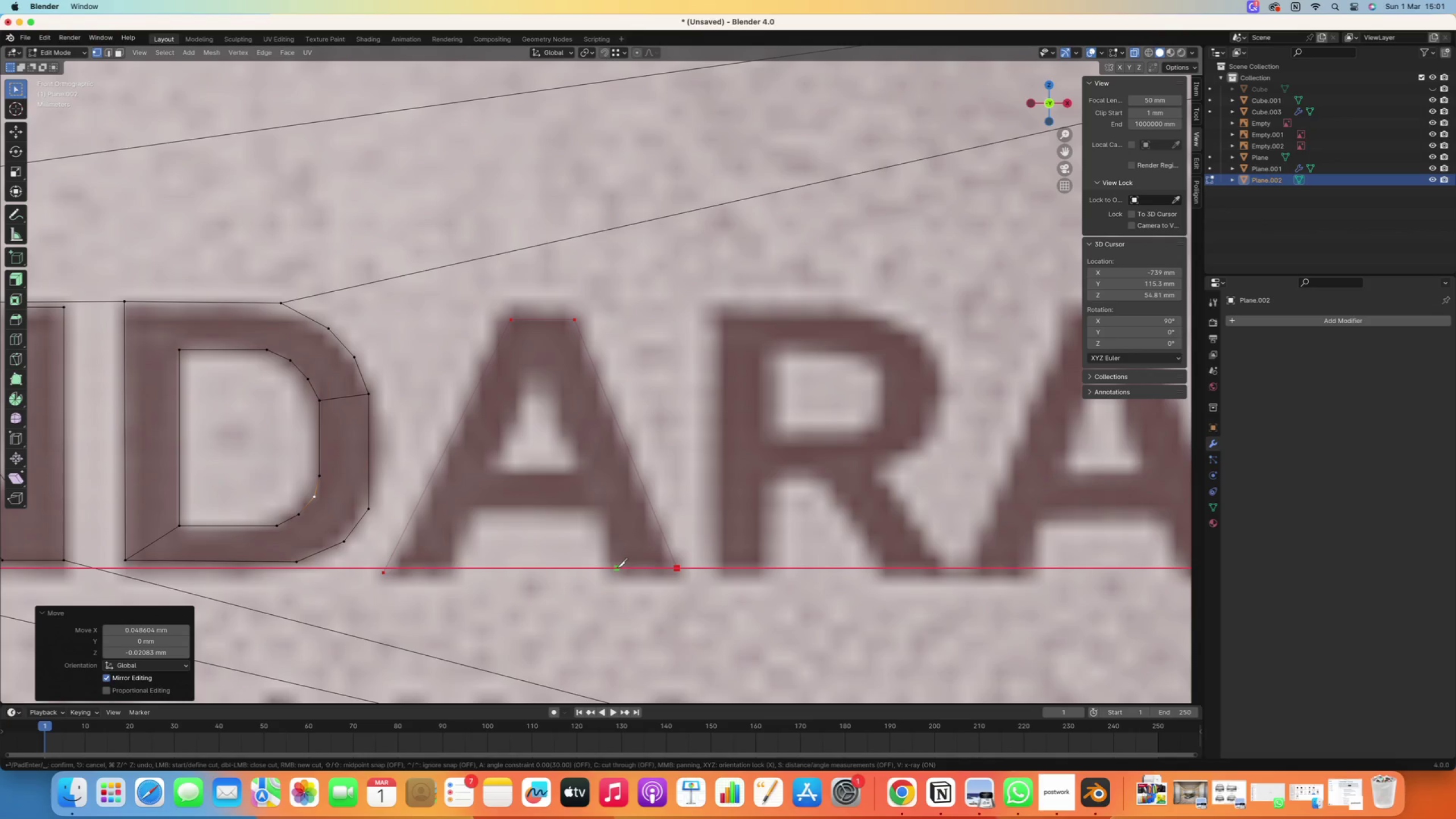 
left_click([622, 566])
 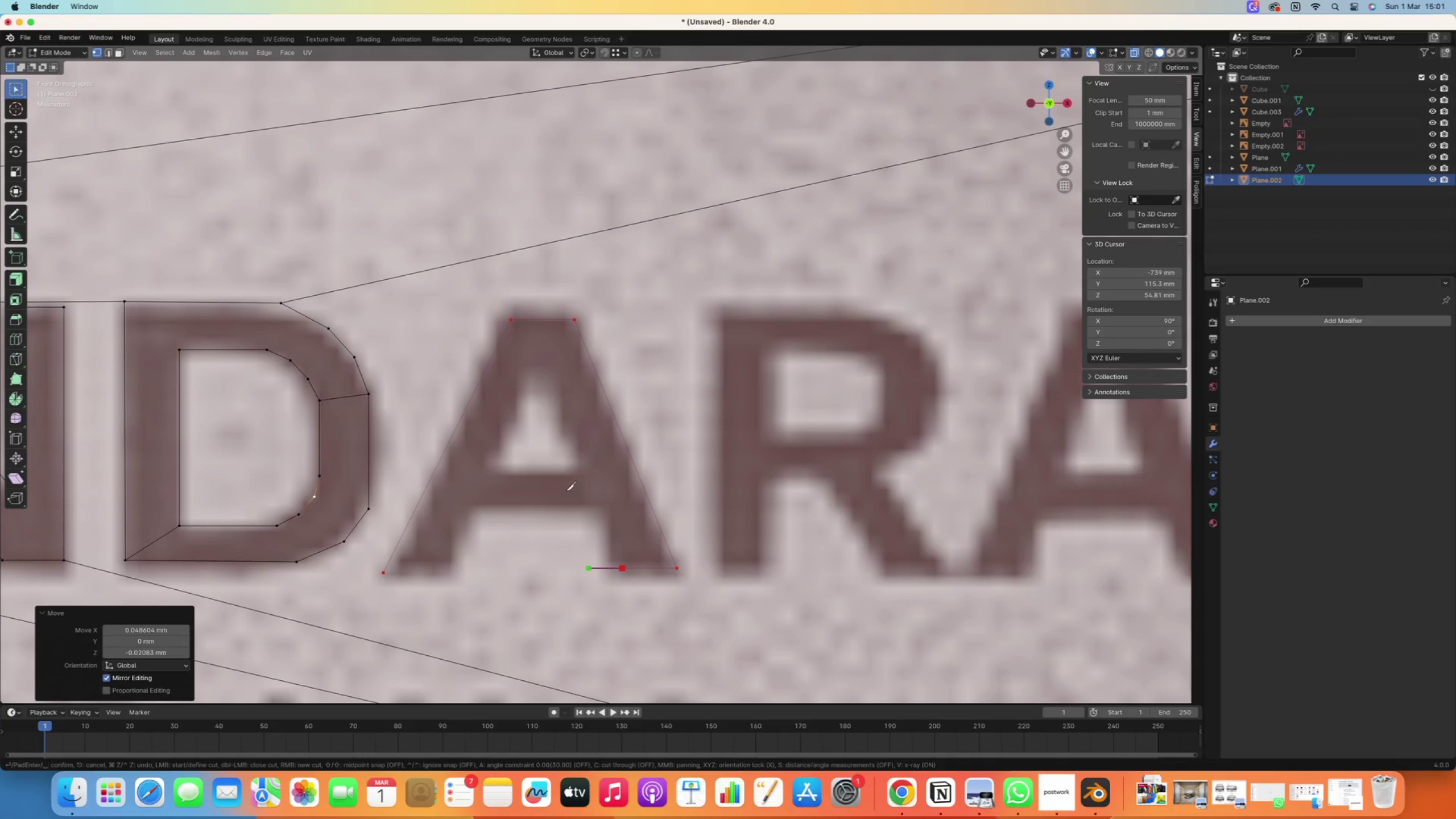 
type(xx)
 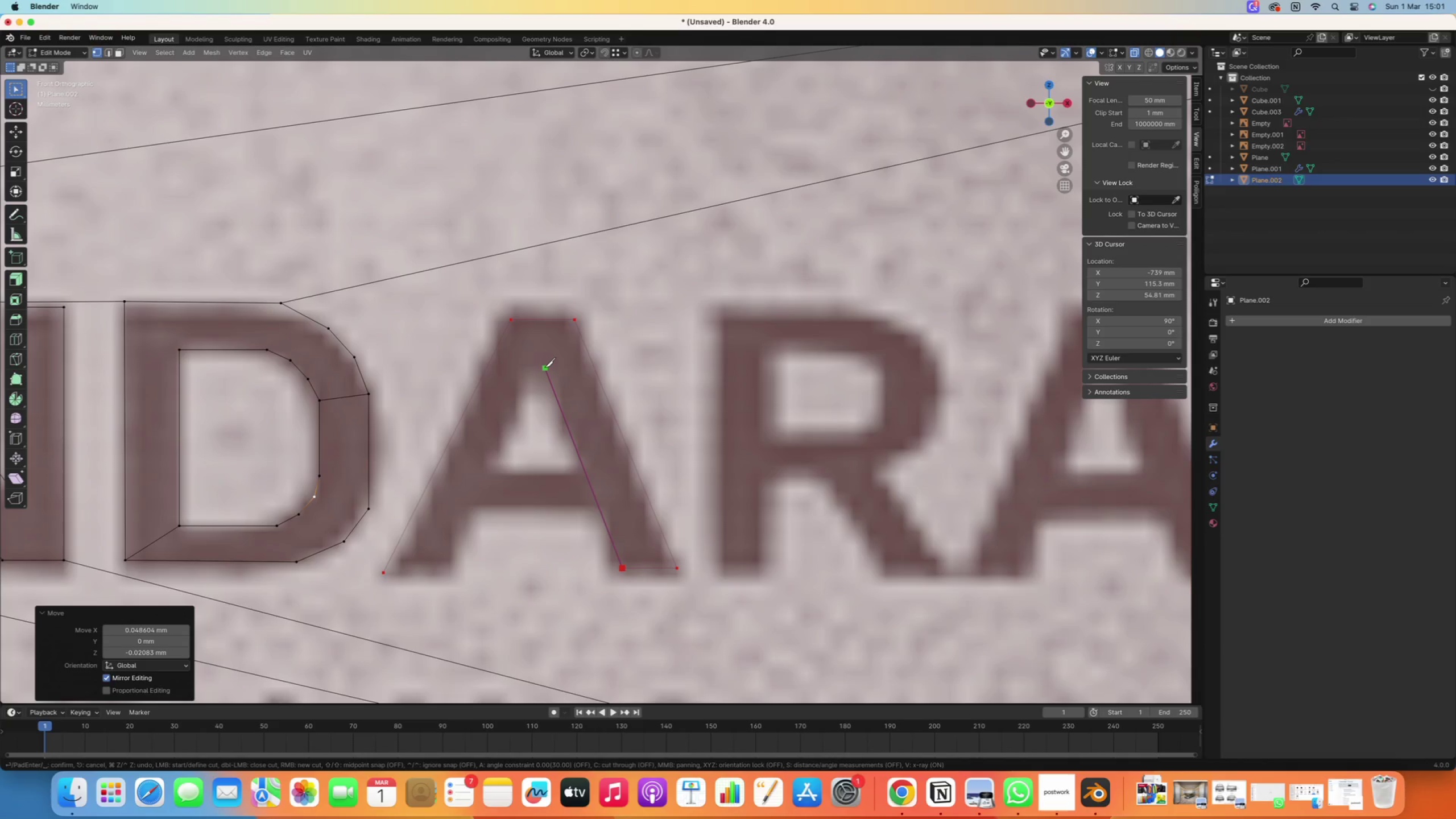 
wait(6.27)
 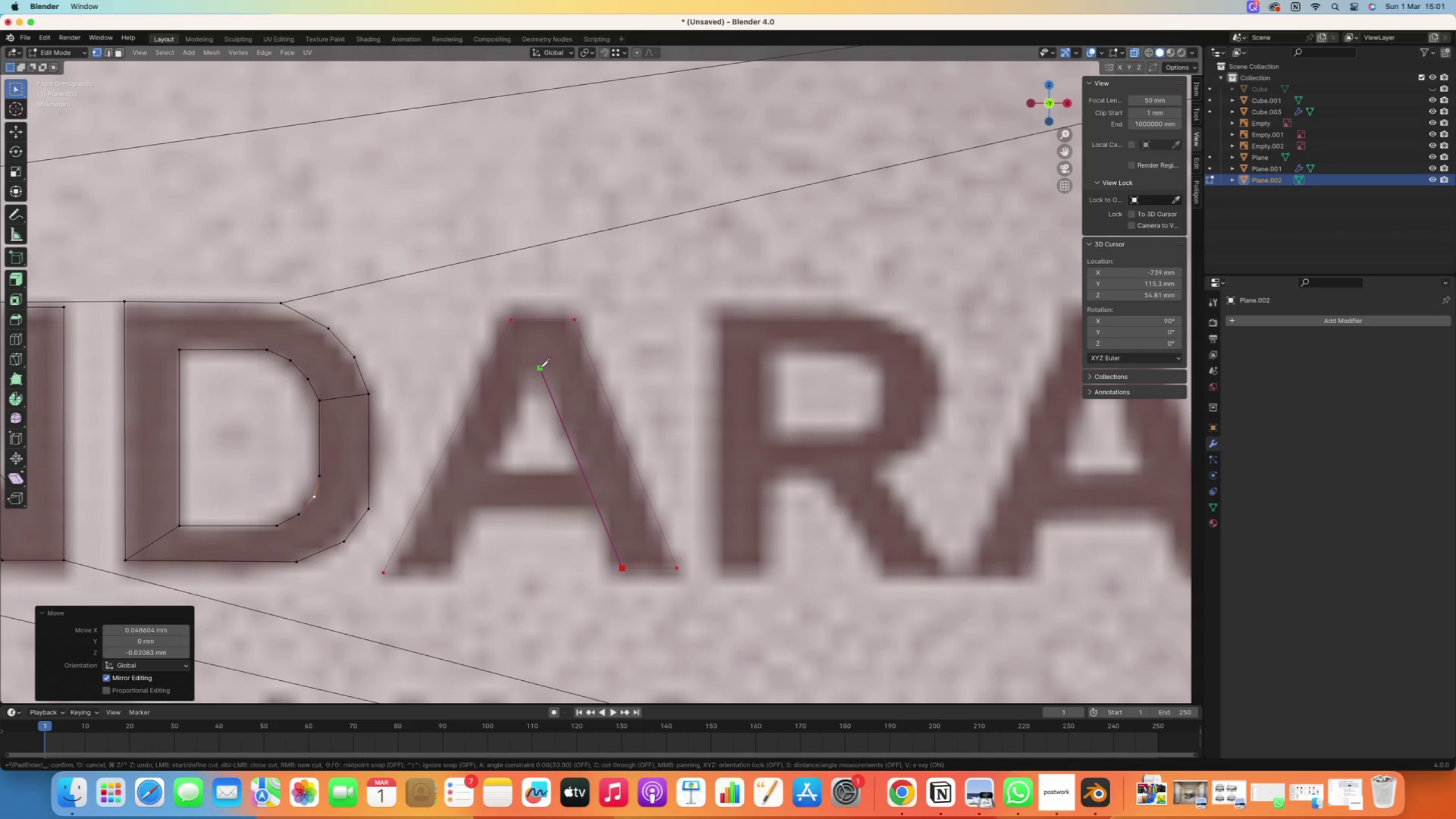 
left_click([546, 367])
 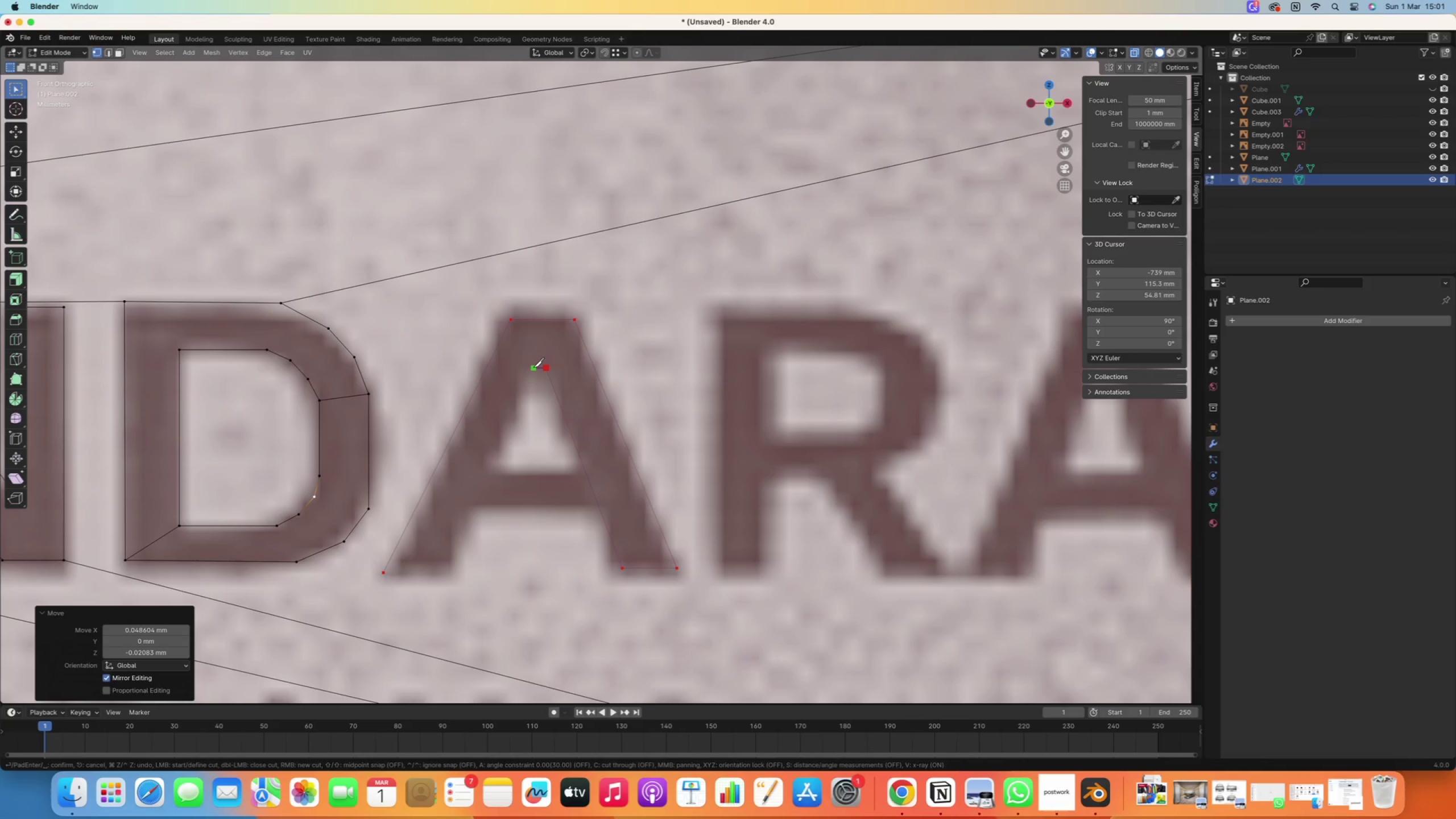 
key(X)
 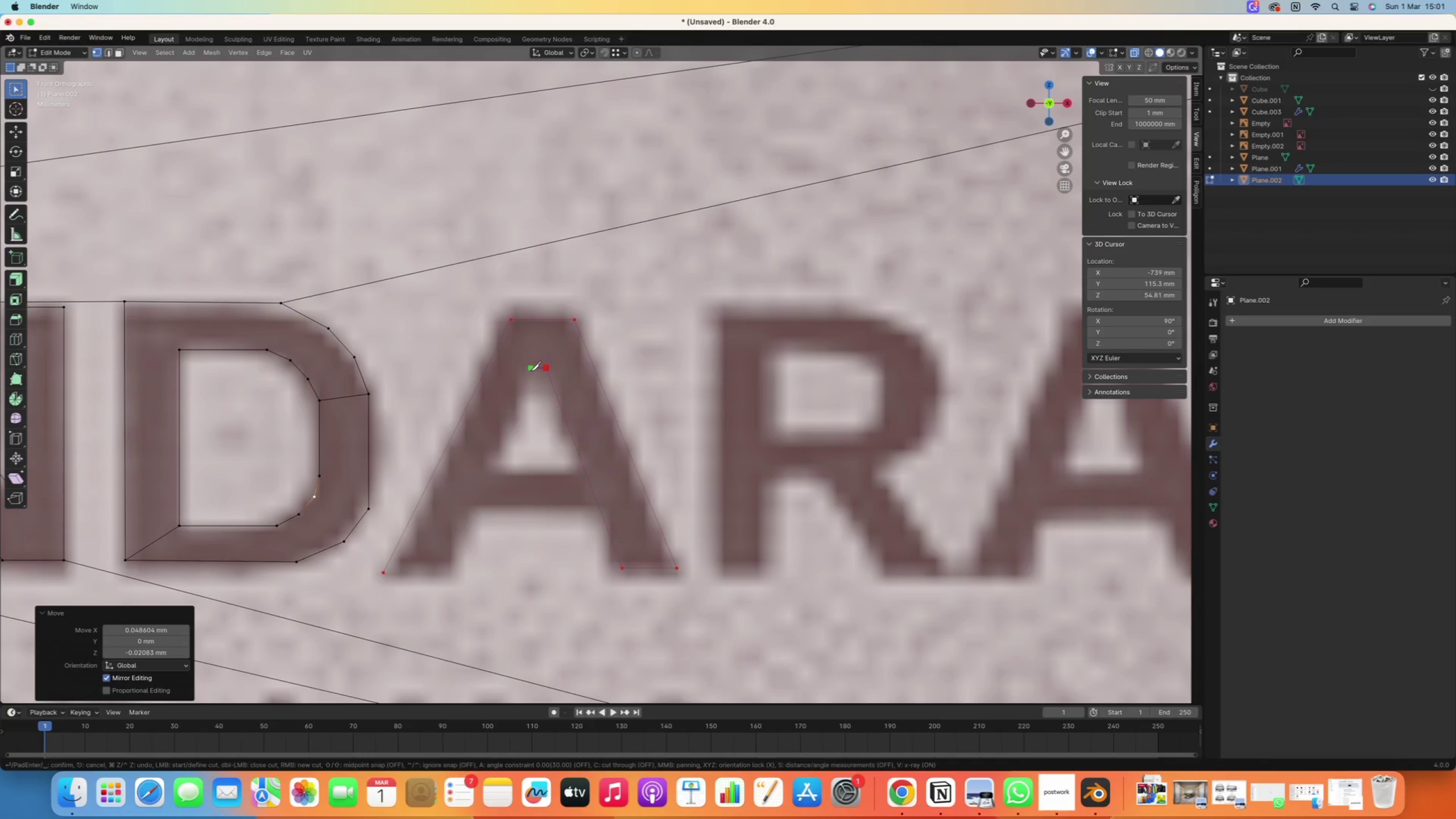 
left_click([532, 370])
 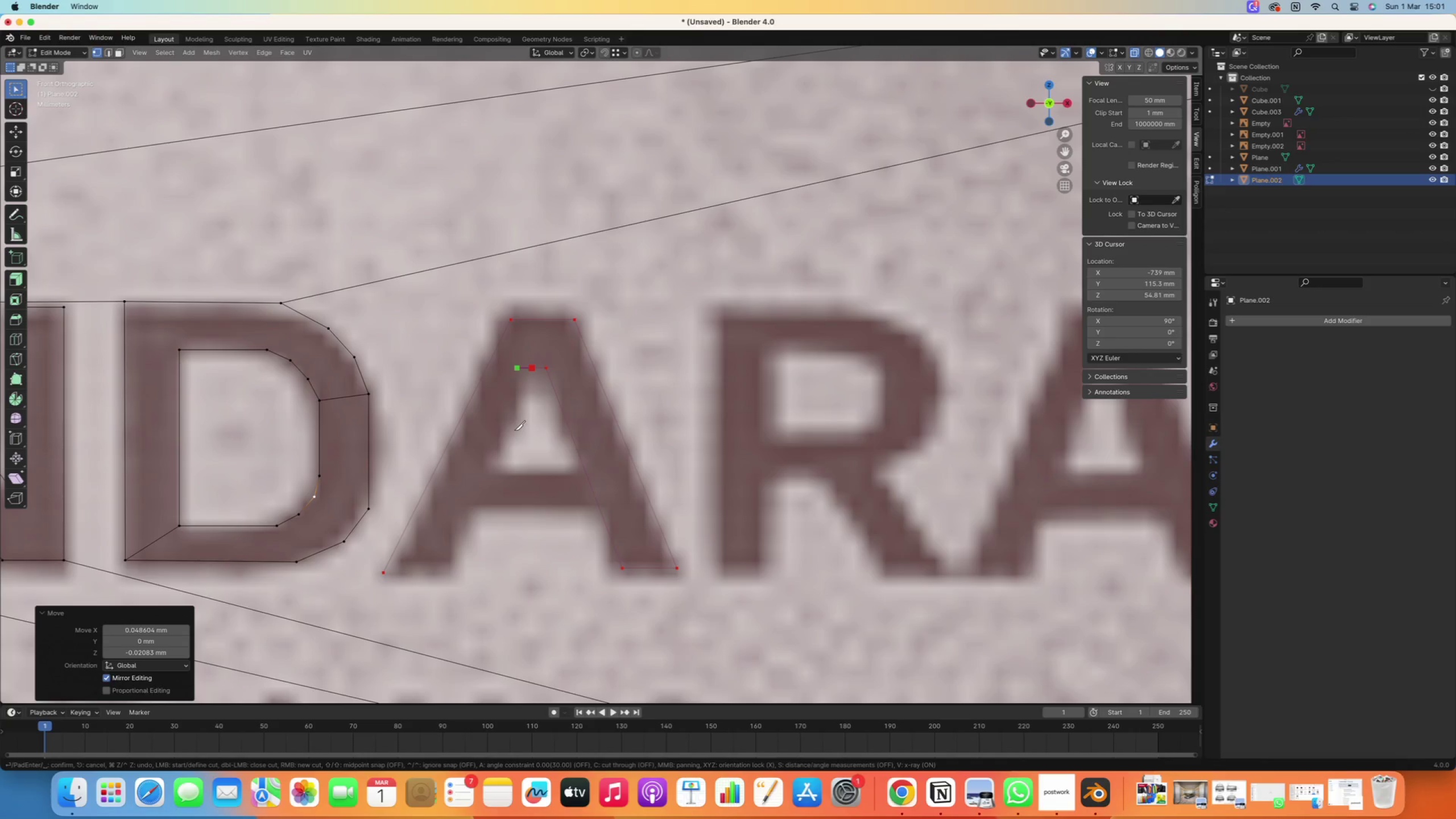 
type(xx)
 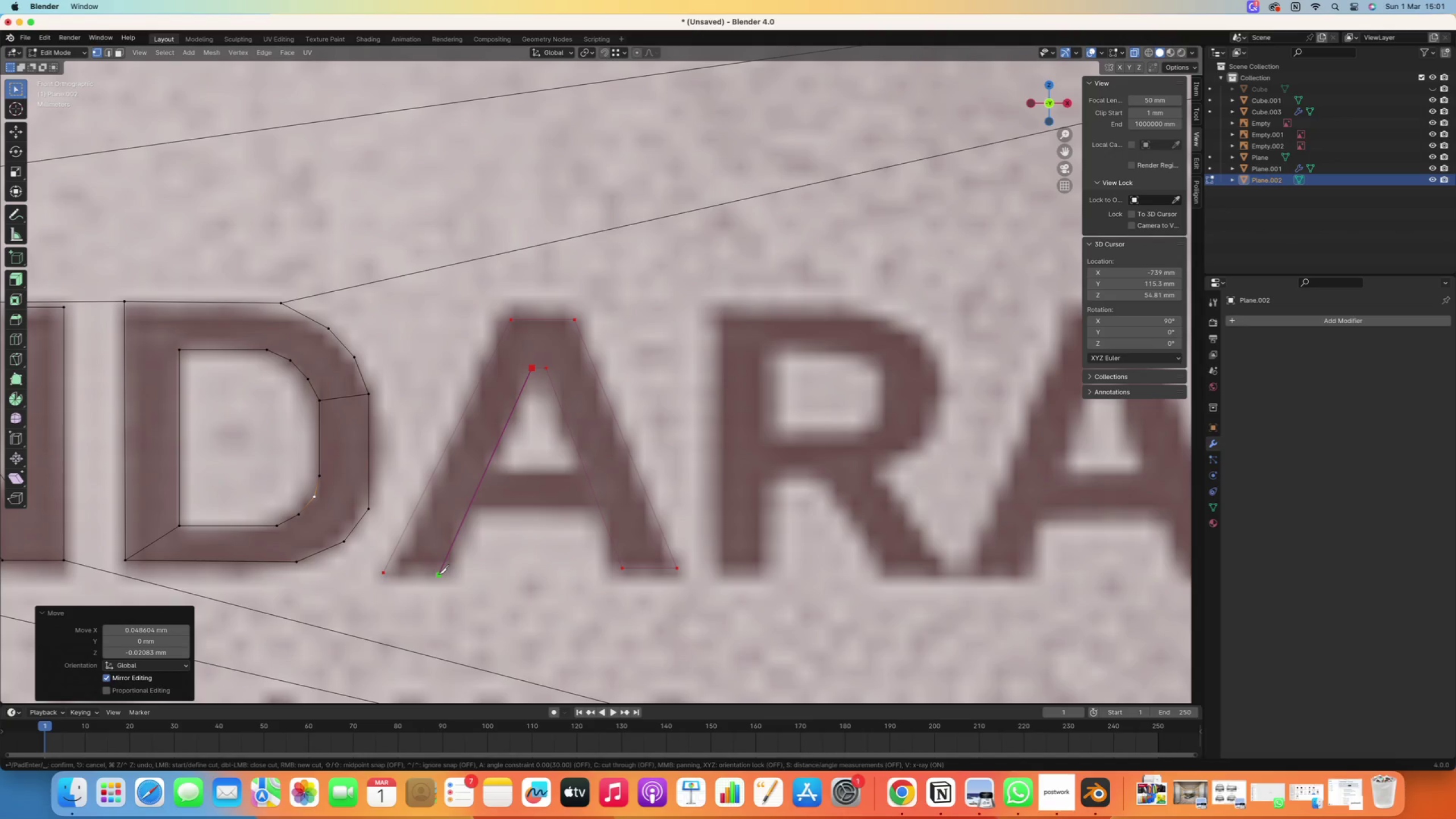 
left_click([439, 574])
 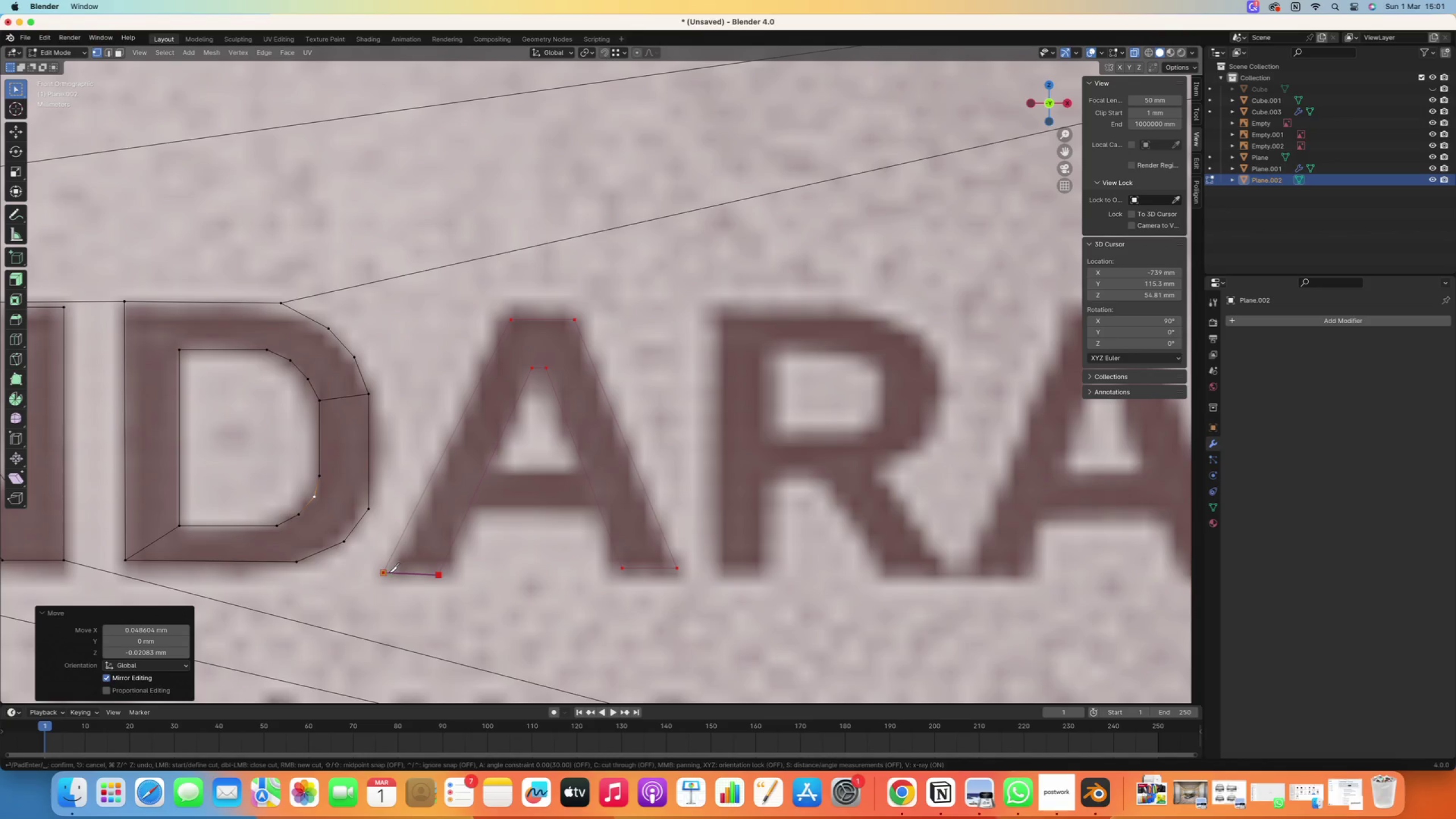 
left_click([385, 573])
 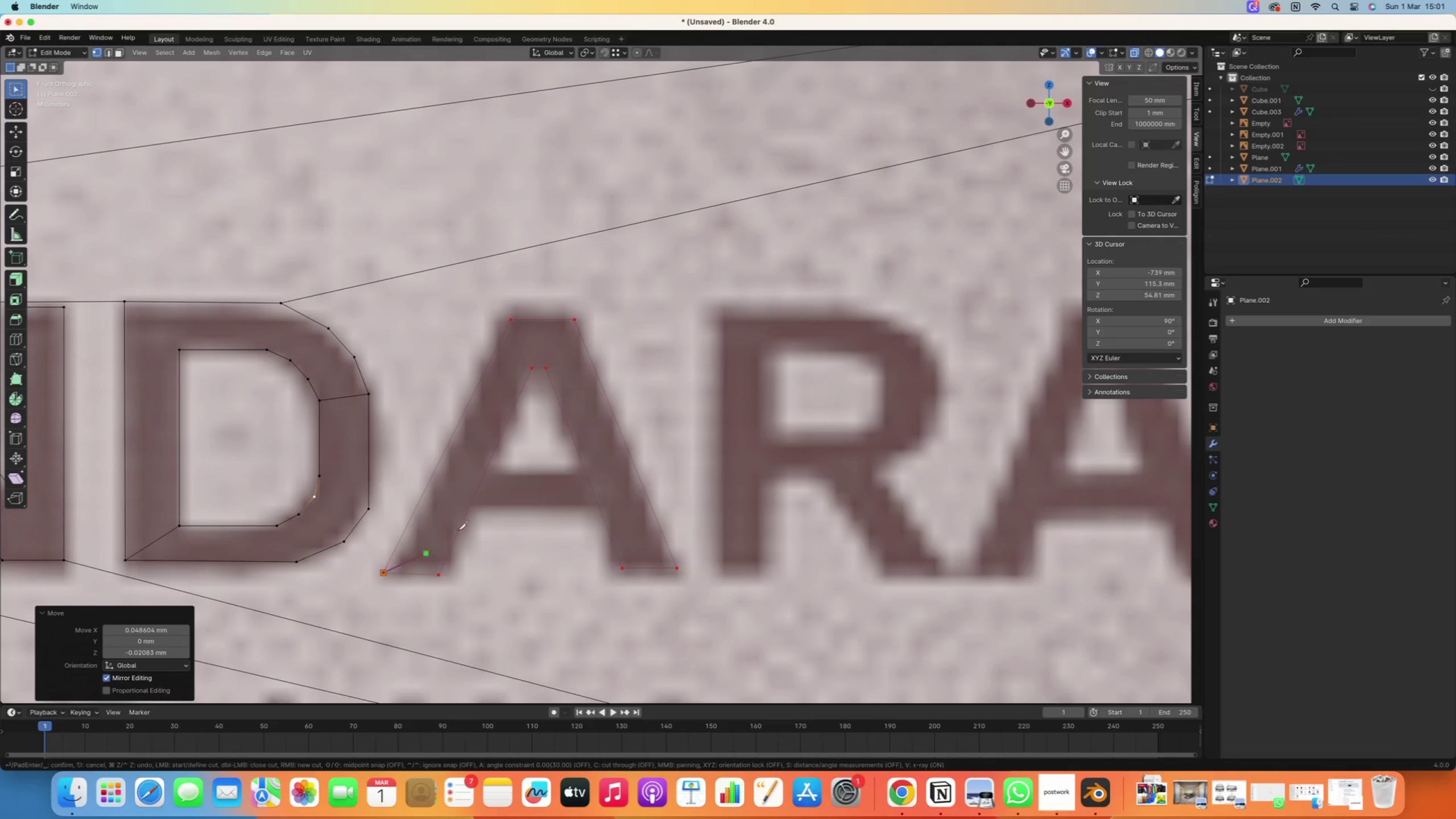 
right_click([461, 522])
 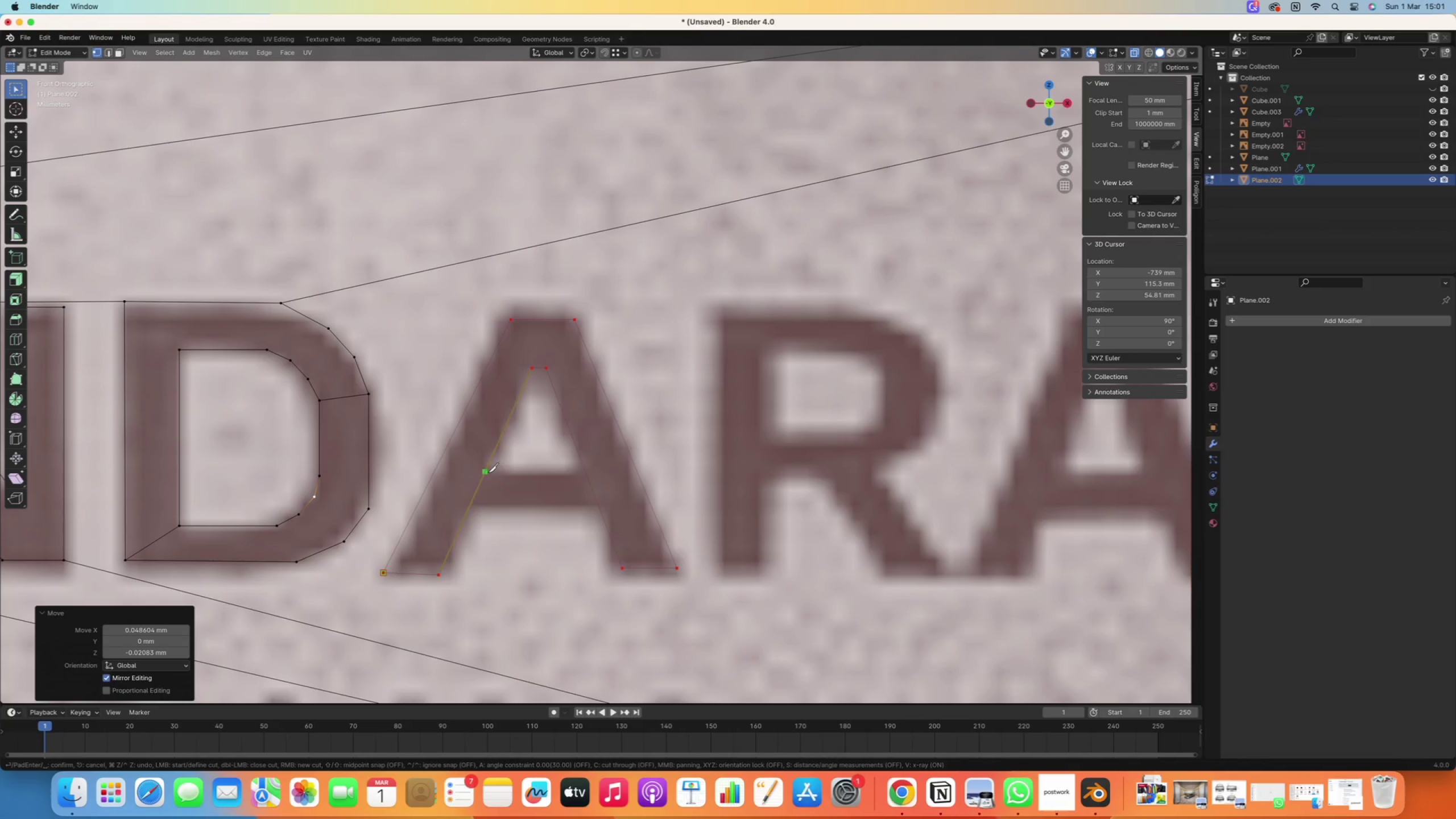 
left_click([487, 472])
 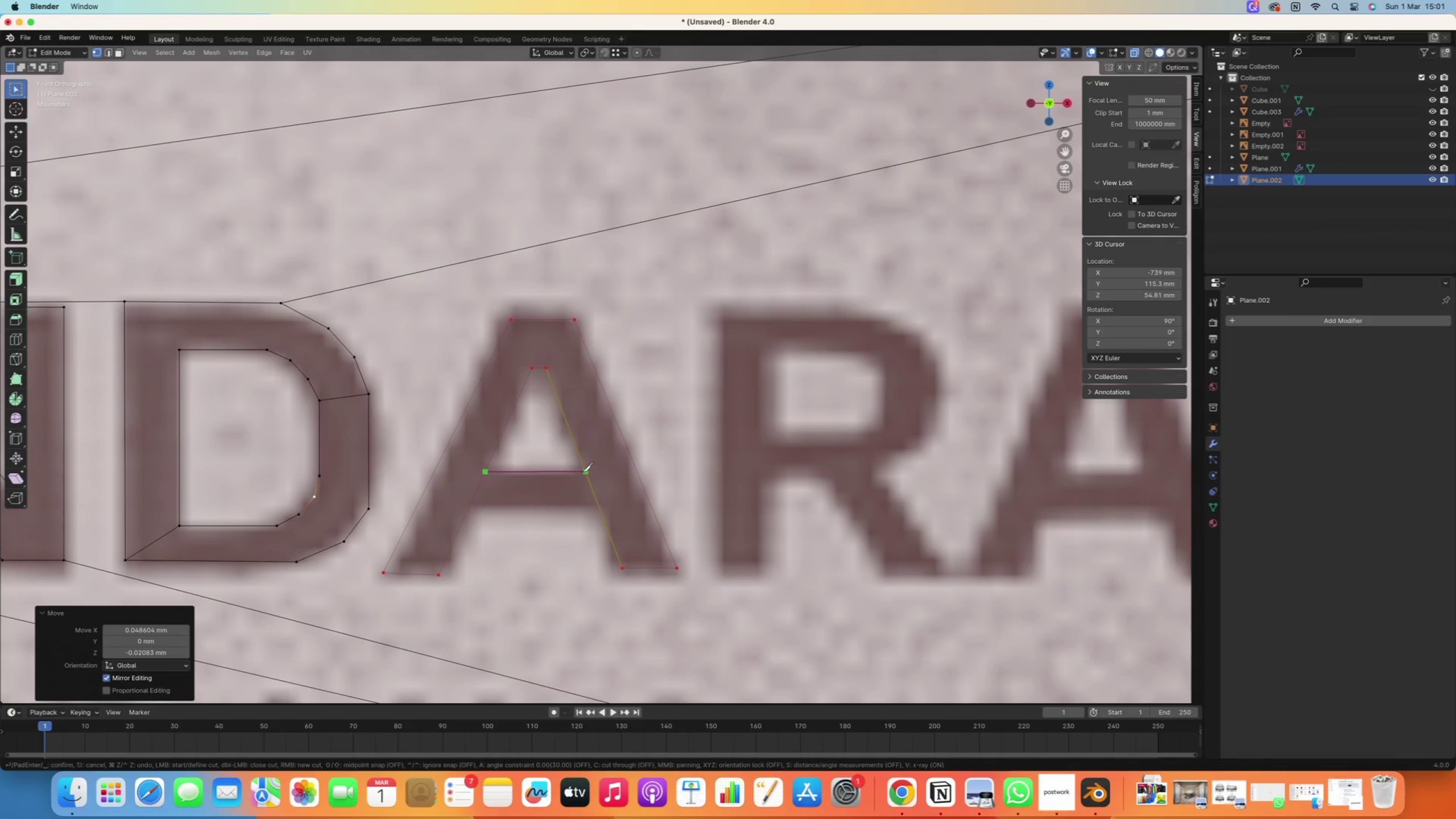 
left_click([582, 472])
 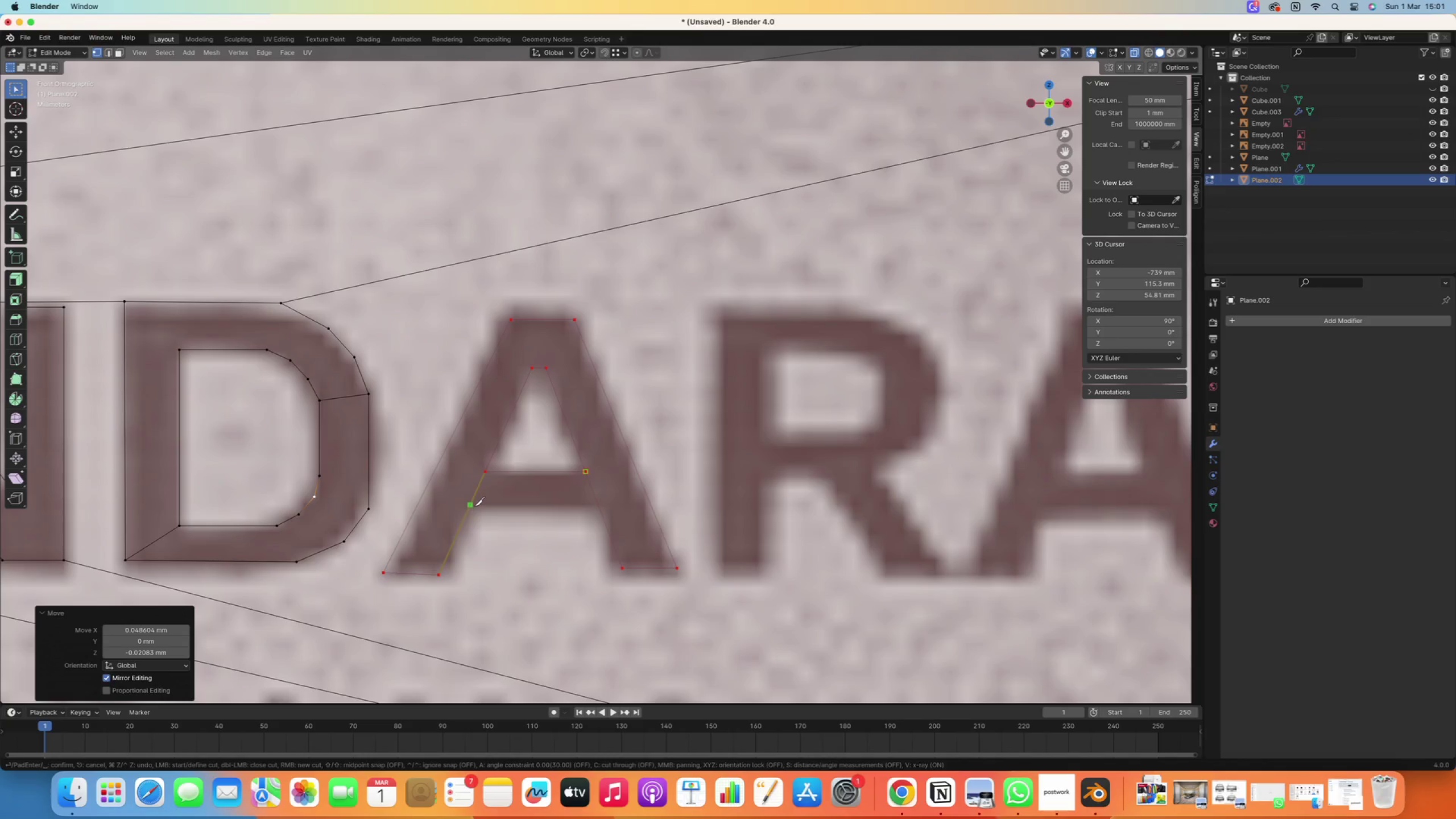 
left_click([474, 506])
 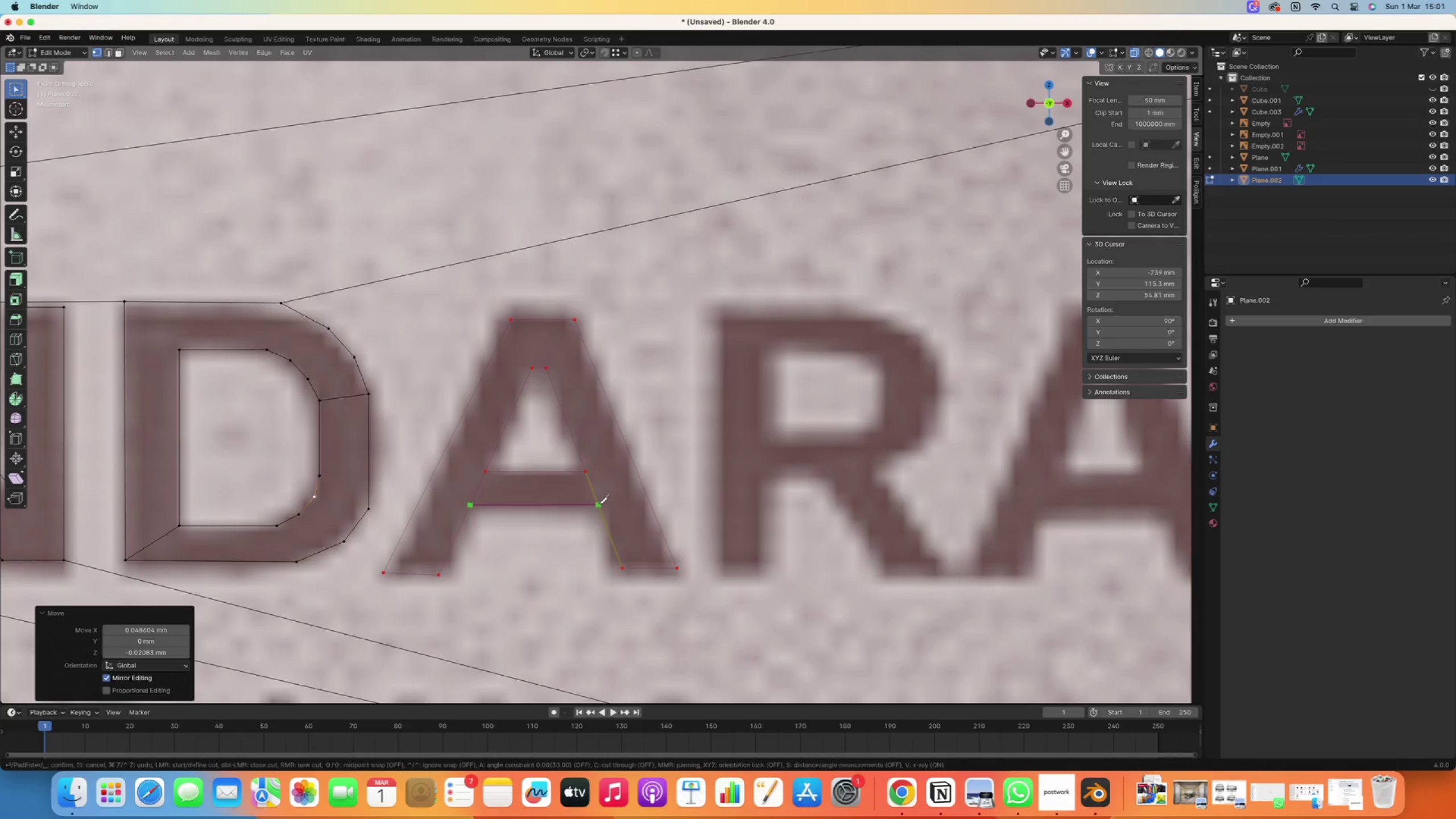 
left_click([599, 504])
 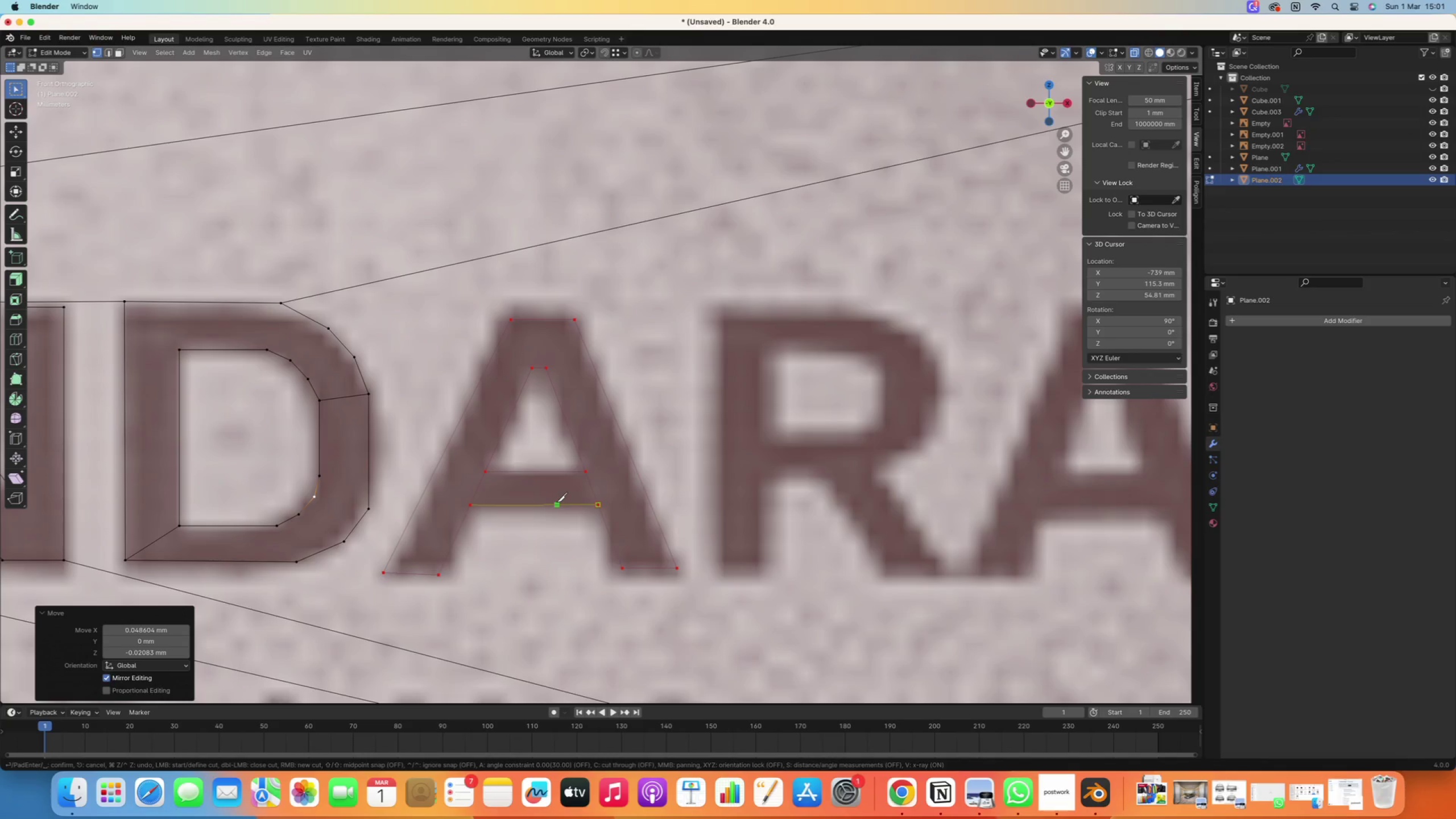 
key(Enter)
 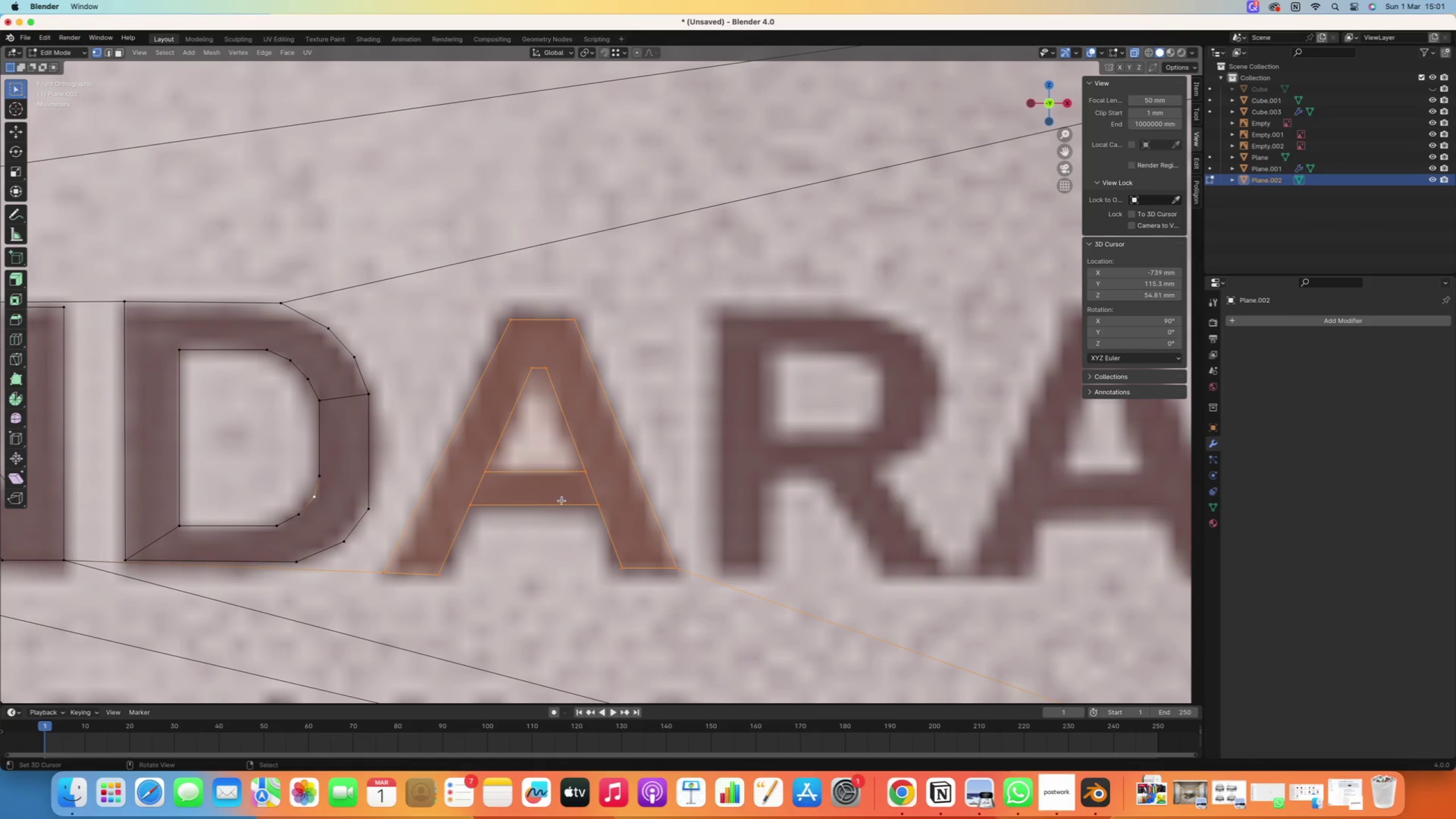 
scroll: coordinate [640, 485], scroll_direction: down, amount: 9.0
 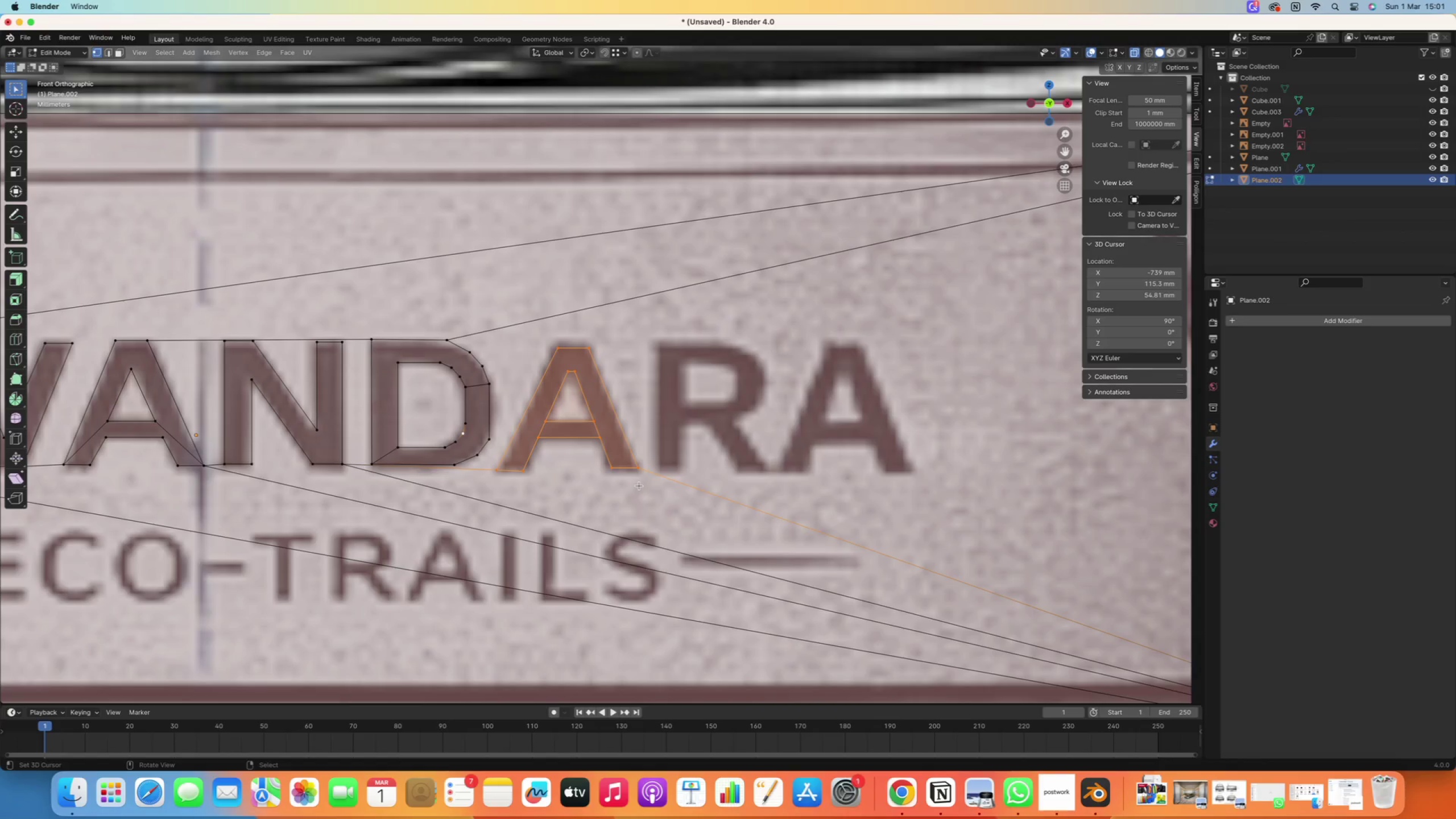 
hold_key(key=ShiftRight, duration=0.78)
scroll: coordinate [692, 441], scroll_direction: up, amount: 11.0
 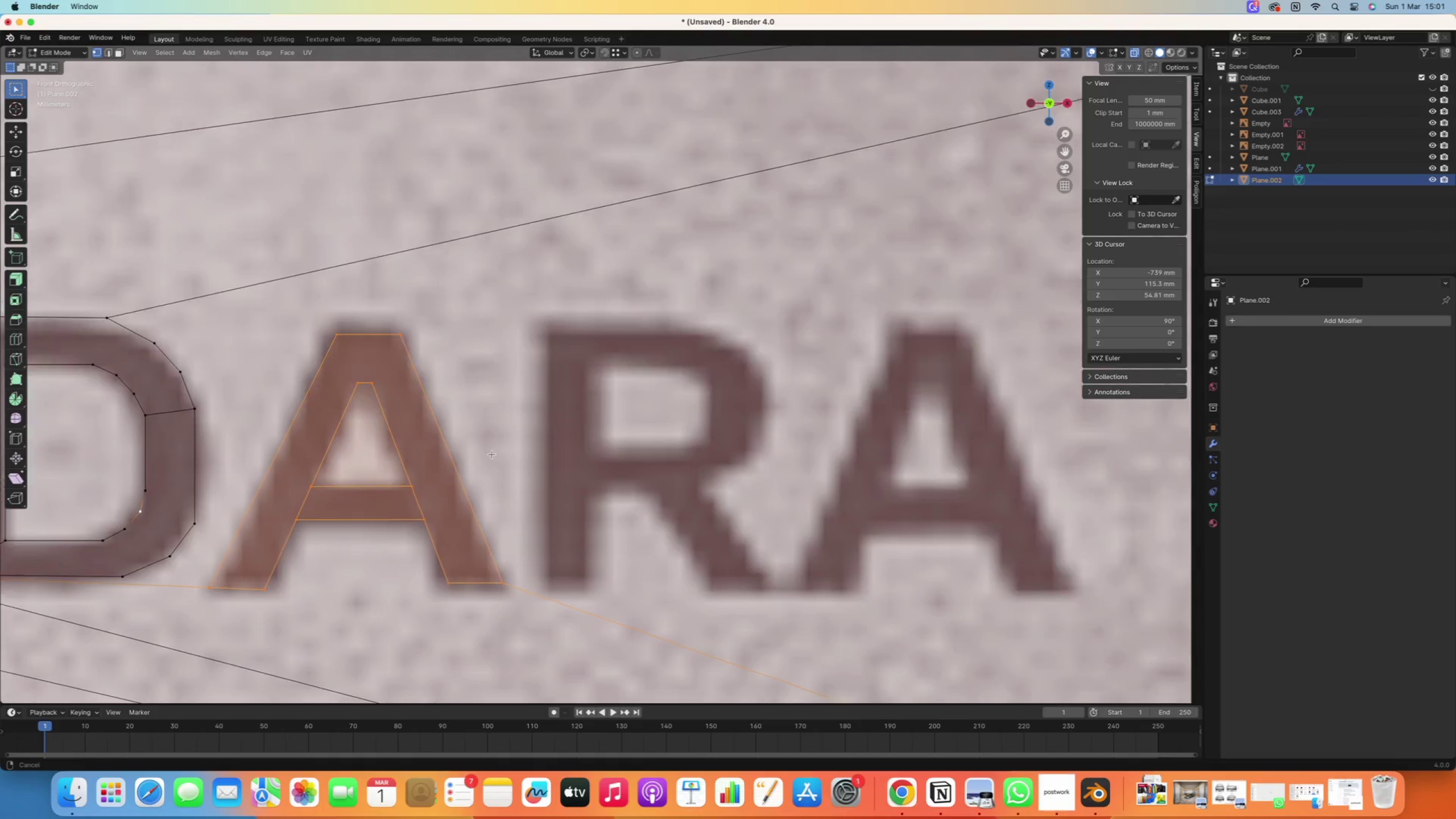 
hold_key(key=ShiftRight, duration=0.54)
 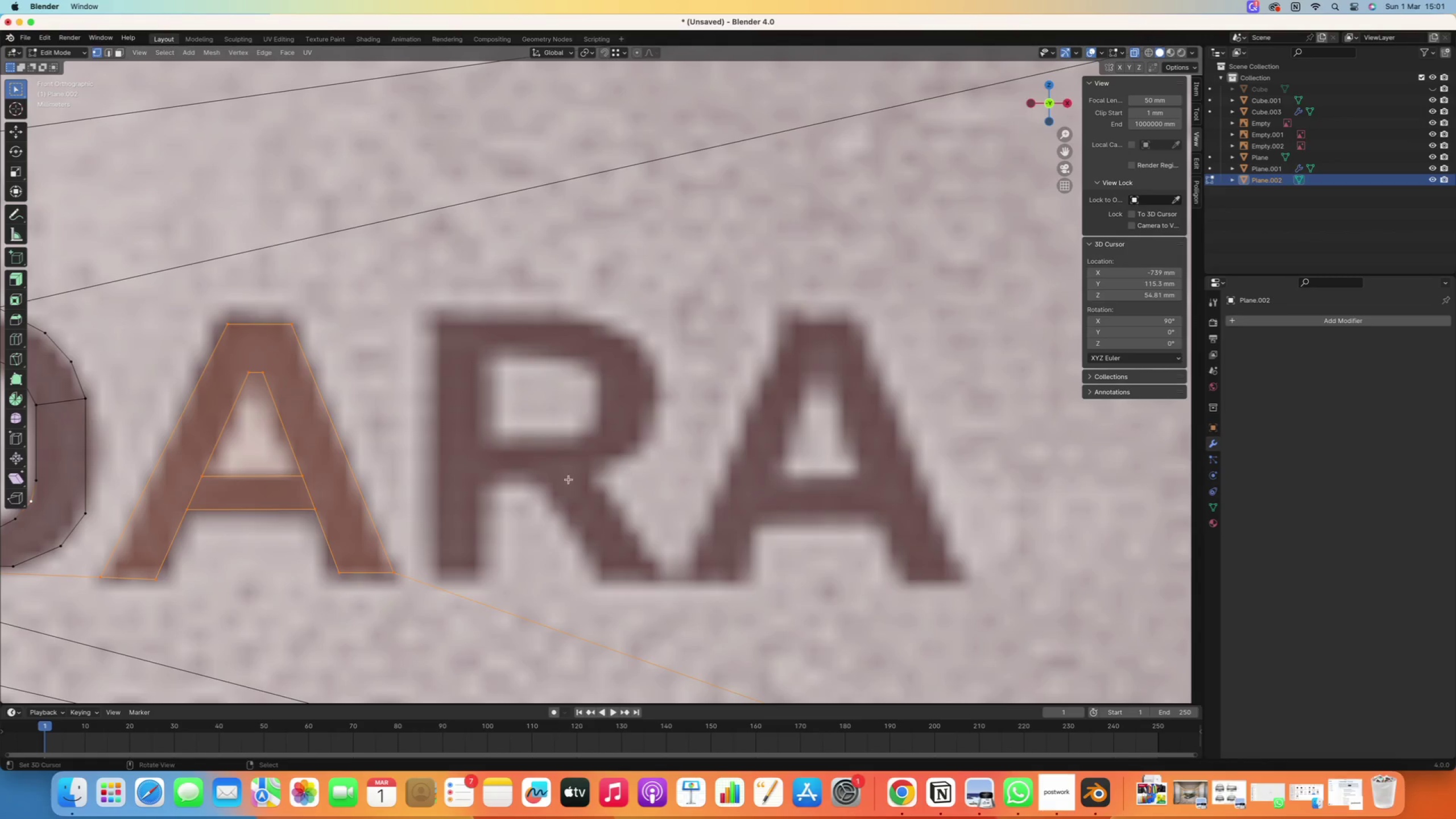 
hold_key(key=ShiftRight, duration=0.54)
 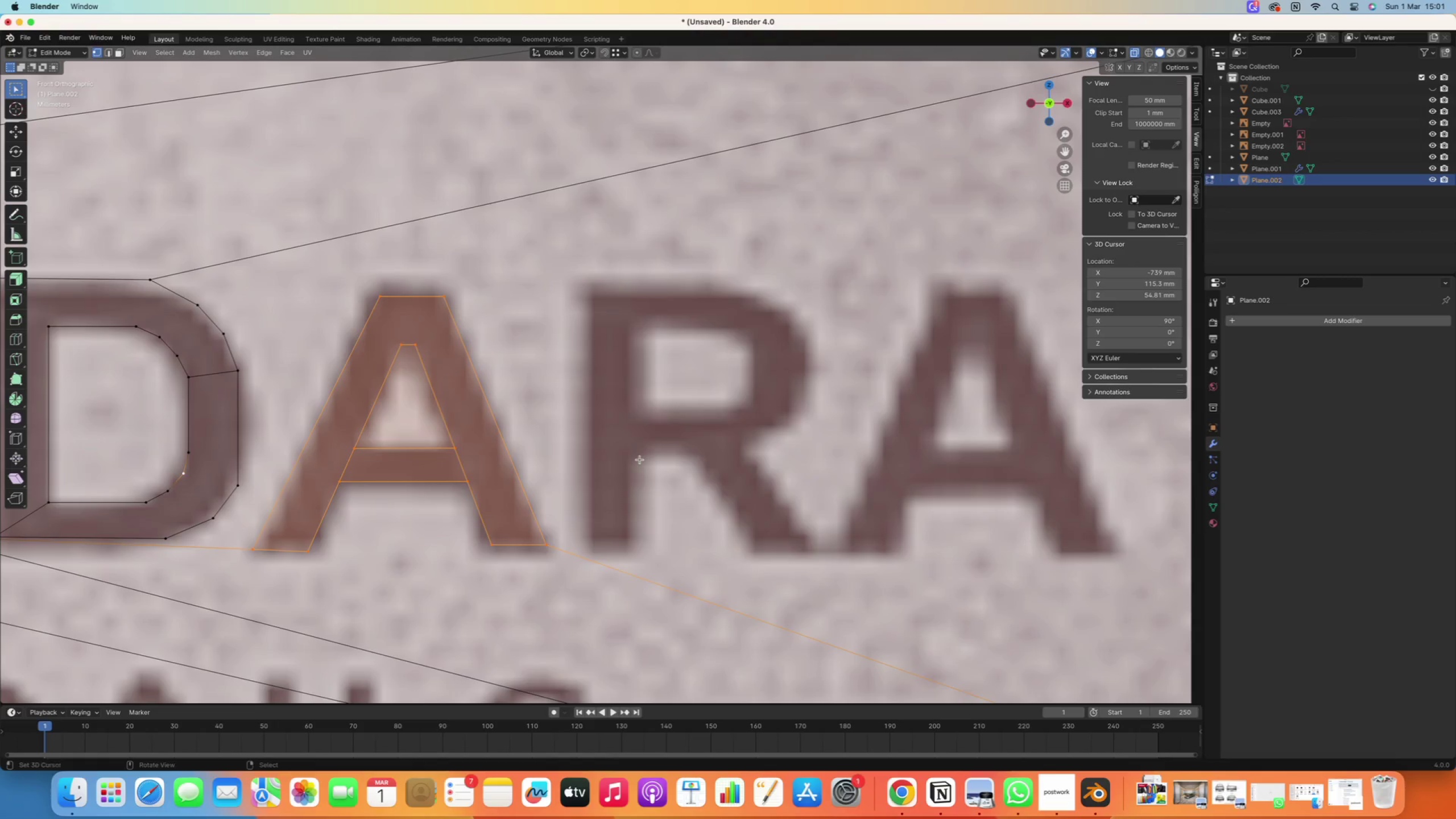 
hold_key(key=ShiftRight, duration=0.51)
 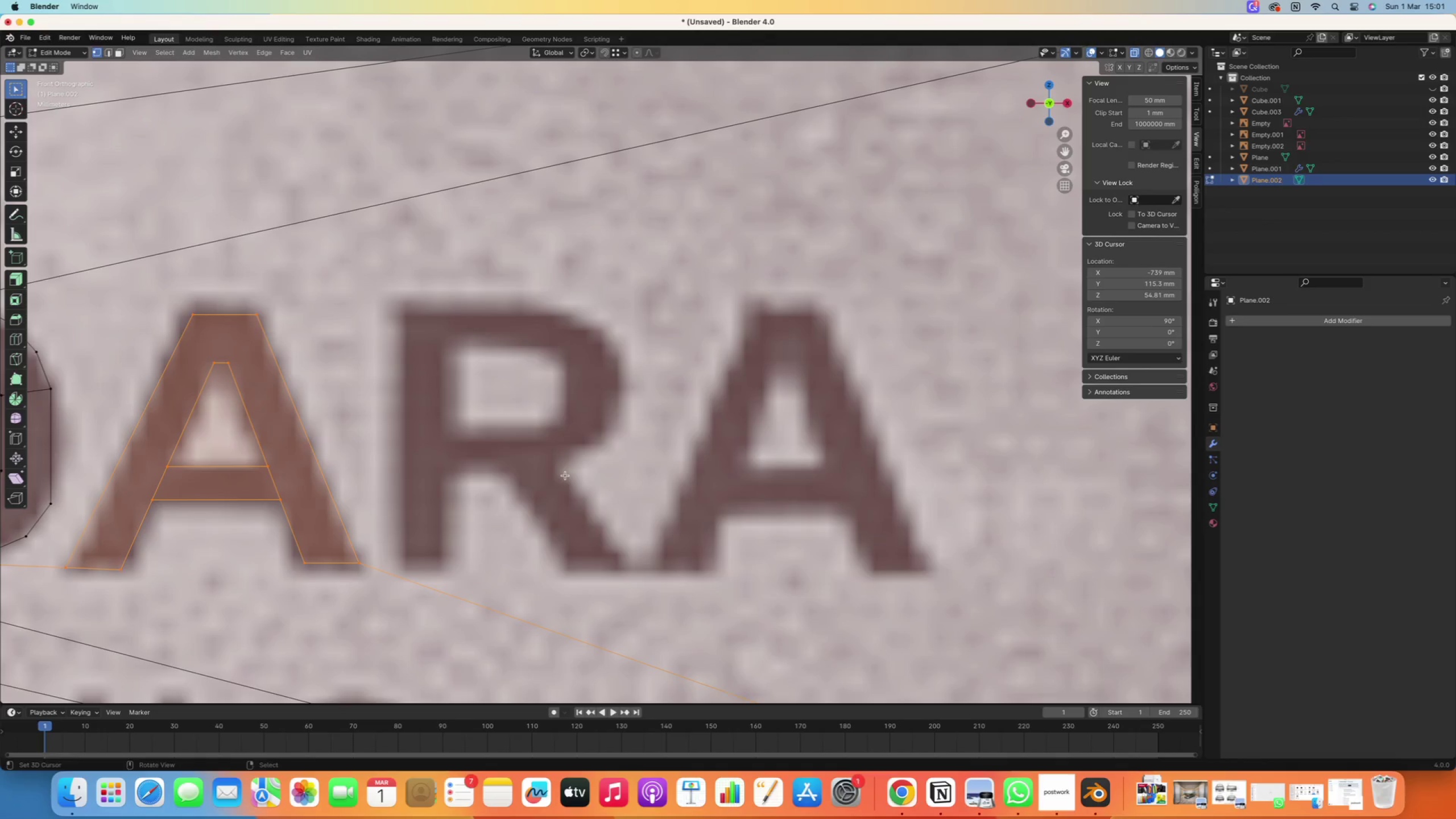 
key(K)
 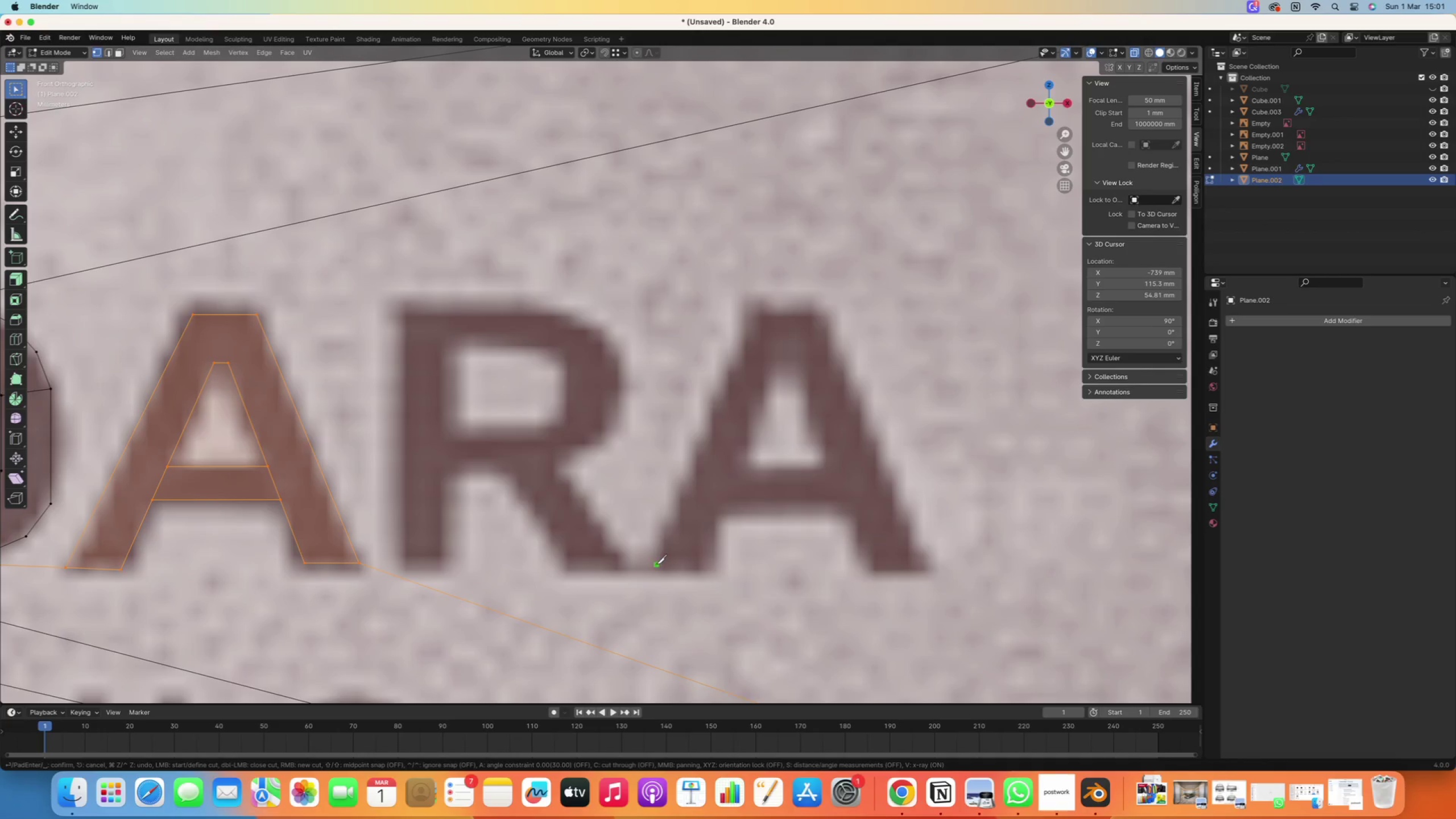 
left_click([656, 565])
 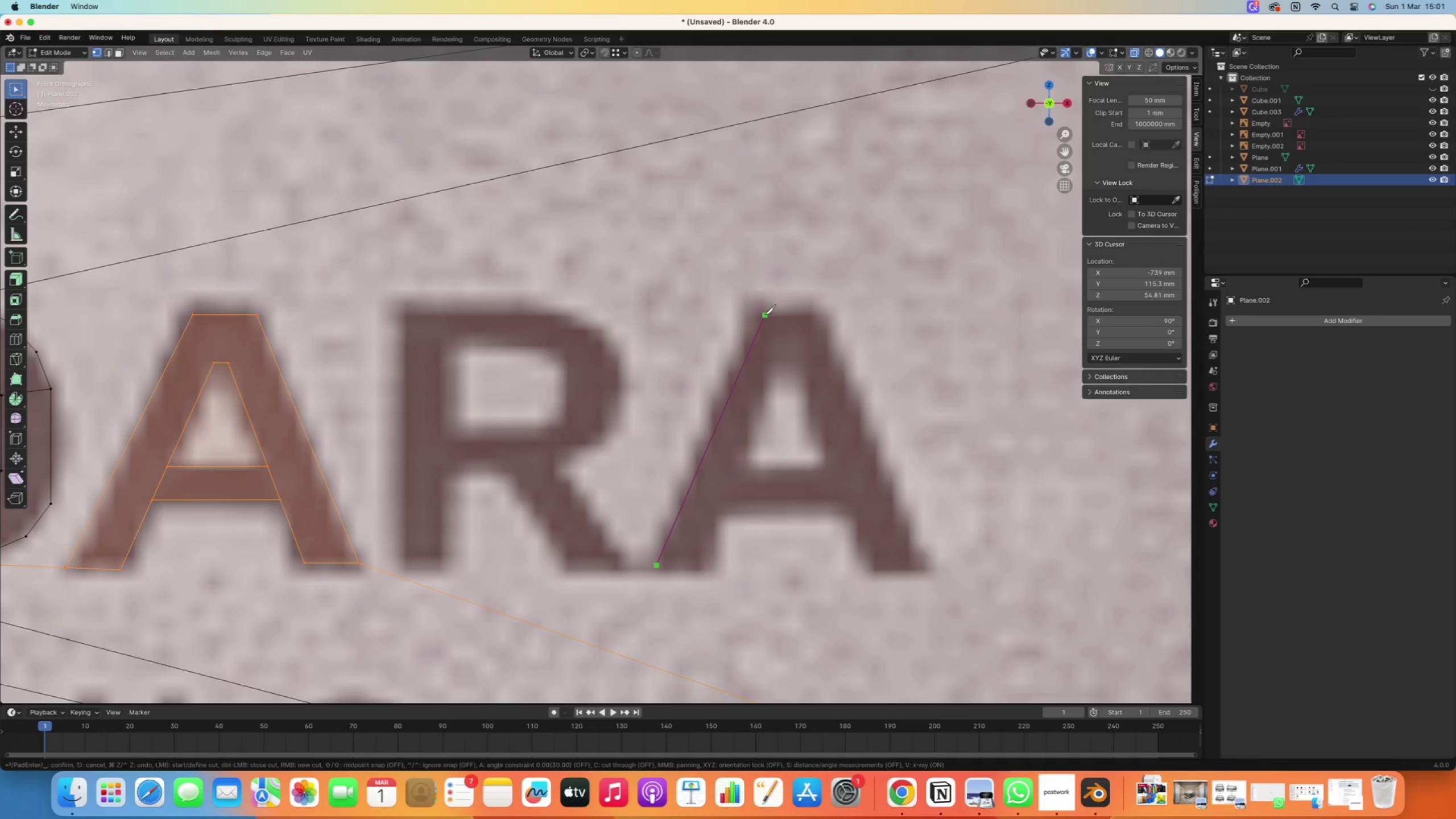 
left_click([765, 314])
 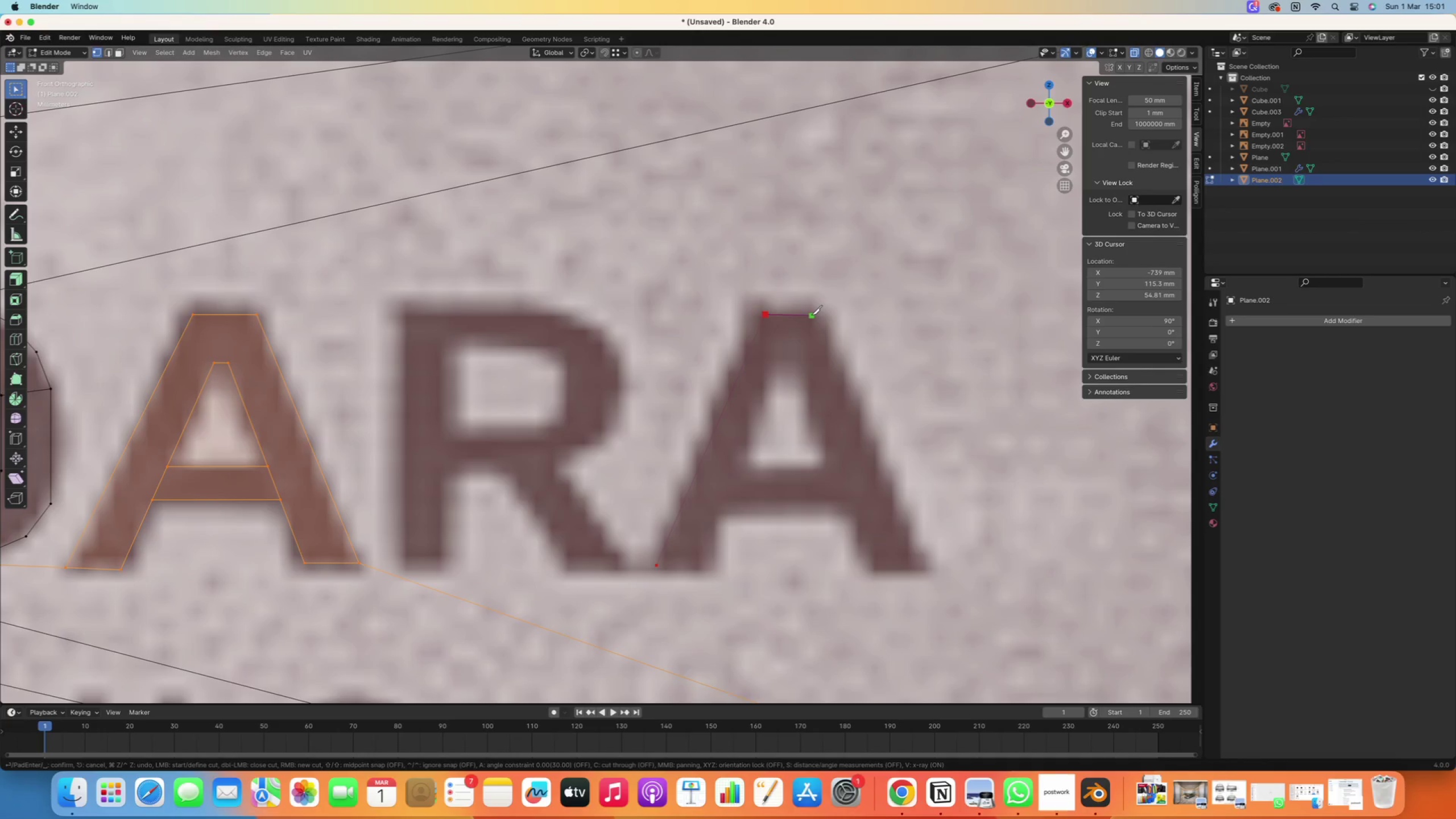 
left_click([812, 315])
 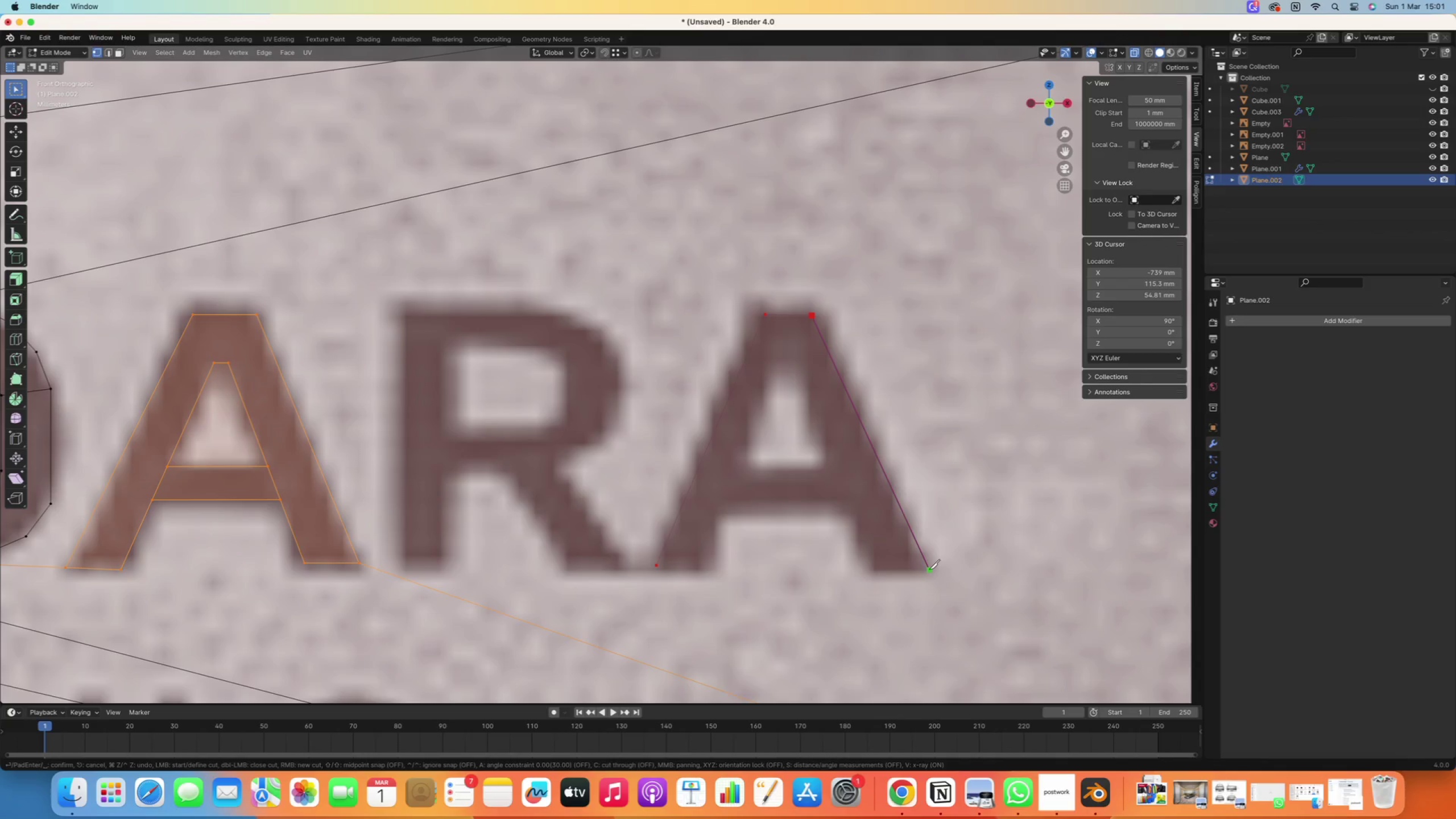 
left_click([929, 569])
 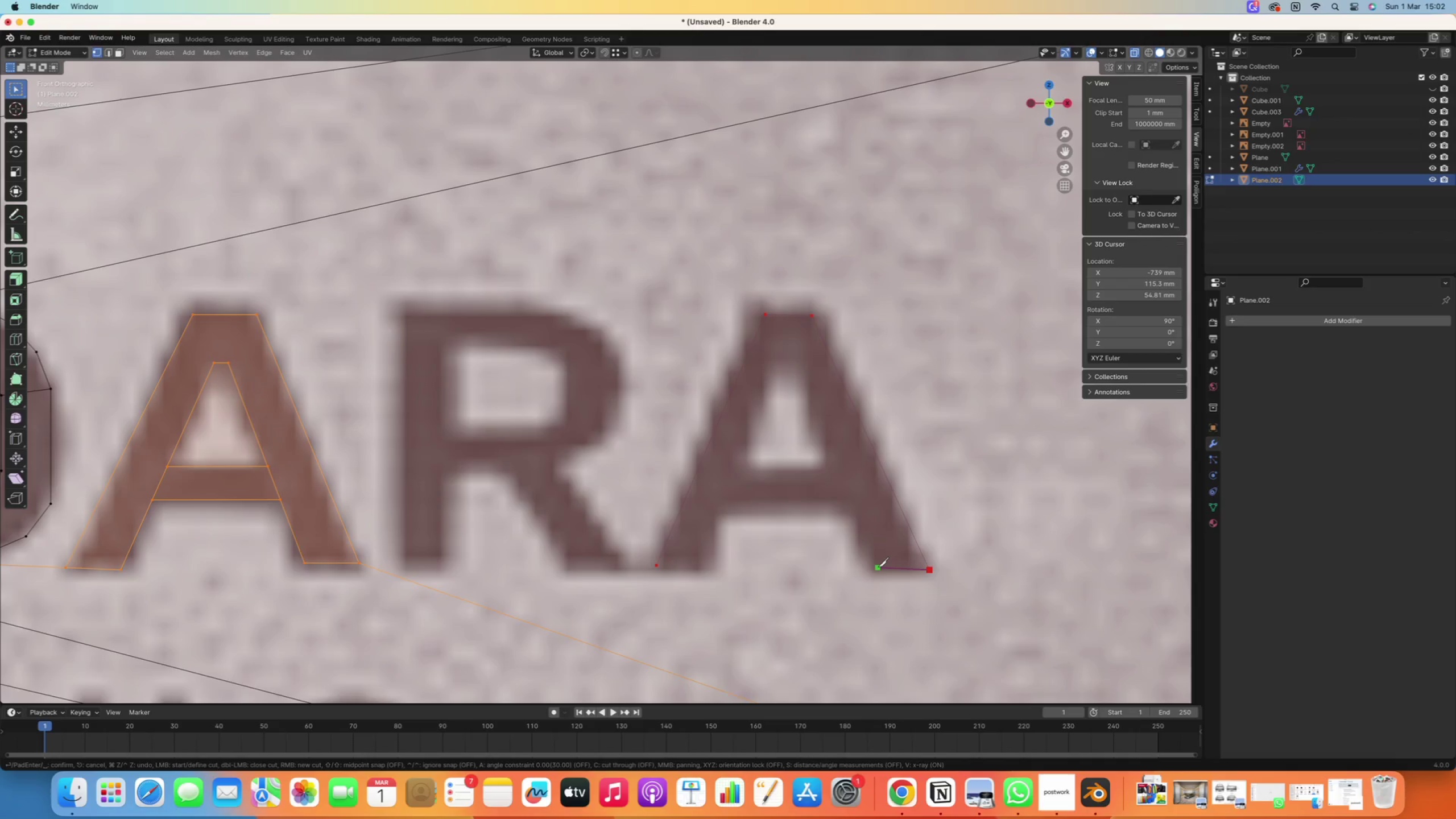 
wait(5.75)
 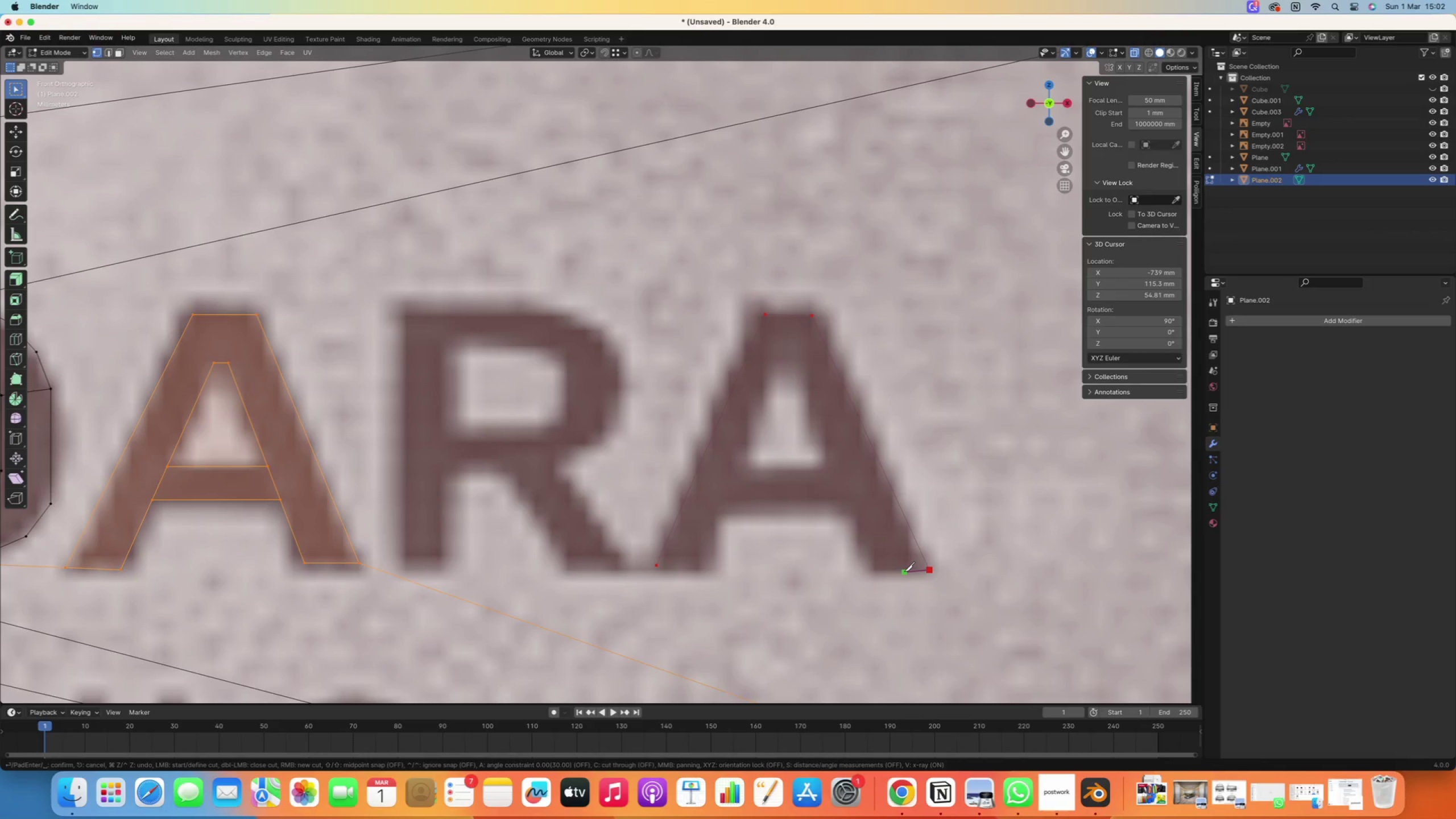 
left_click([875, 569])
 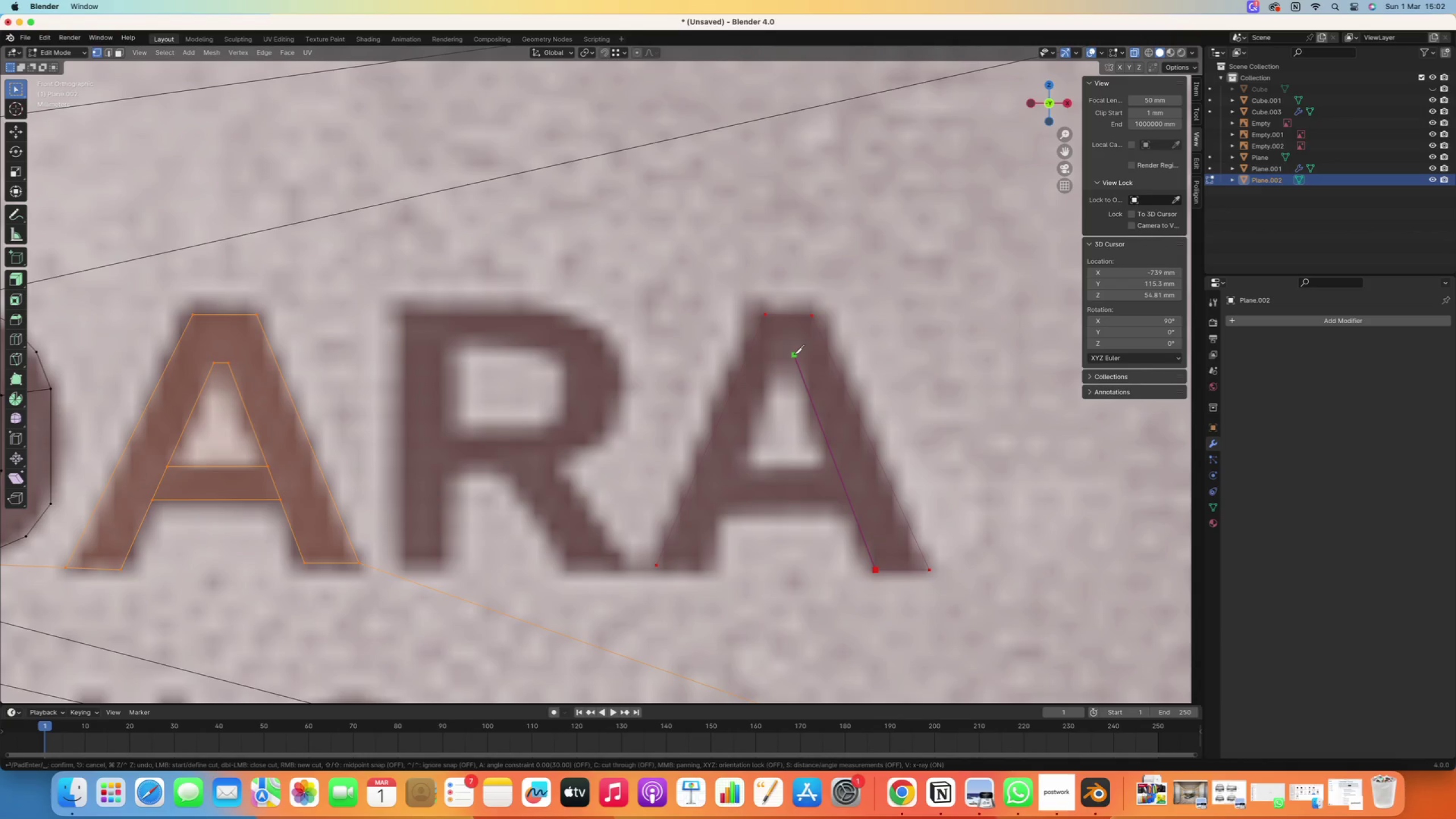 
left_click([791, 355])
 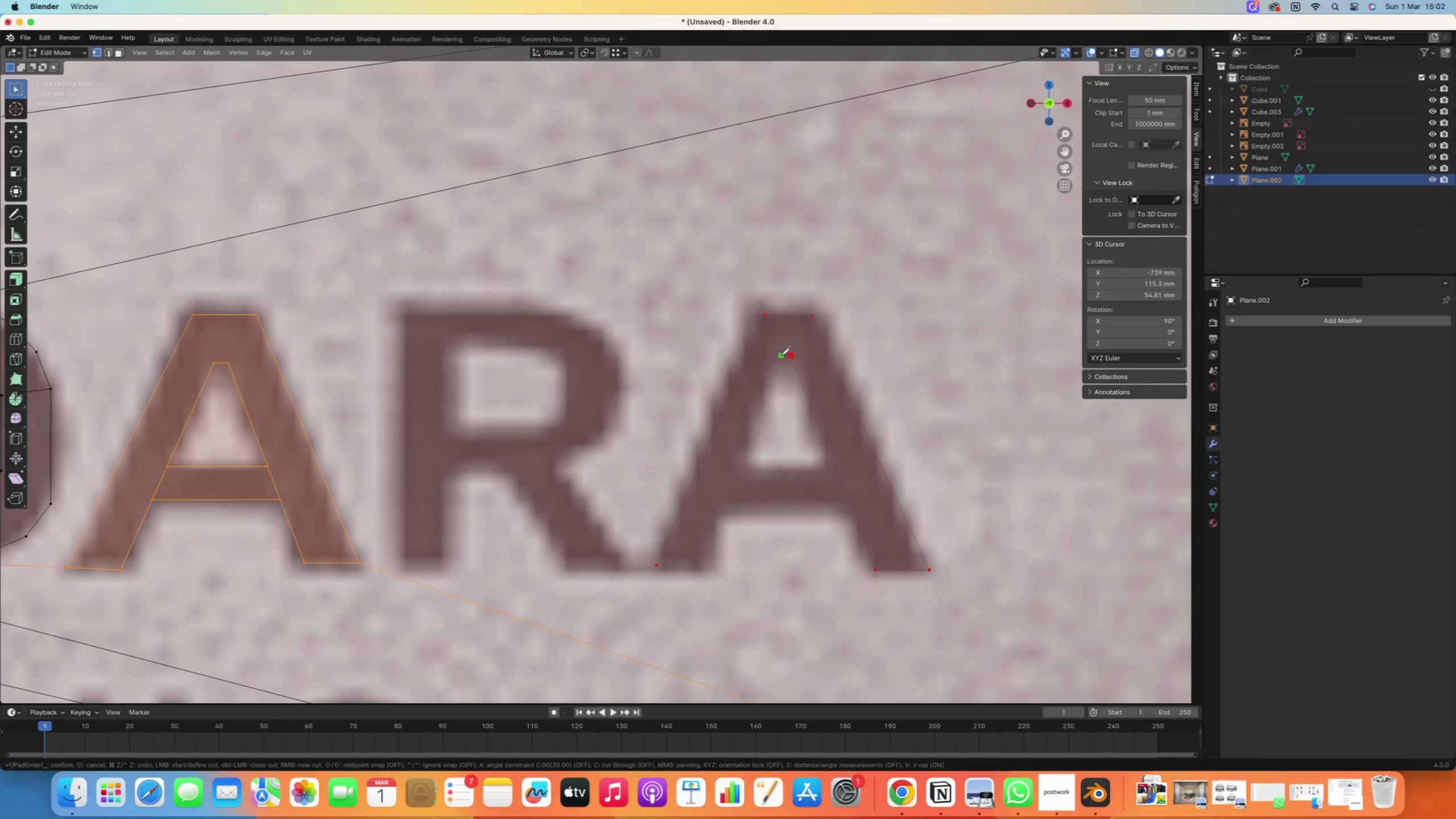 
left_click([781, 355])
 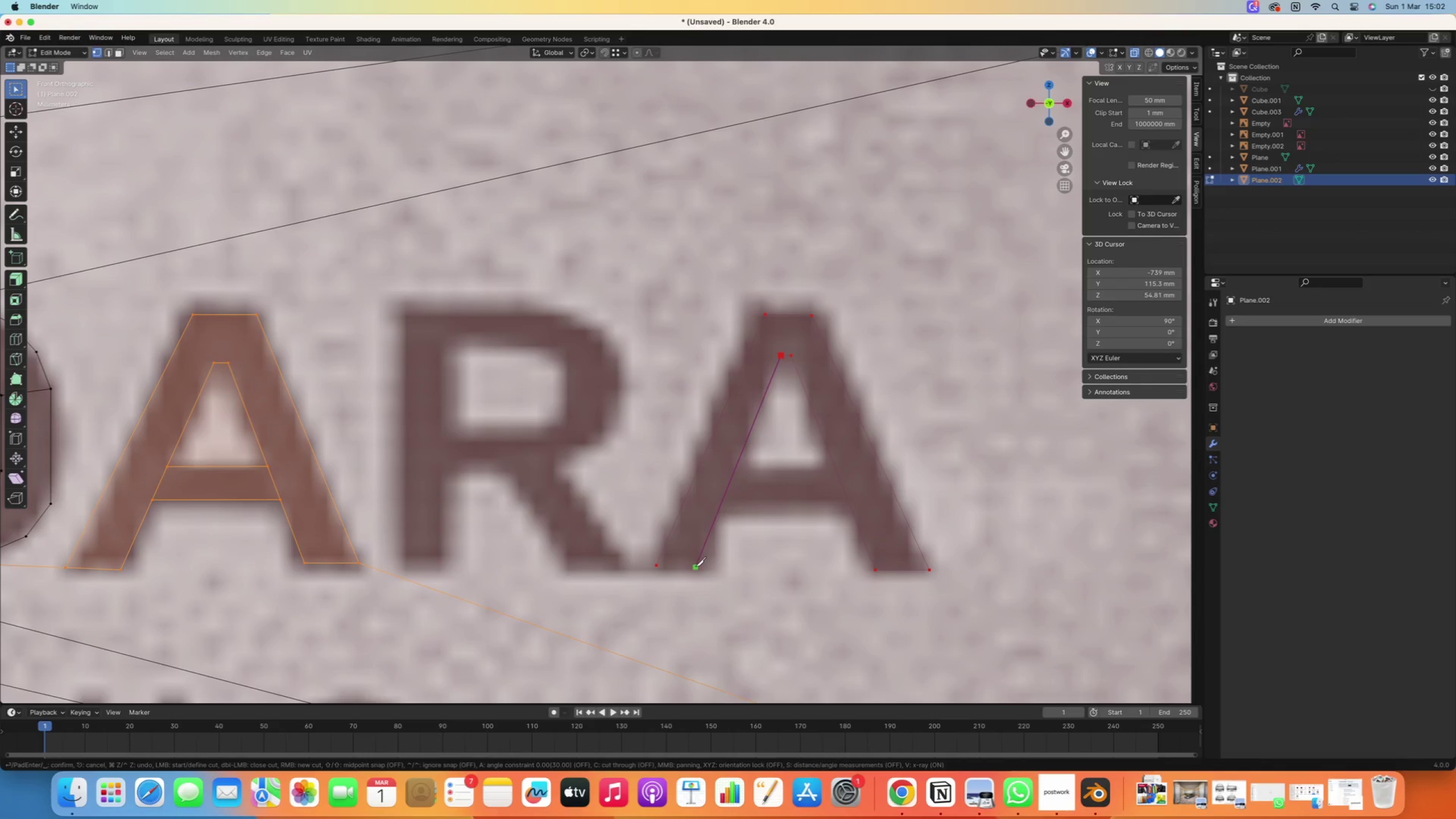 
left_click([696, 565])
 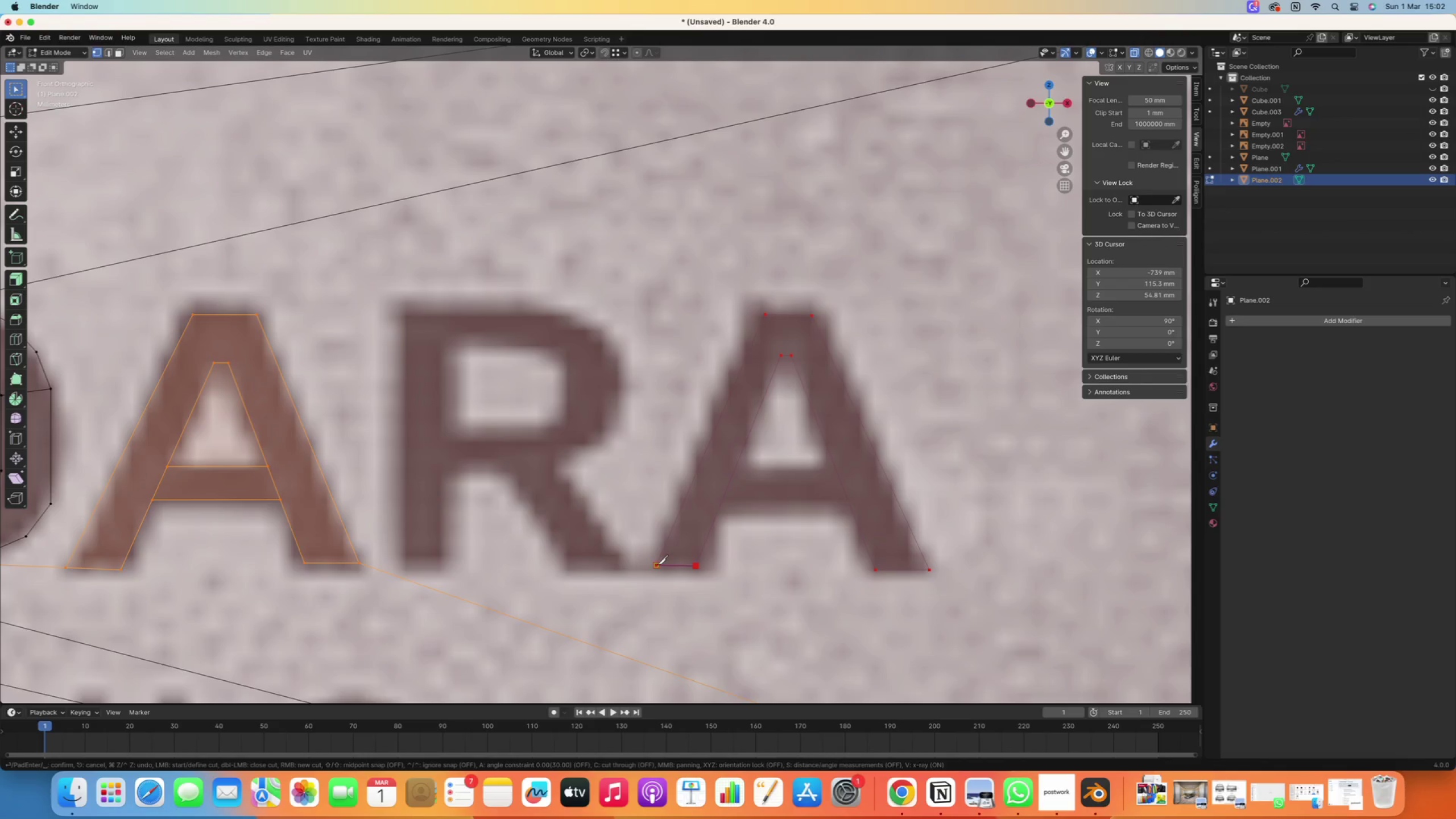 
left_click([656, 565])
 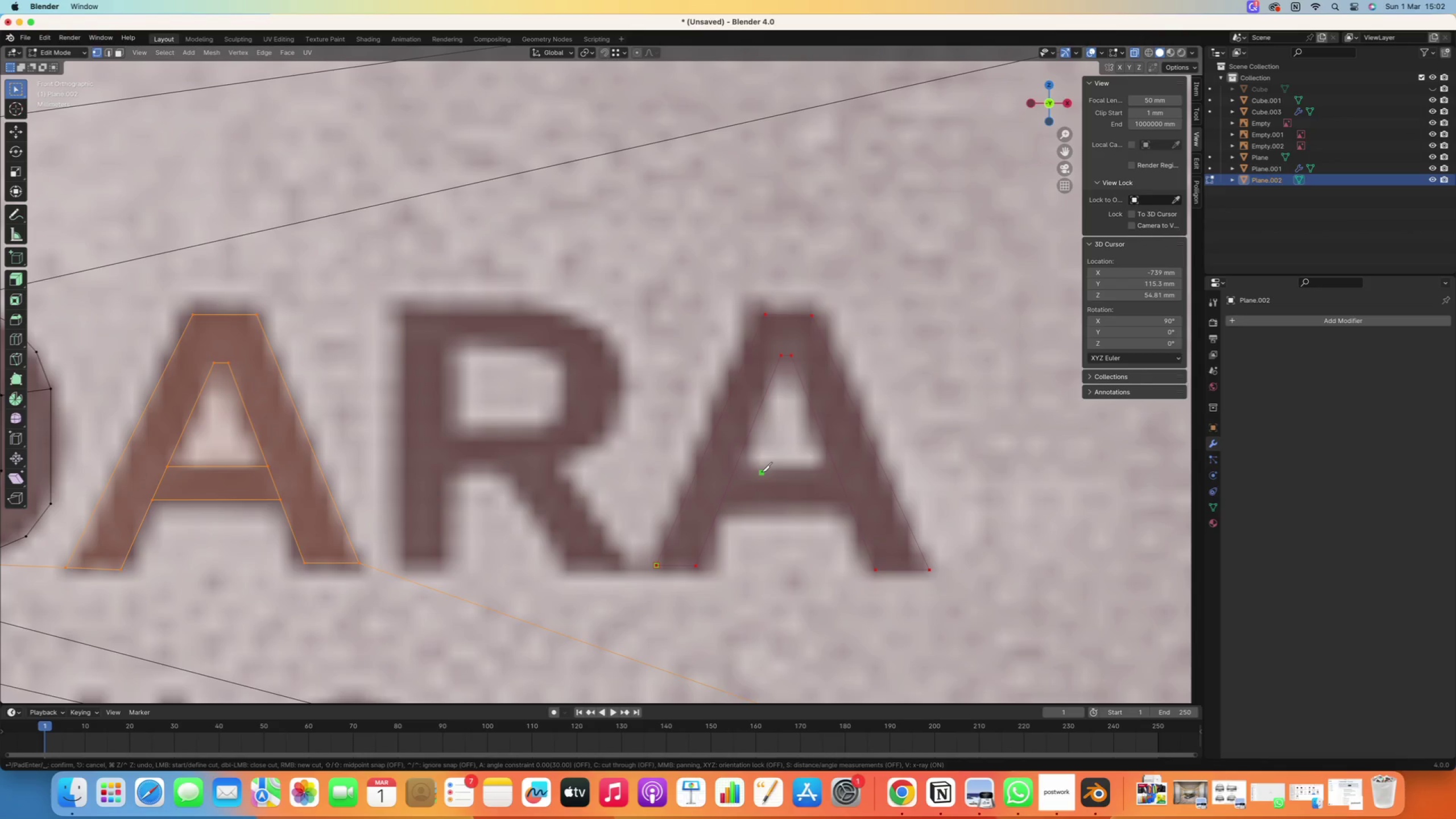 
hold_key(key=ShiftRight, duration=0.45)
 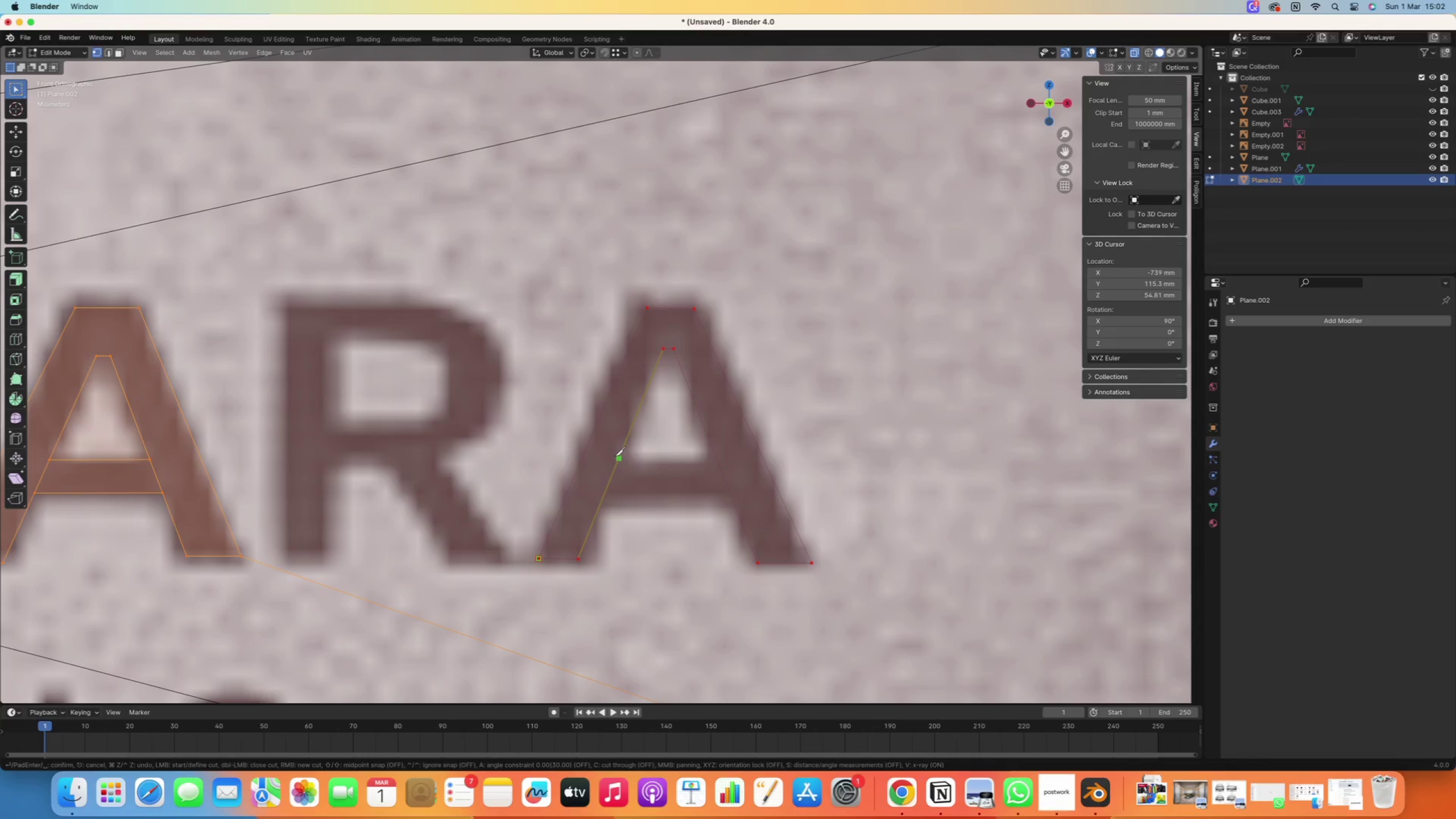 
left_click([615, 456])
 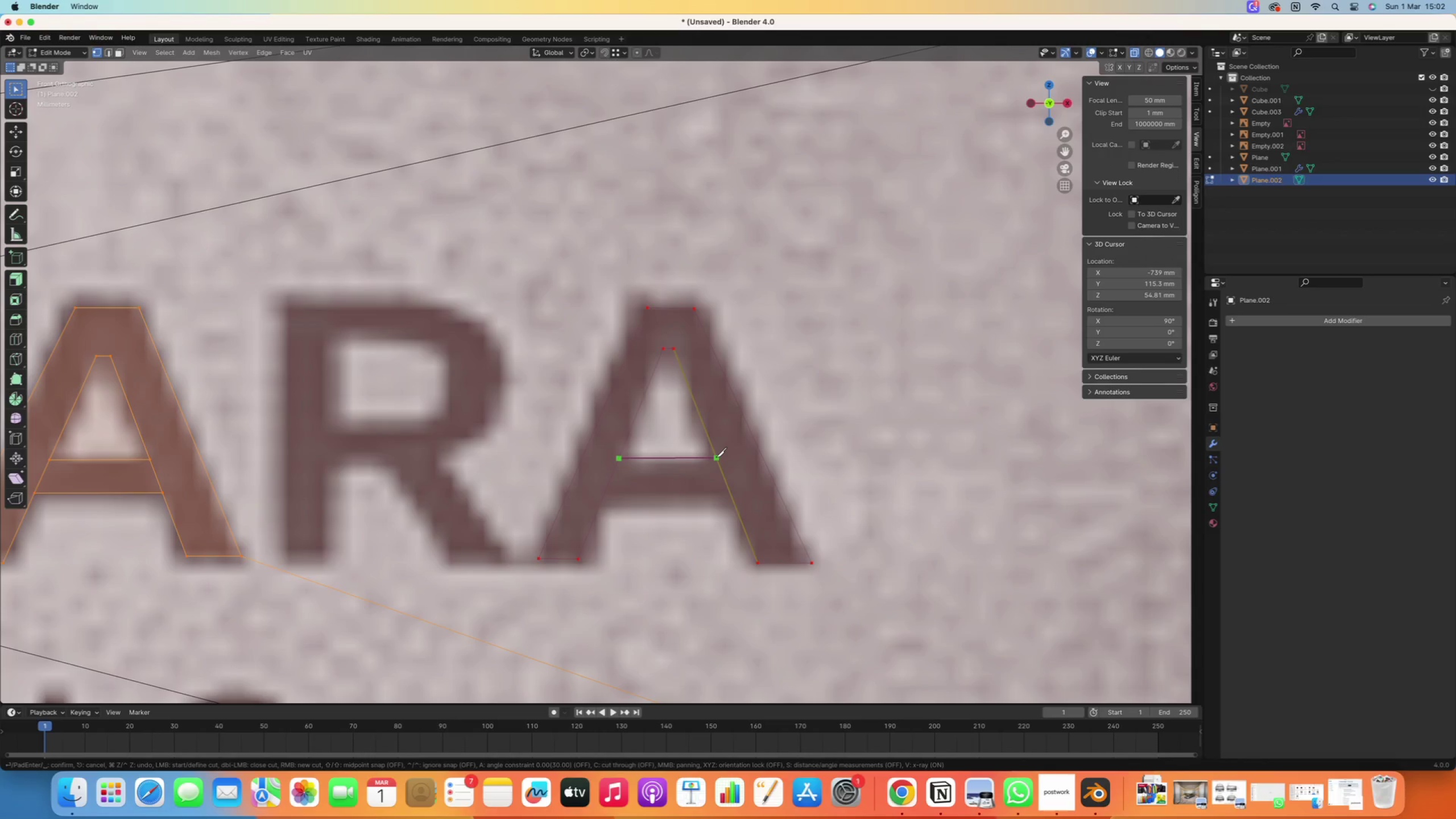 
left_click([716, 457])
 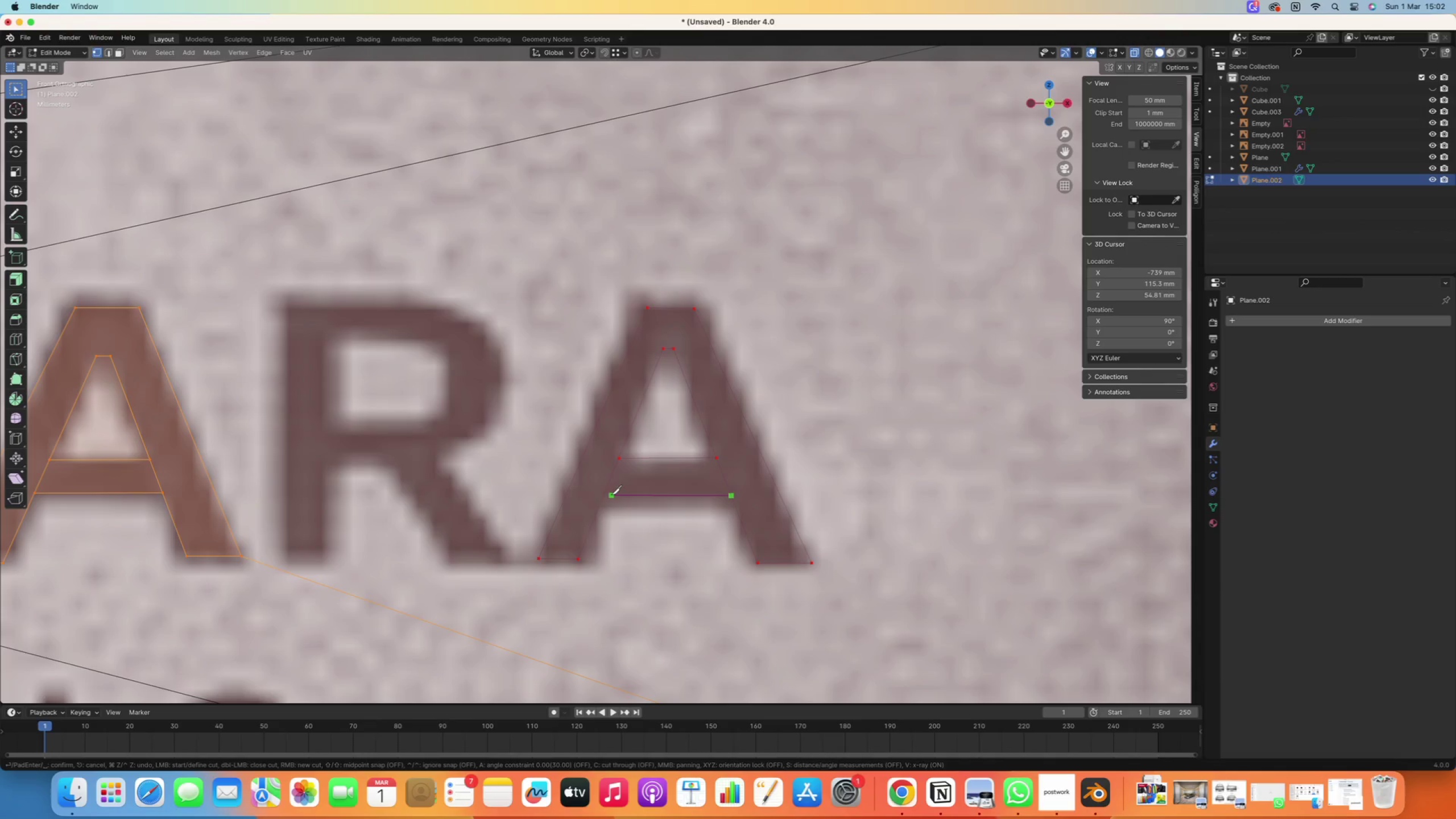 
left_click([606, 496])
 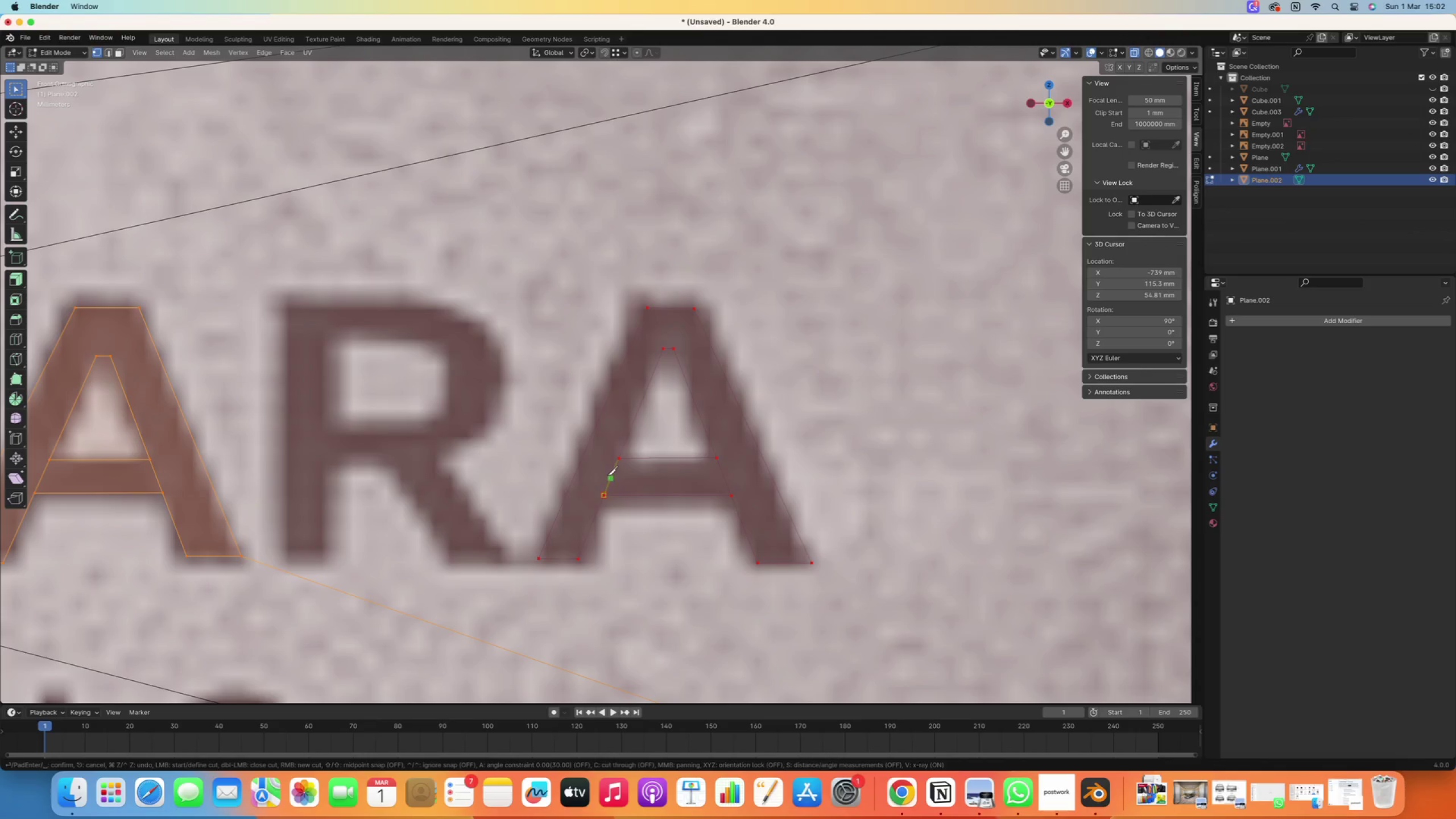 
right_click([607, 475])
 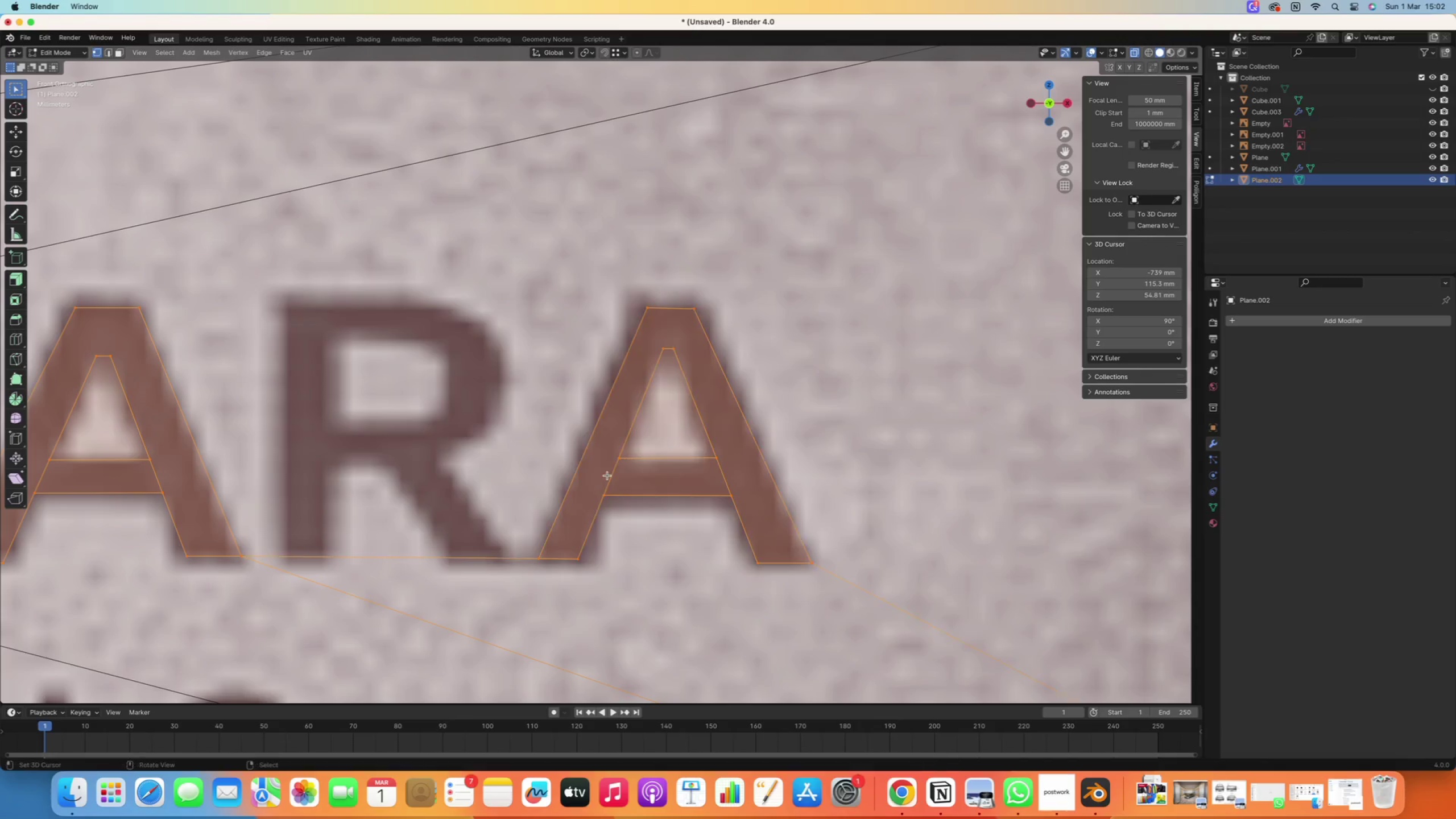 
key(Enter)
 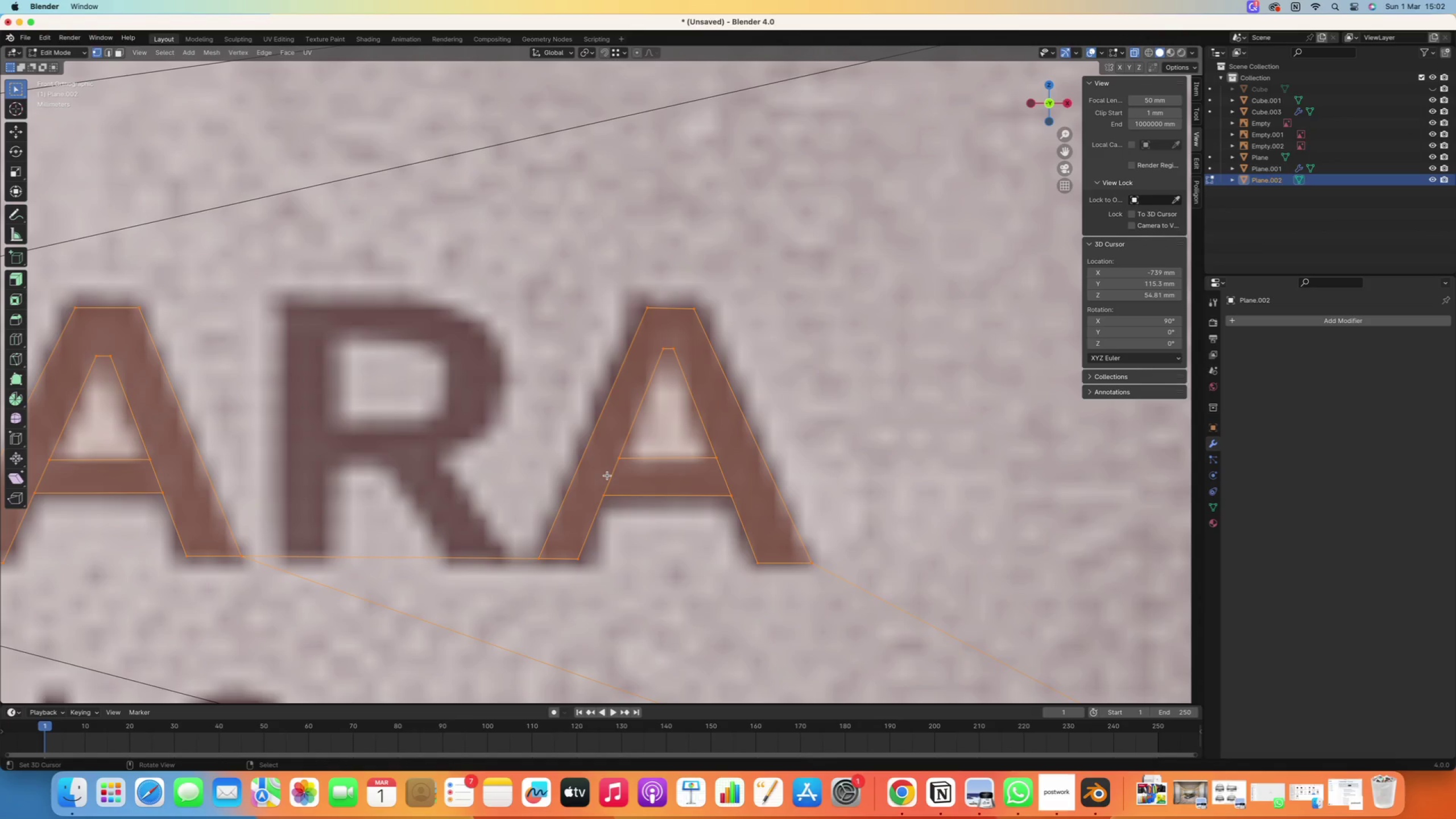 
hold_key(key=ShiftRight, duration=0.42)
 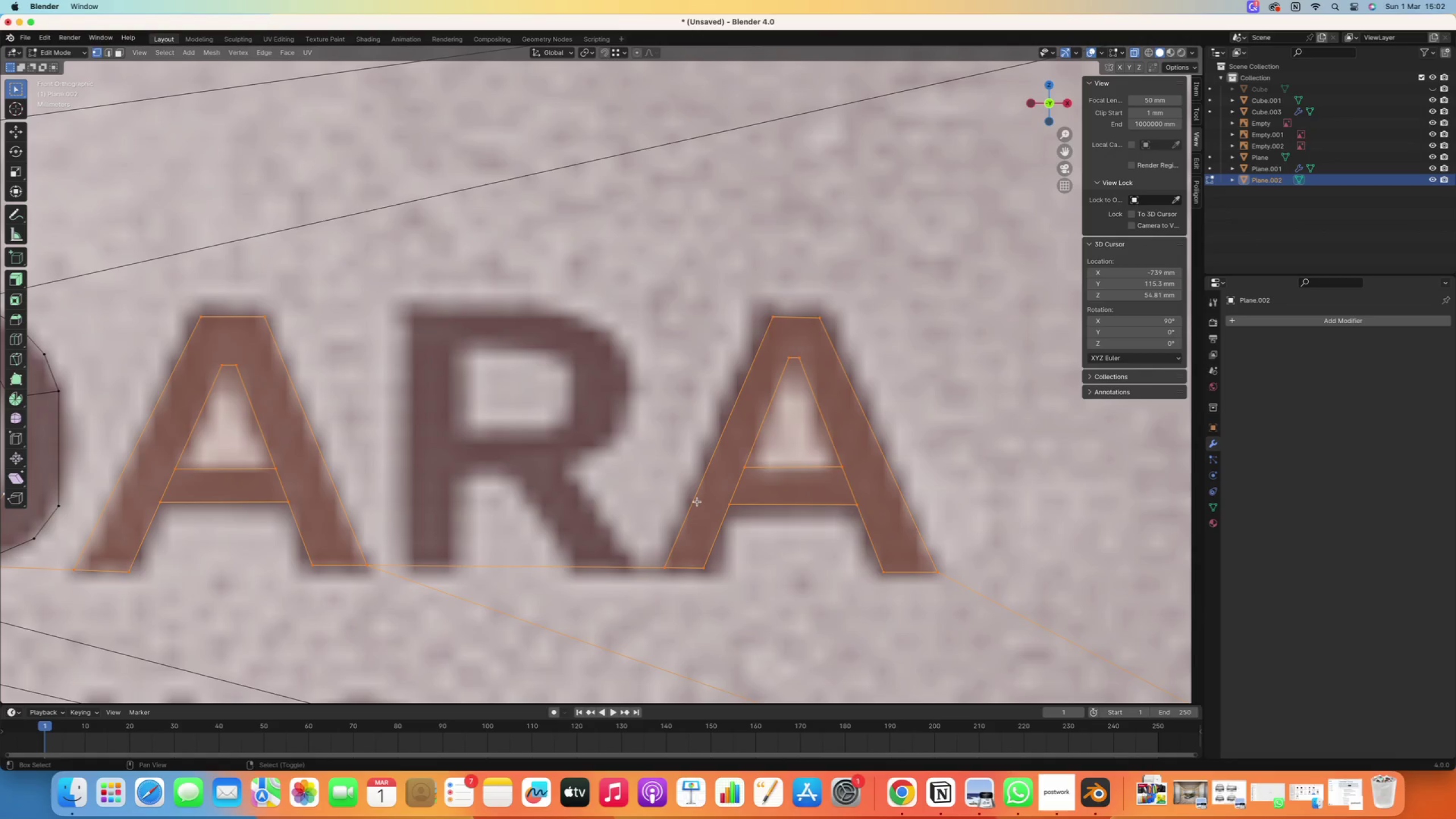 
key(2)
 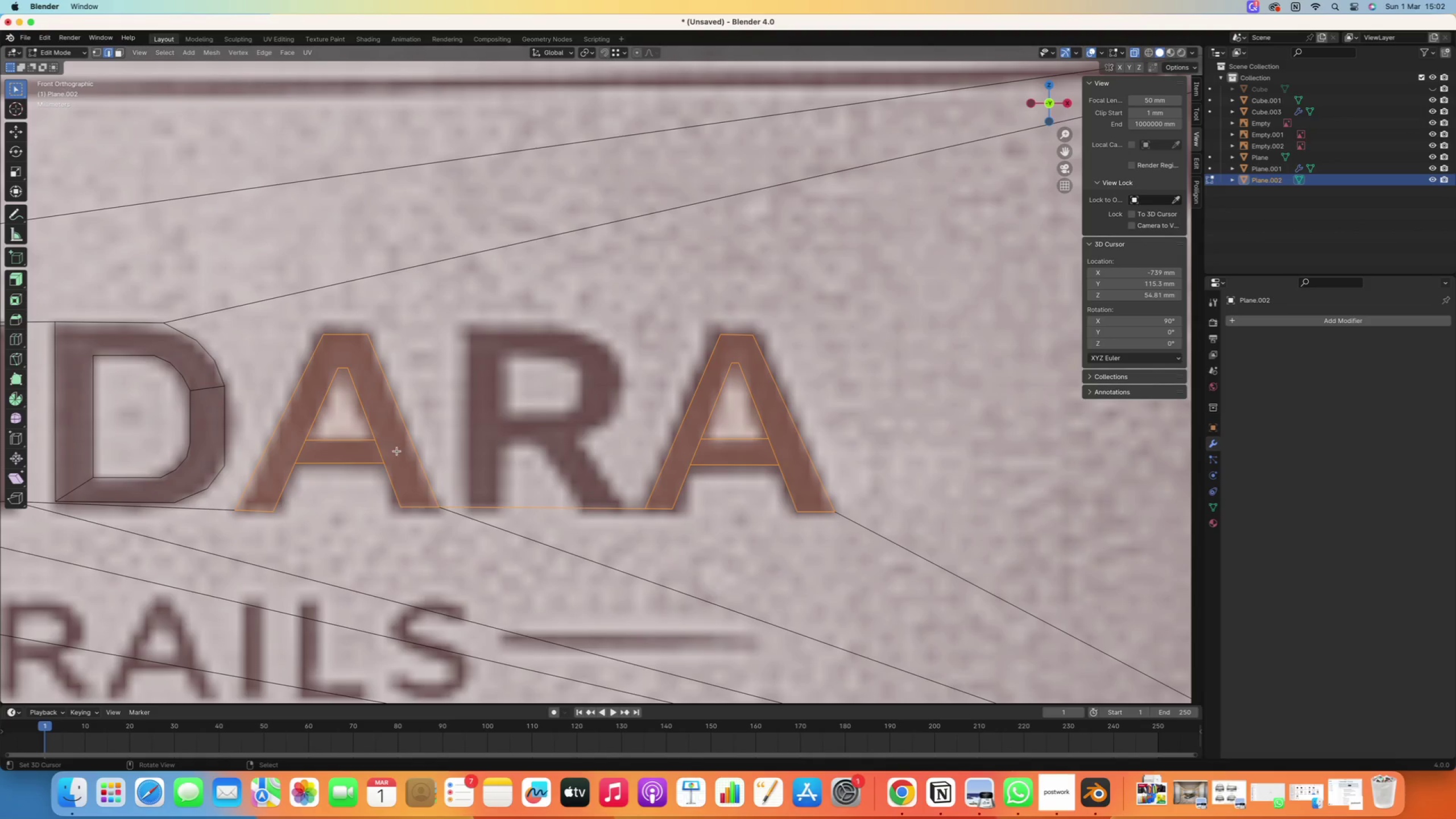 
scroll: coordinate [697, 502], scroll_direction: down, amount: 2.0
 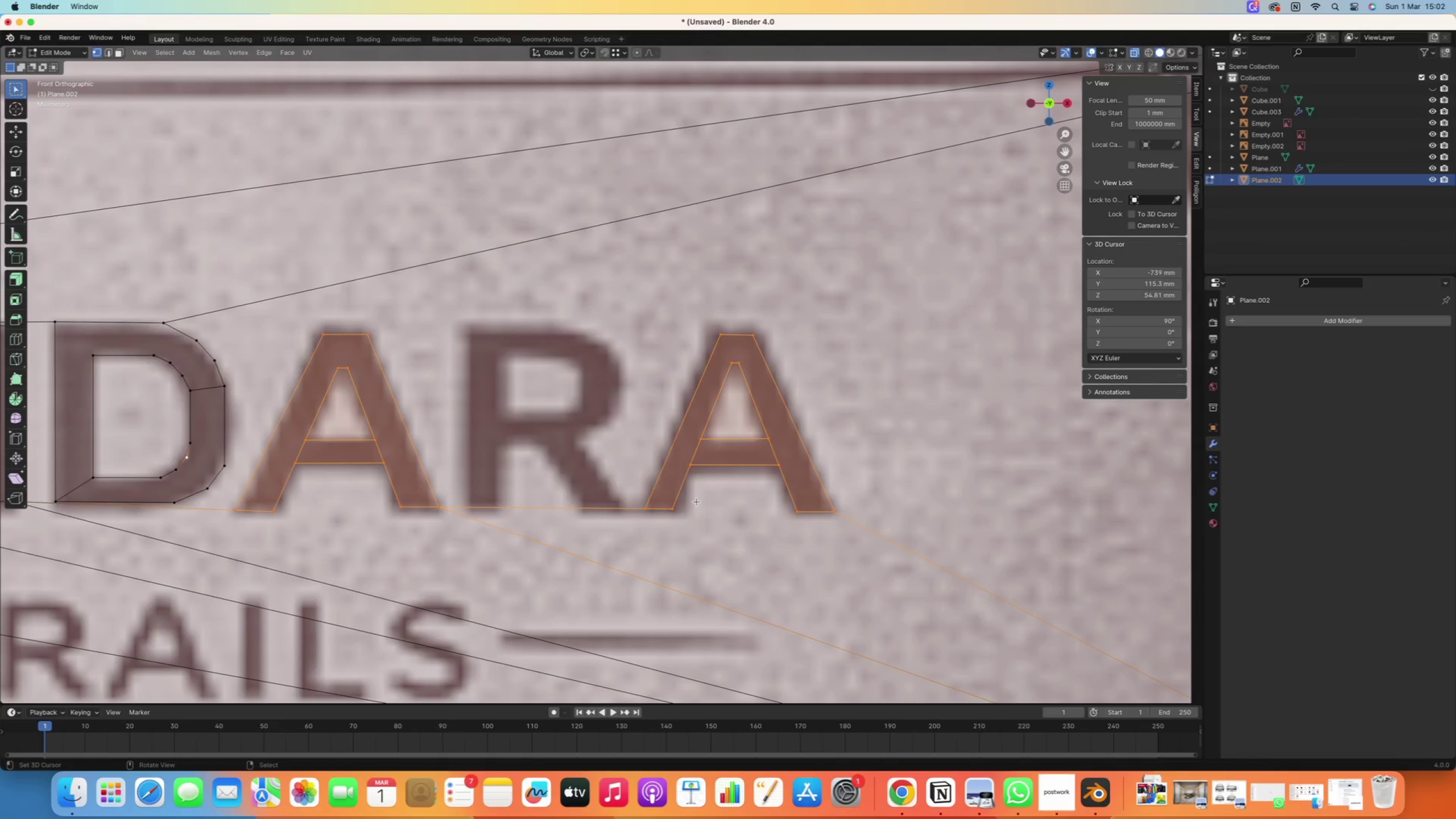 
right_click([378, 448])
 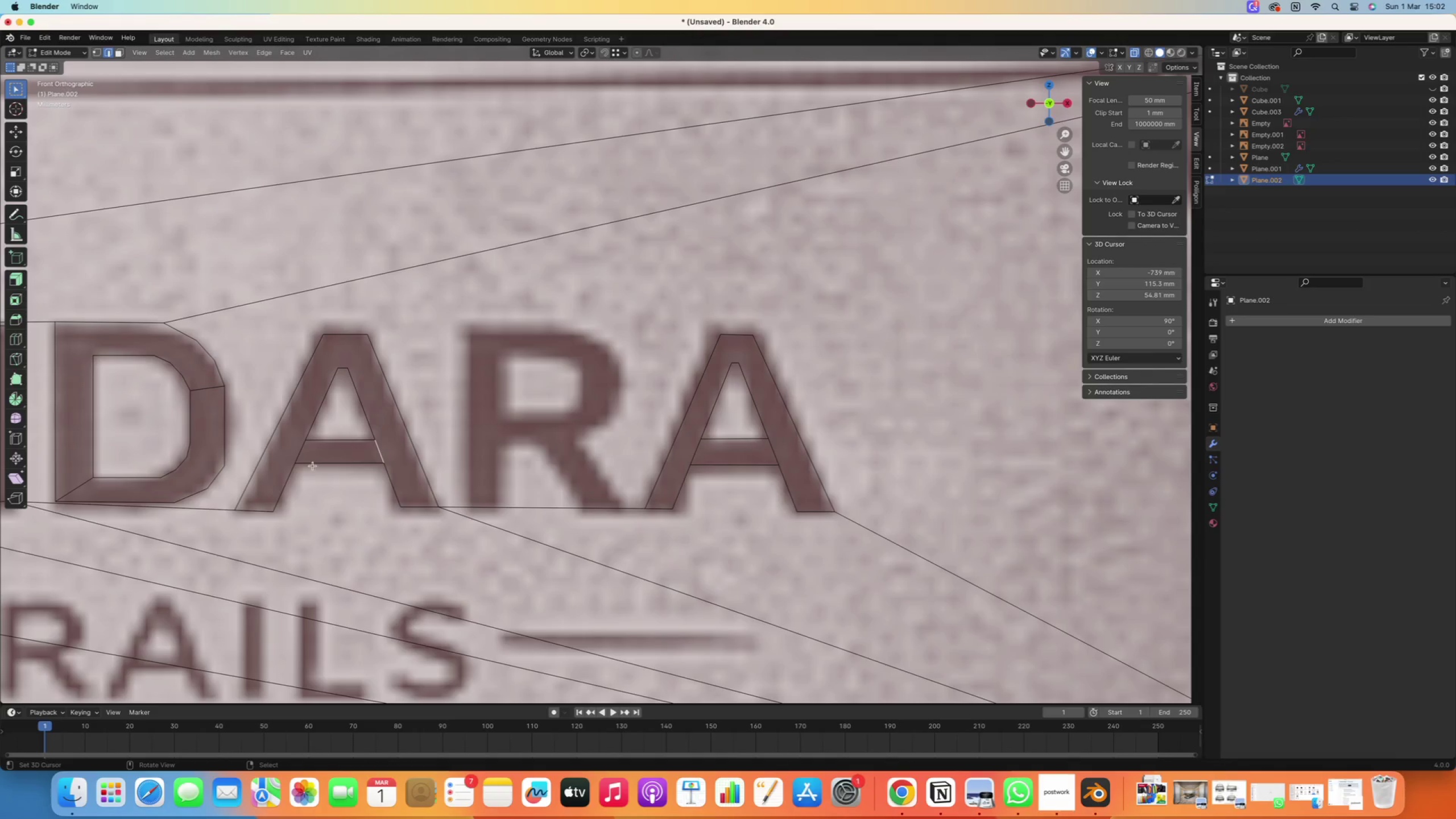 
hold_key(key=ShiftRight, duration=2.18)
right_click([303, 449])
 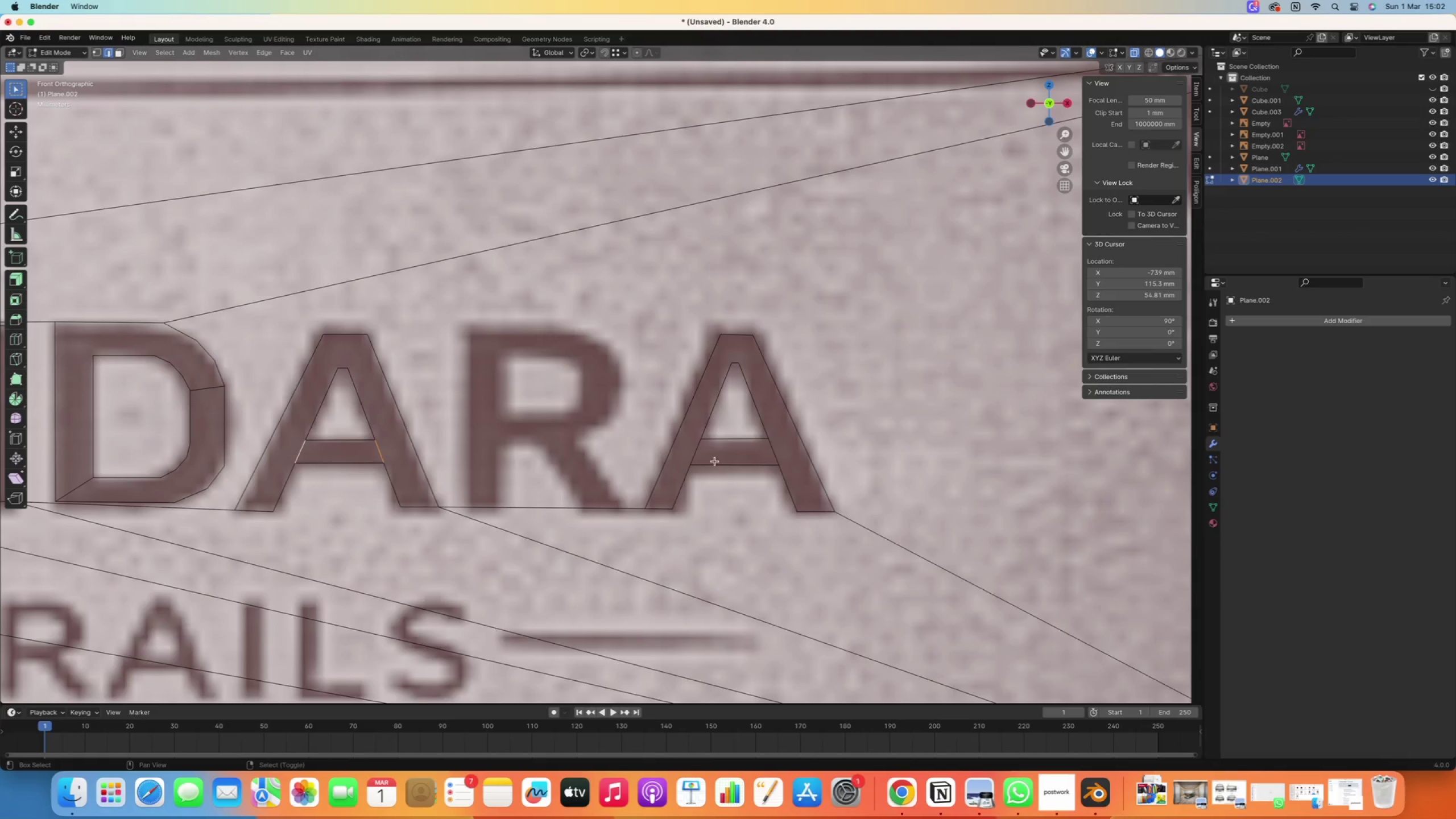 
right_click([703, 451])
 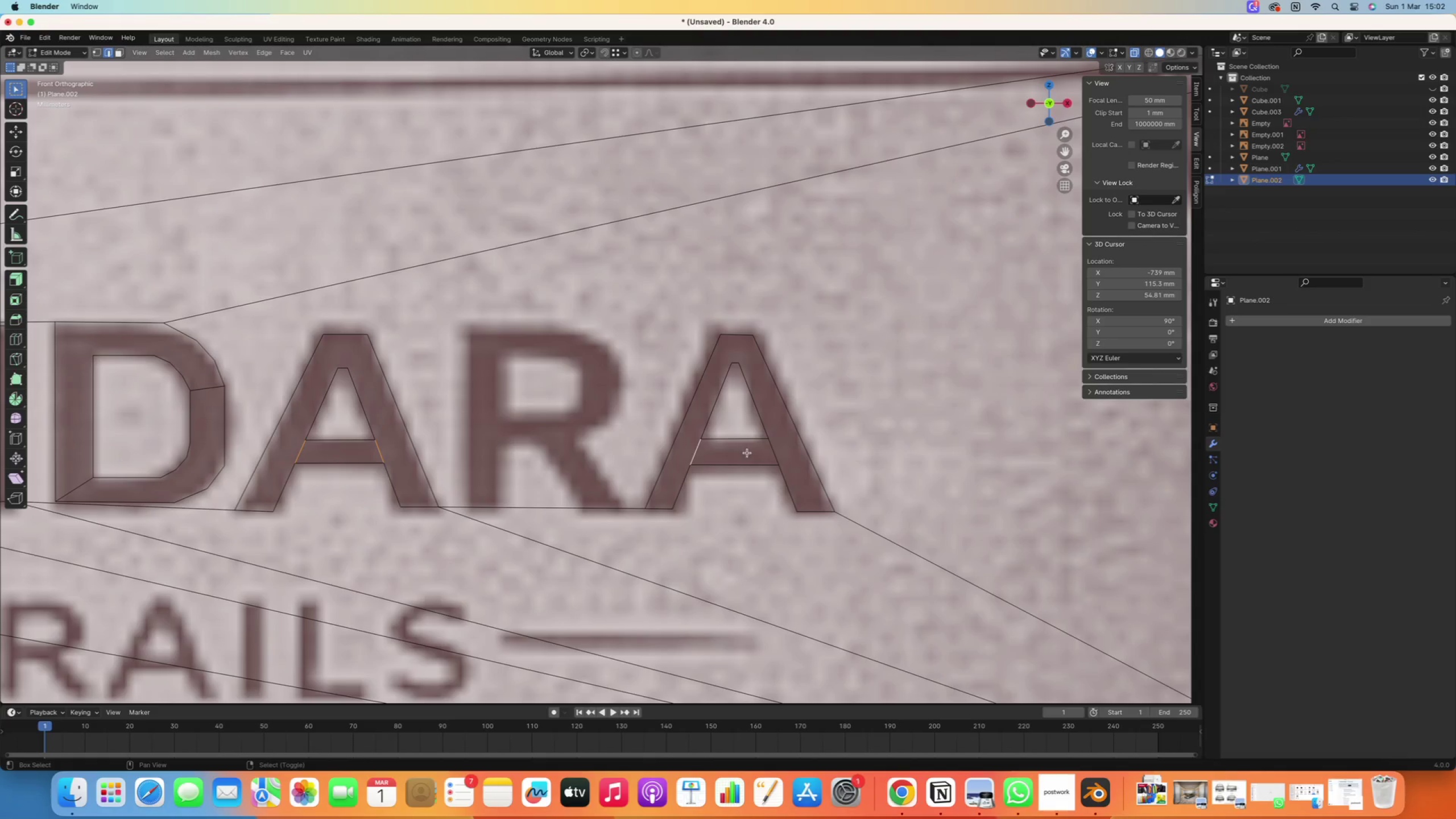 
right_click([776, 453])
 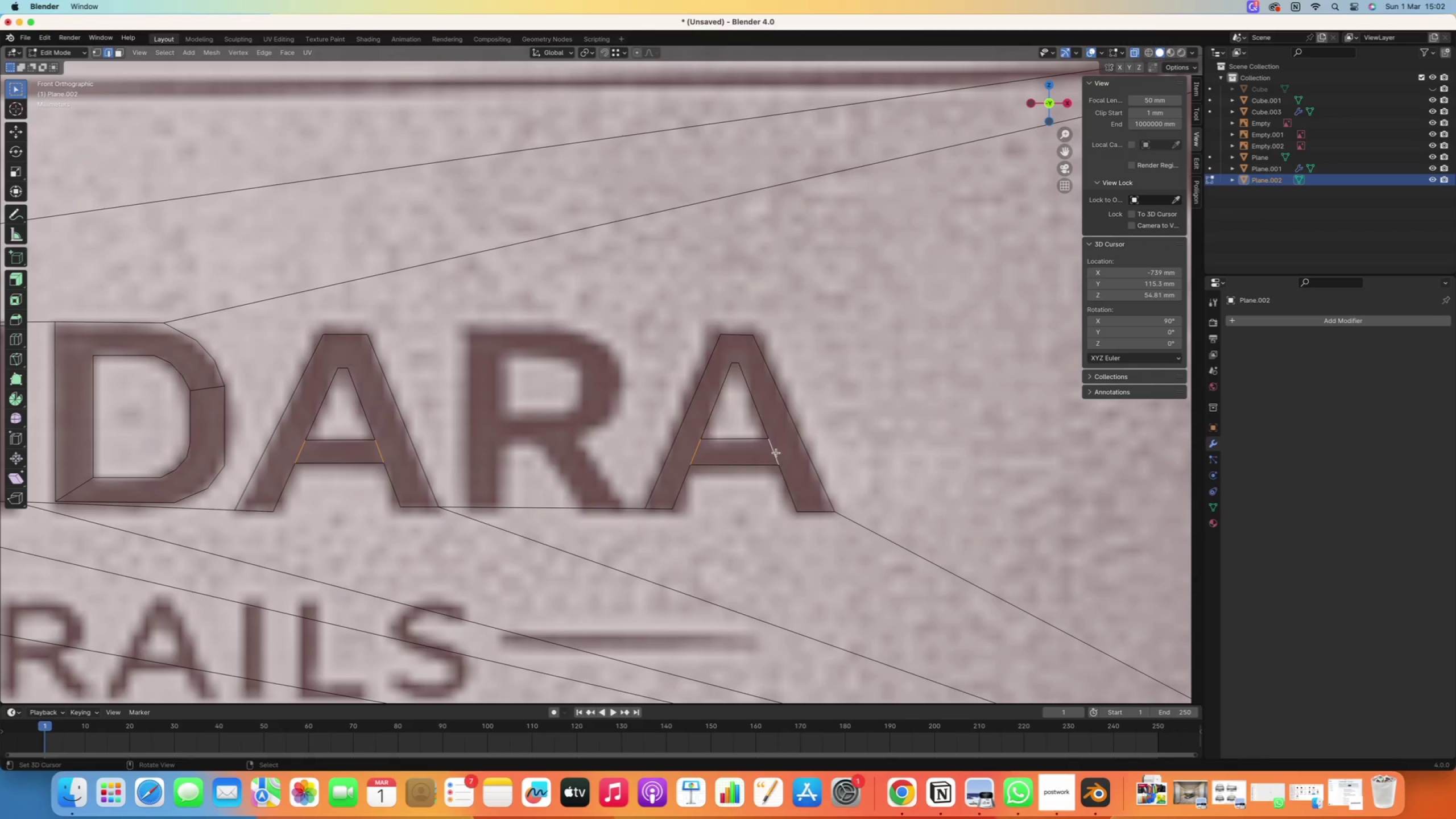 
key(Delete)
 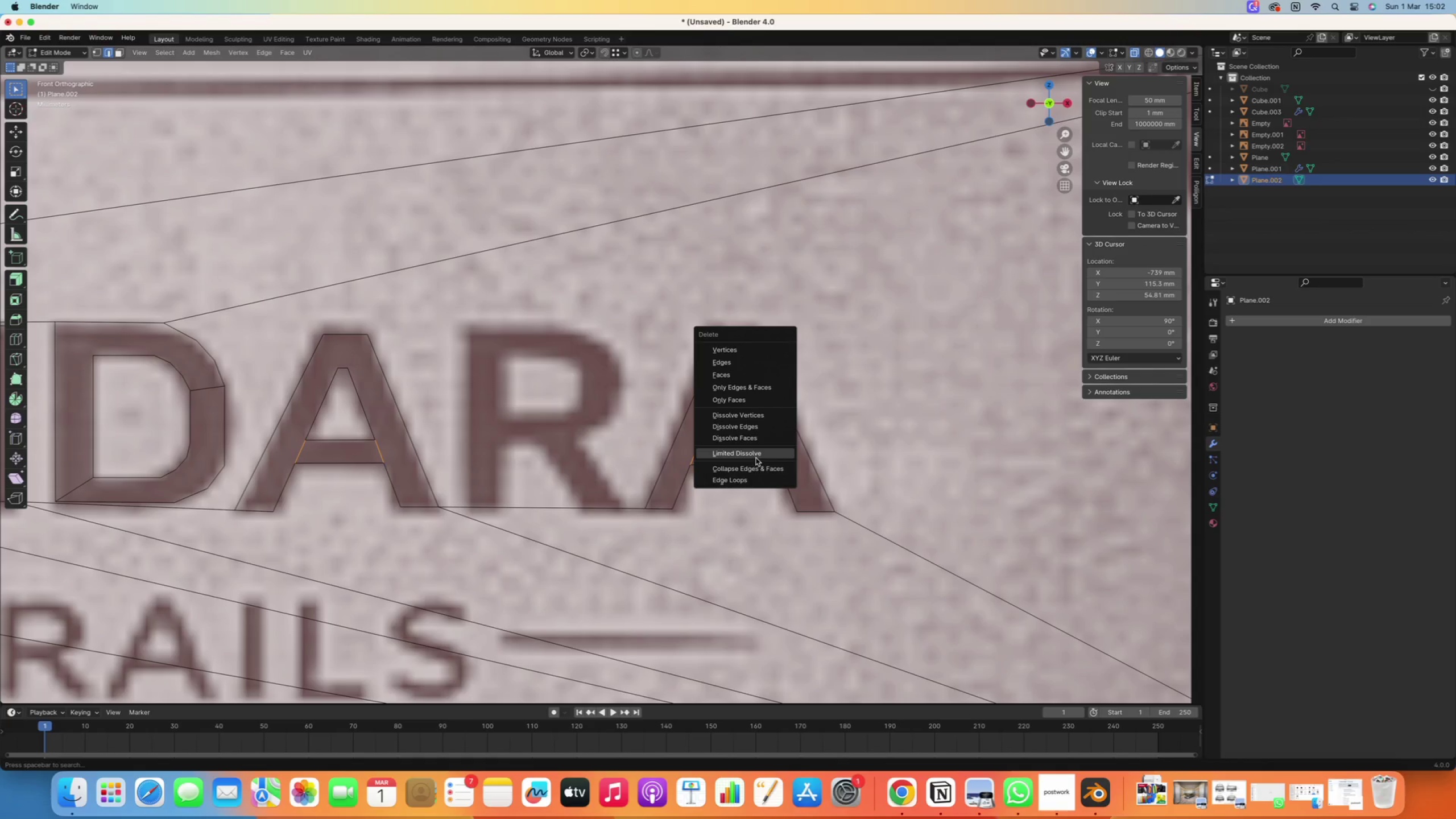 
left_click([756, 458])
 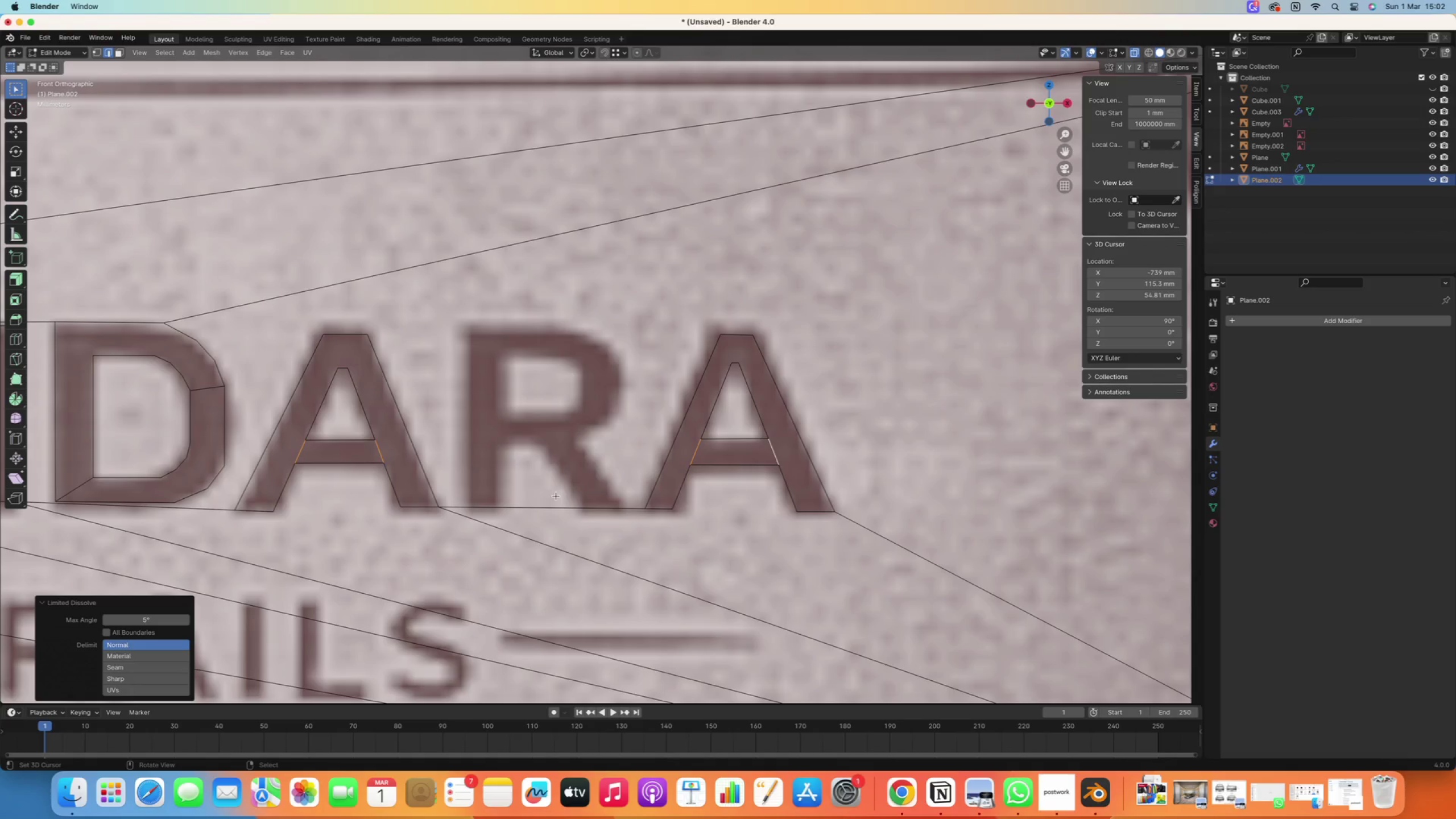 
scroll: coordinate [500, 496], scroll_direction: down, amount: 2.0
 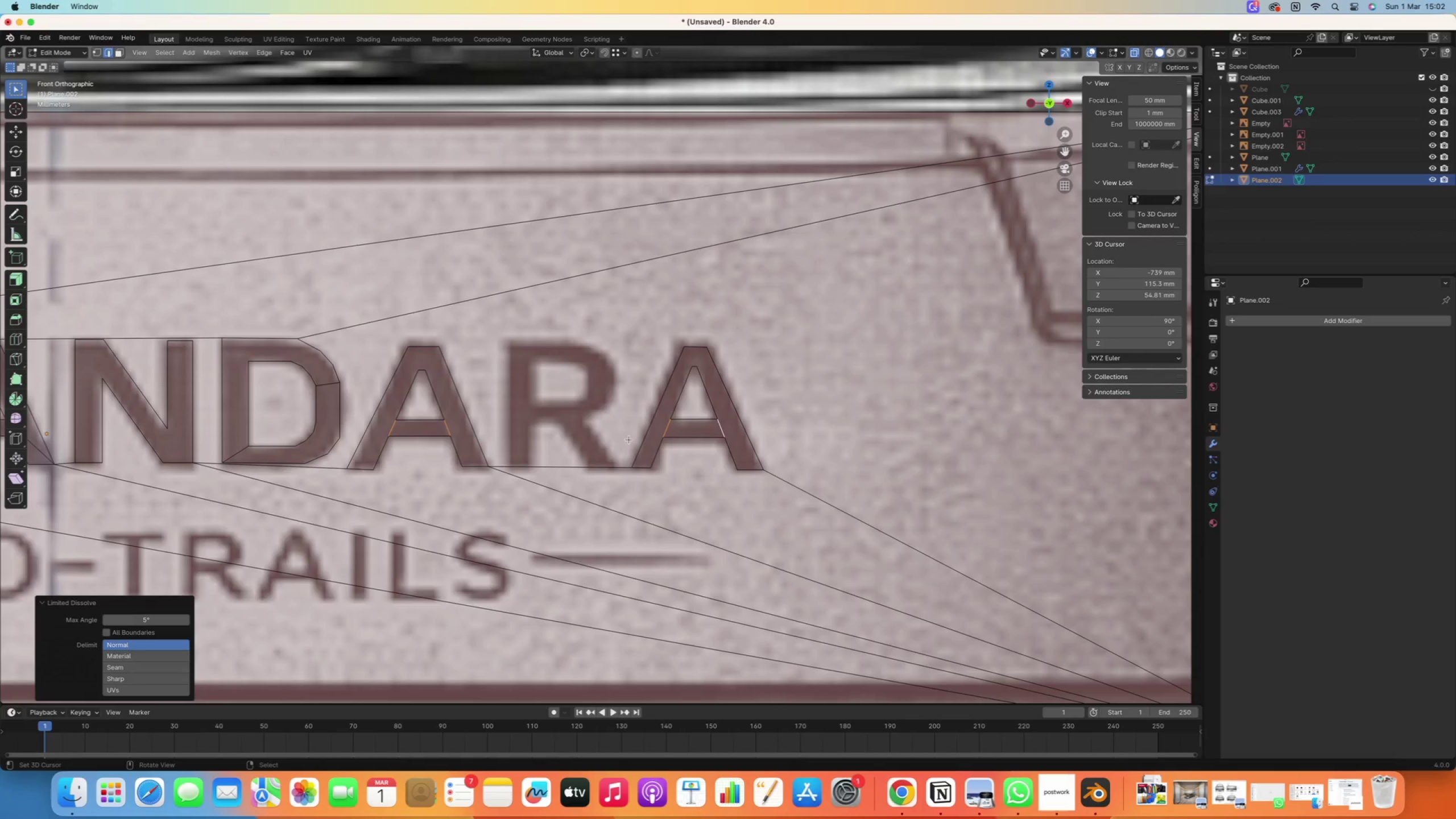 
hold_key(key=ShiftRight, duration=1.26)
 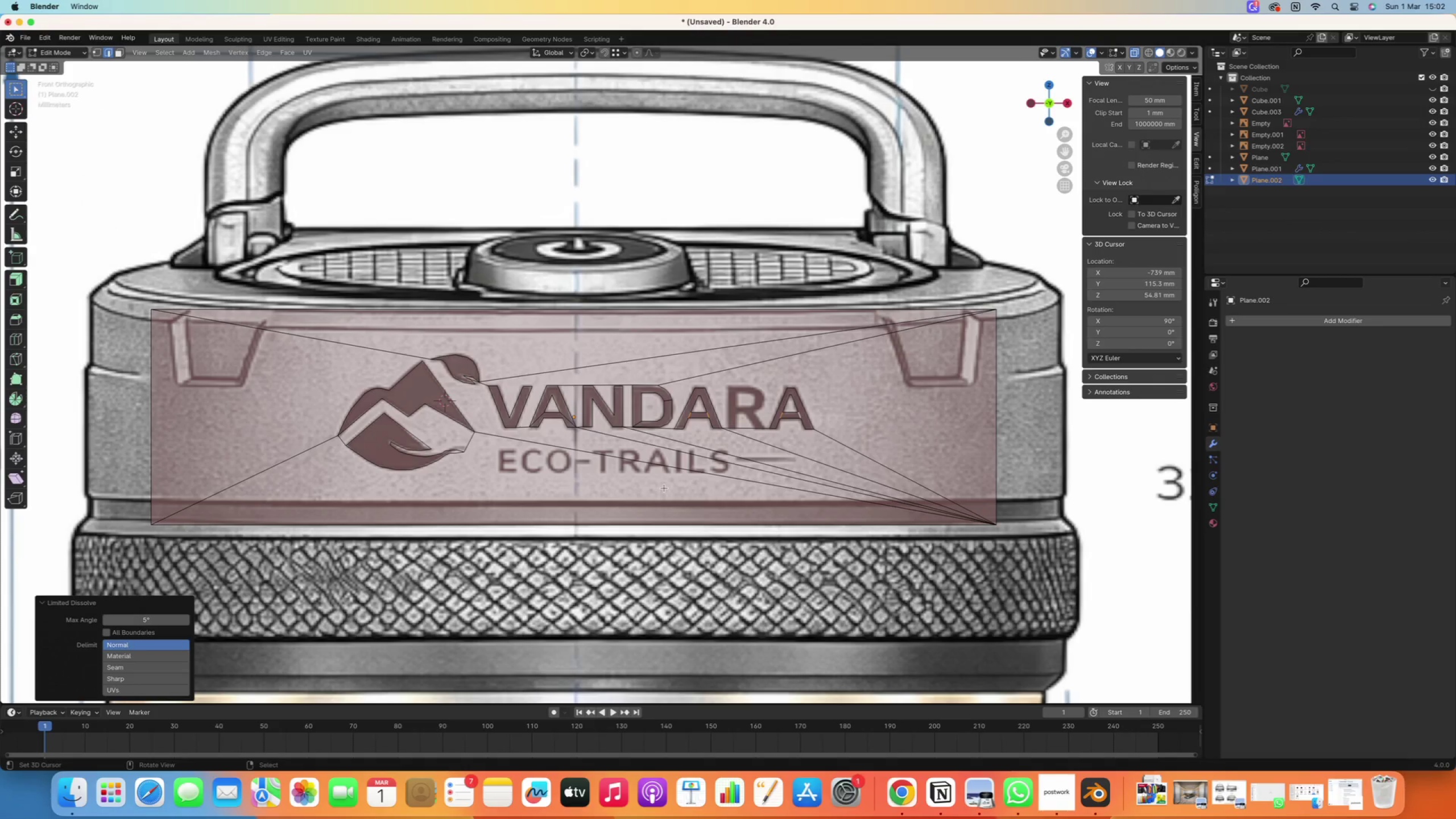 
scroll: coordinate [629, 440], scroll_direction: down, amount: 11.0
 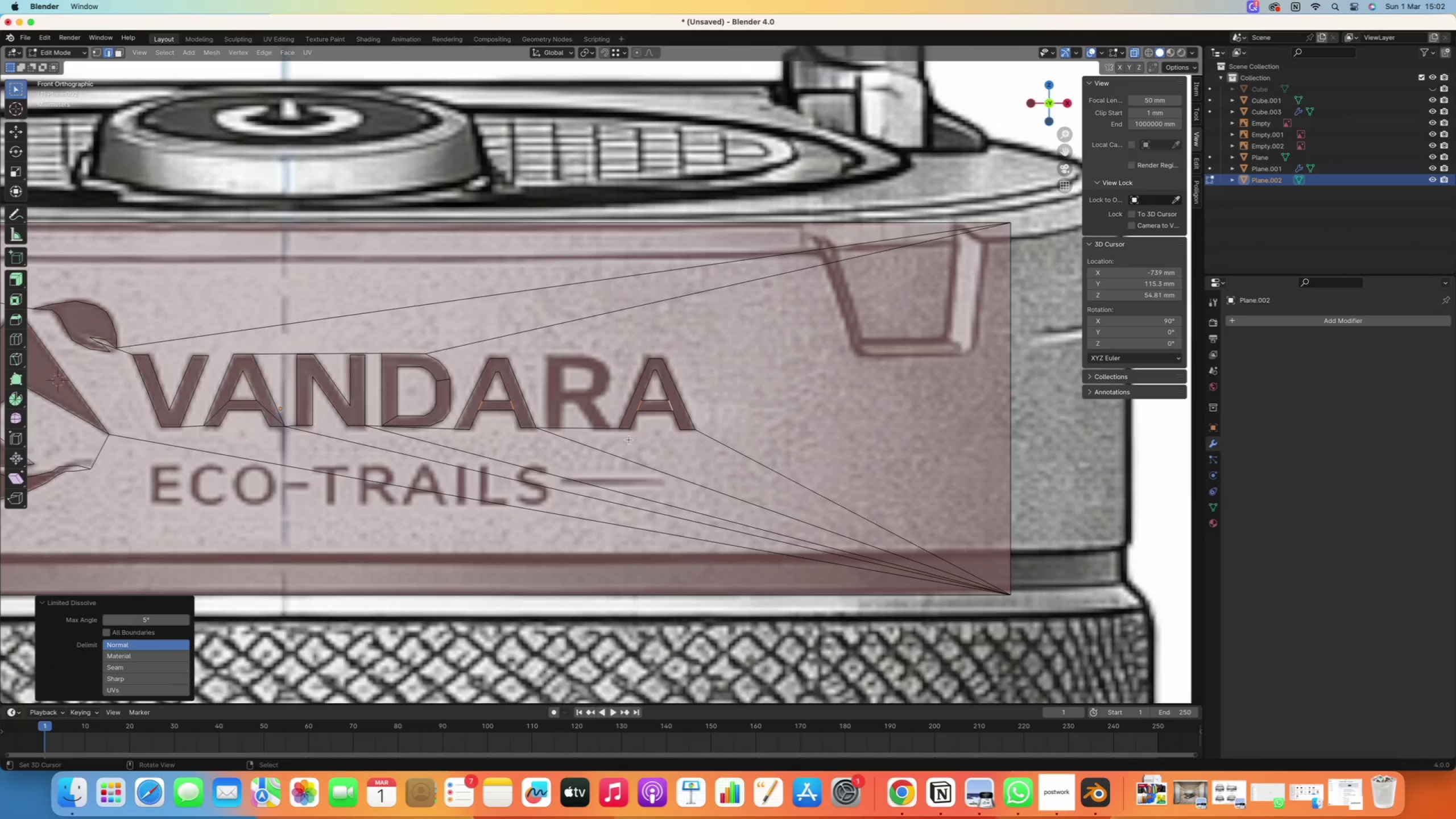 
scroll: coordinate [407, 389], scroll_direction: up, amount: 2.0
 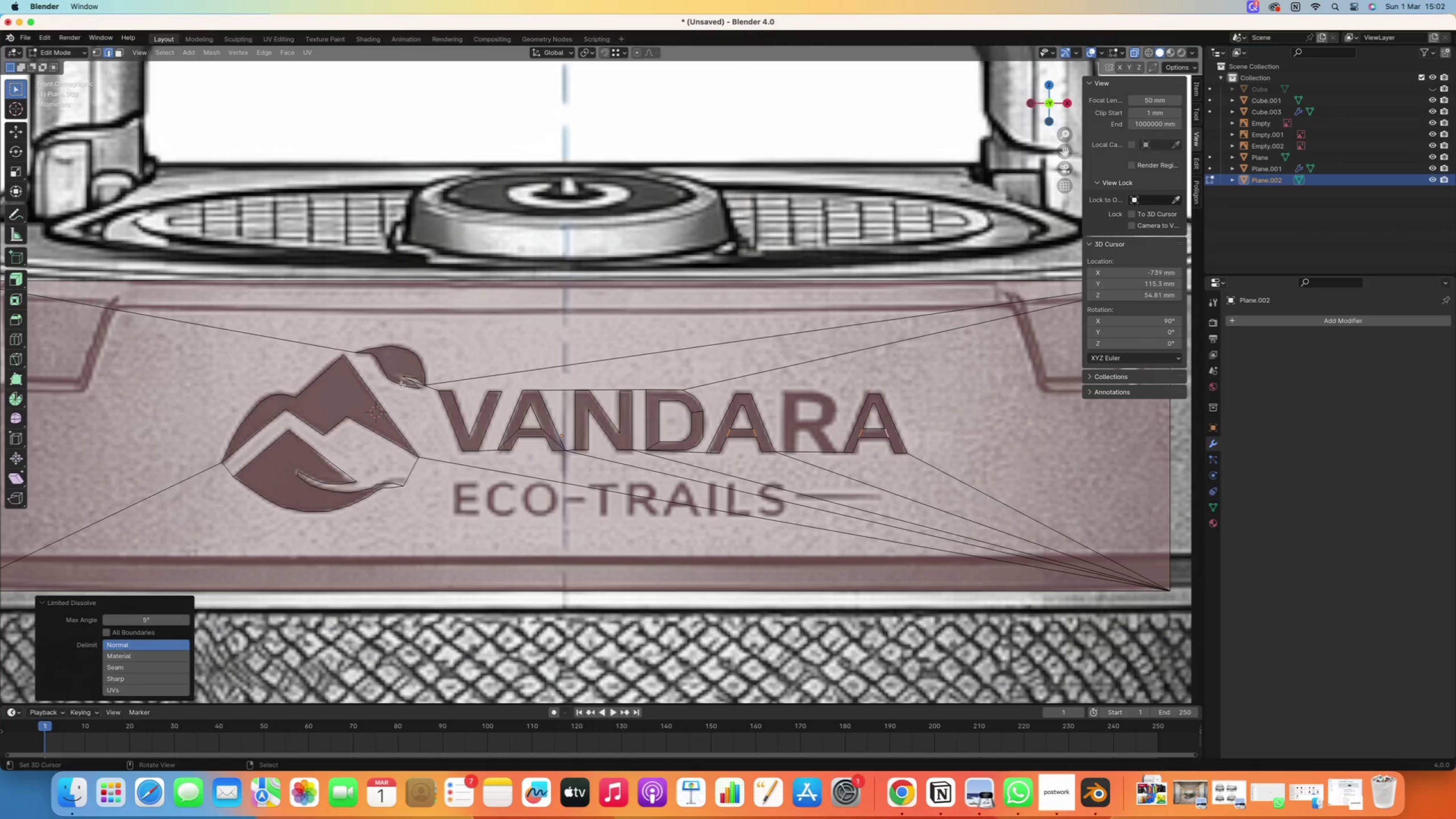 
key(3)
 